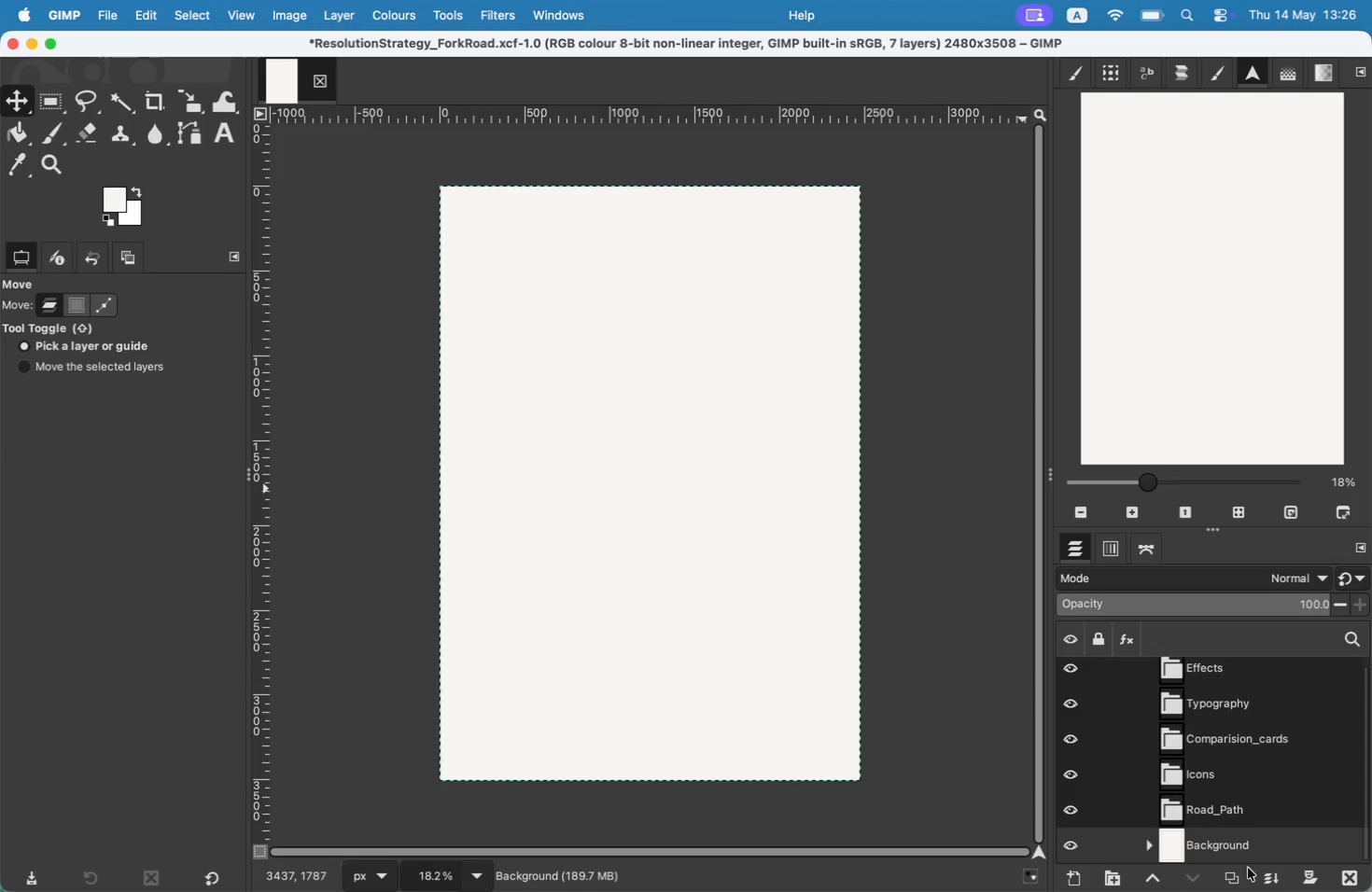 
left_click([1223, 804])
 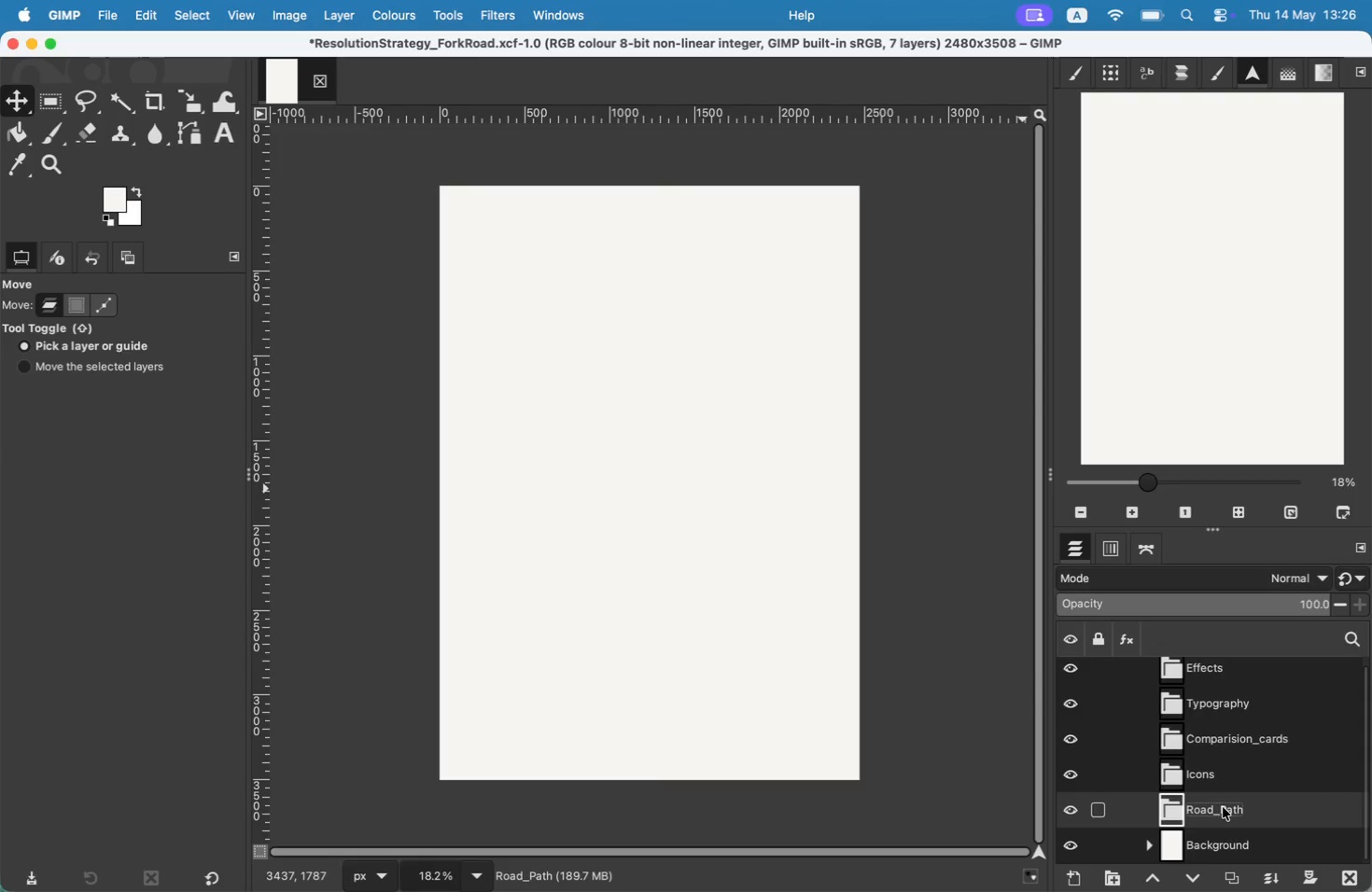 
left_click([1206, 807])
 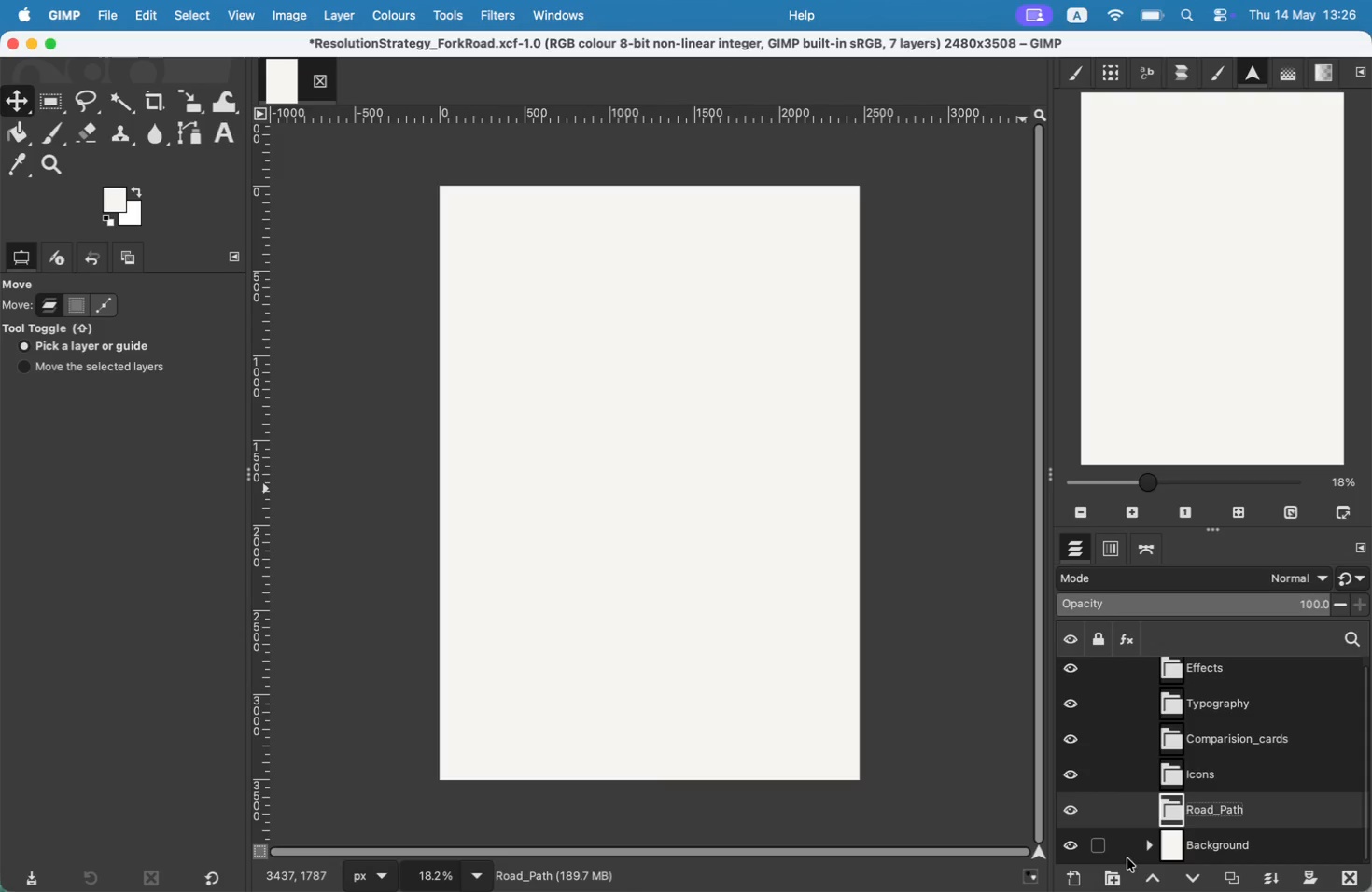 
left_click([1109, 883])
 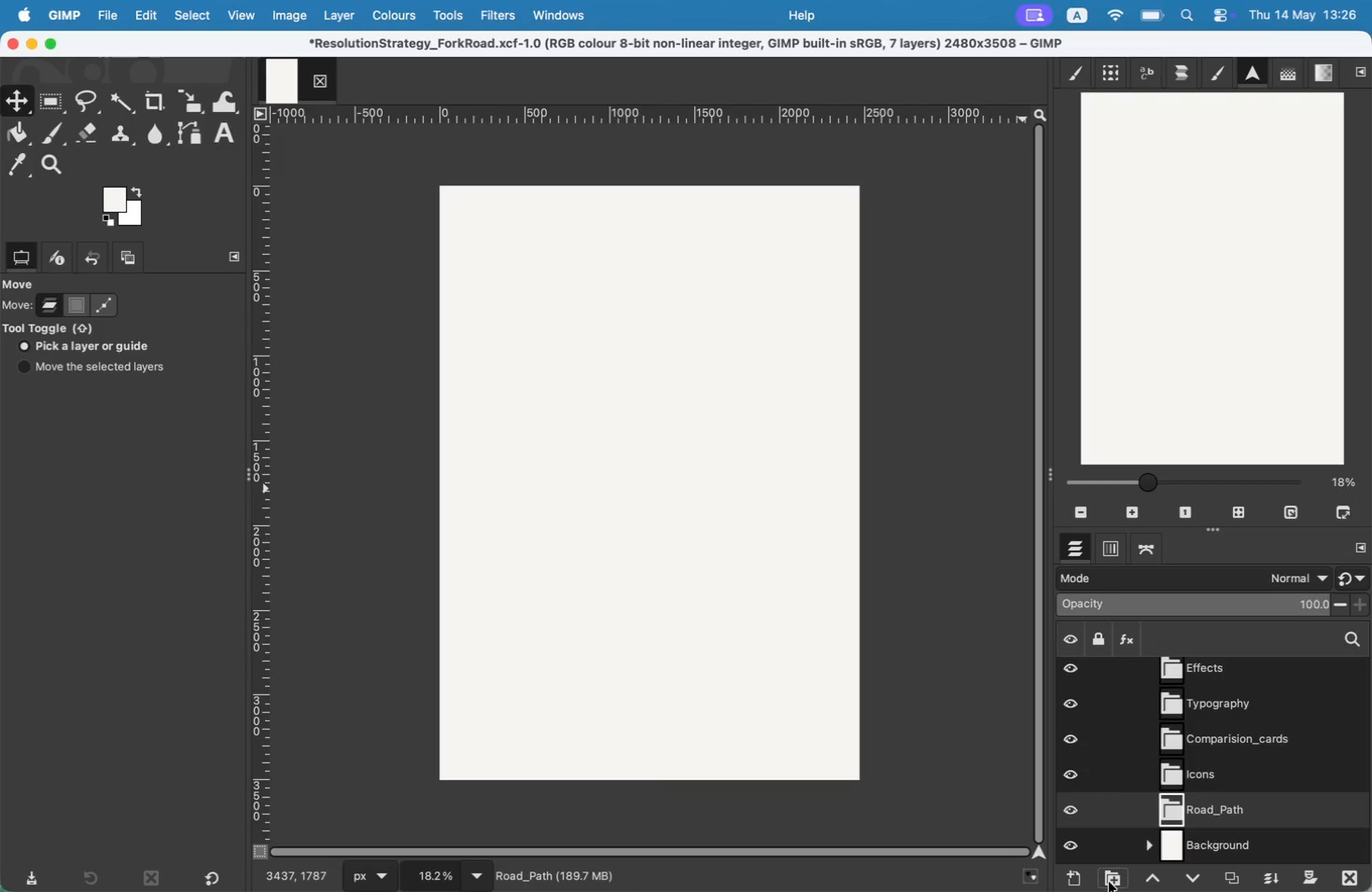 
left_click([1077, 882])
 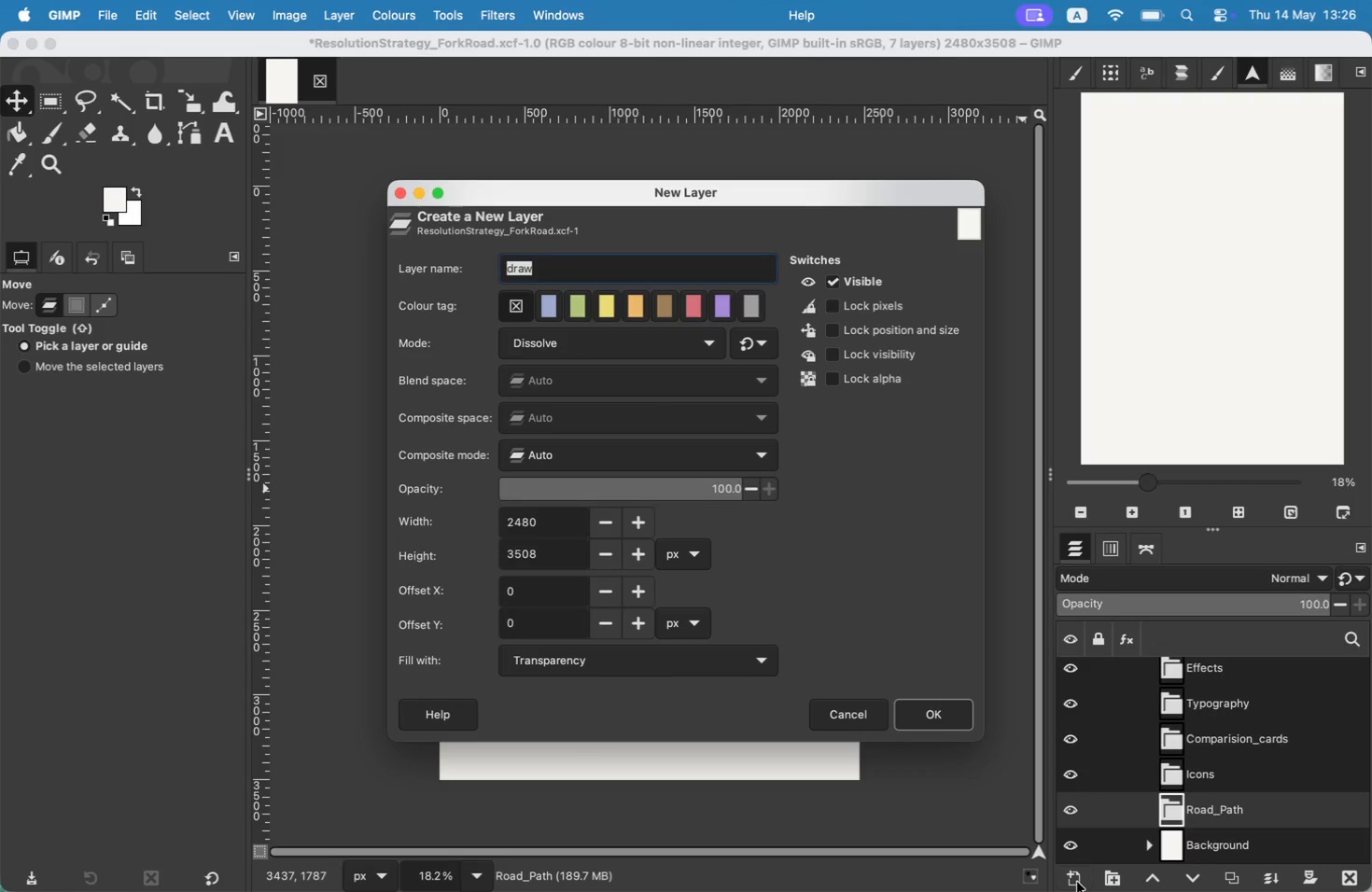 
type(Main_r)
key(Backspace)
type(Road_Spliy)
key(Backspace)
type(t)
 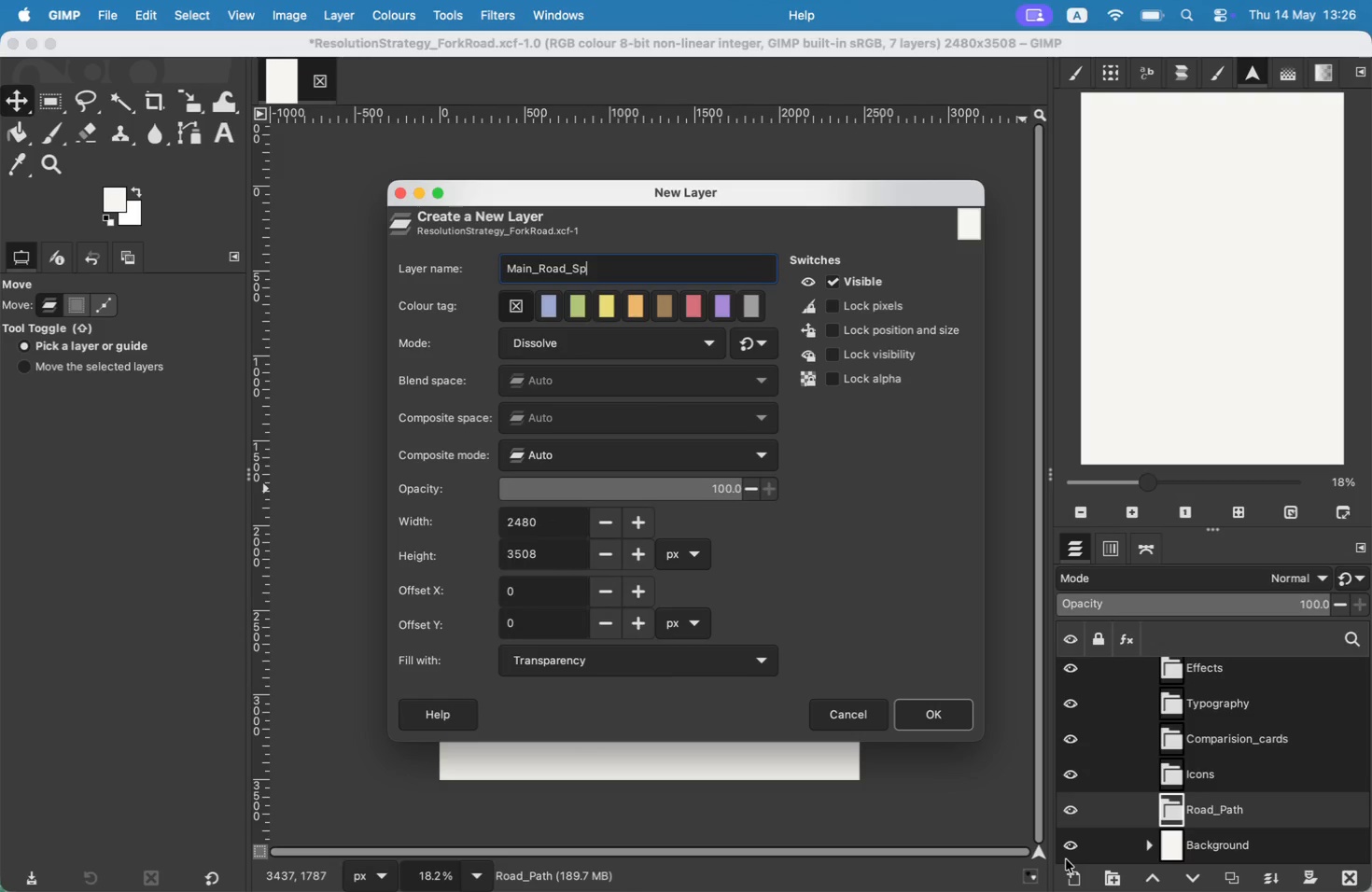 
 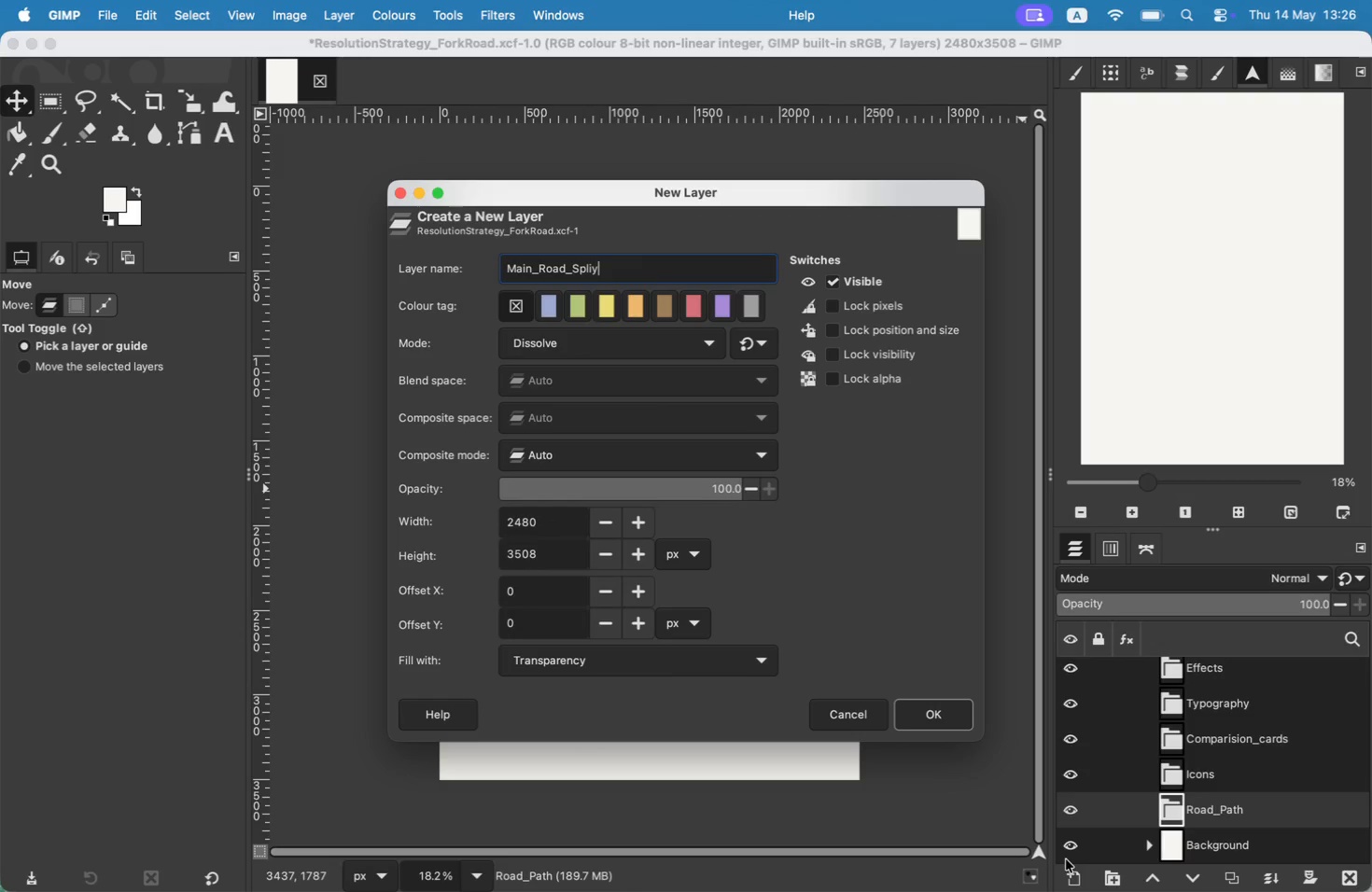 
key(Enter)
 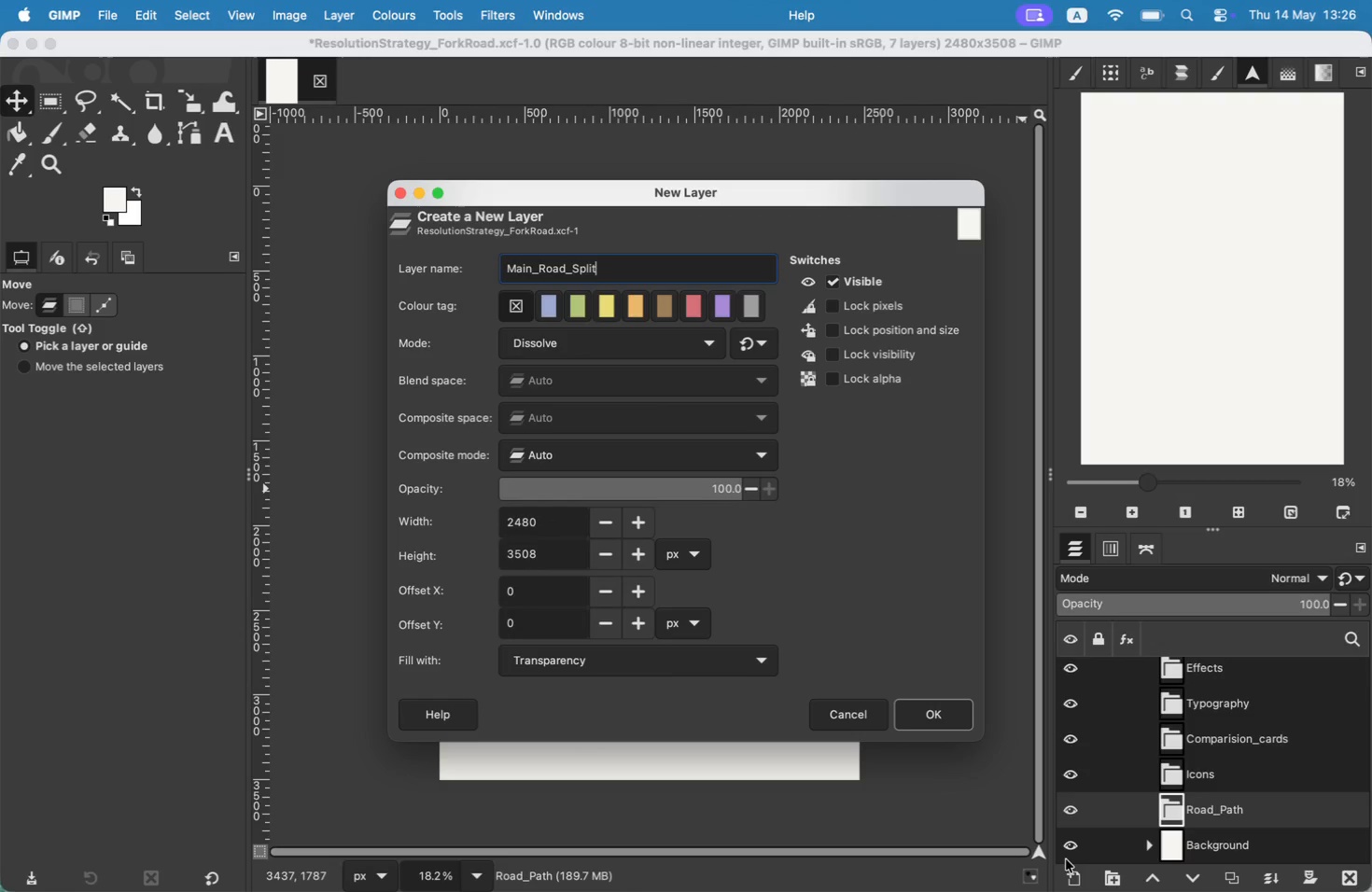 
scroll: coordinate [1276, 752], scroll_direction: down, amount: 1.0
 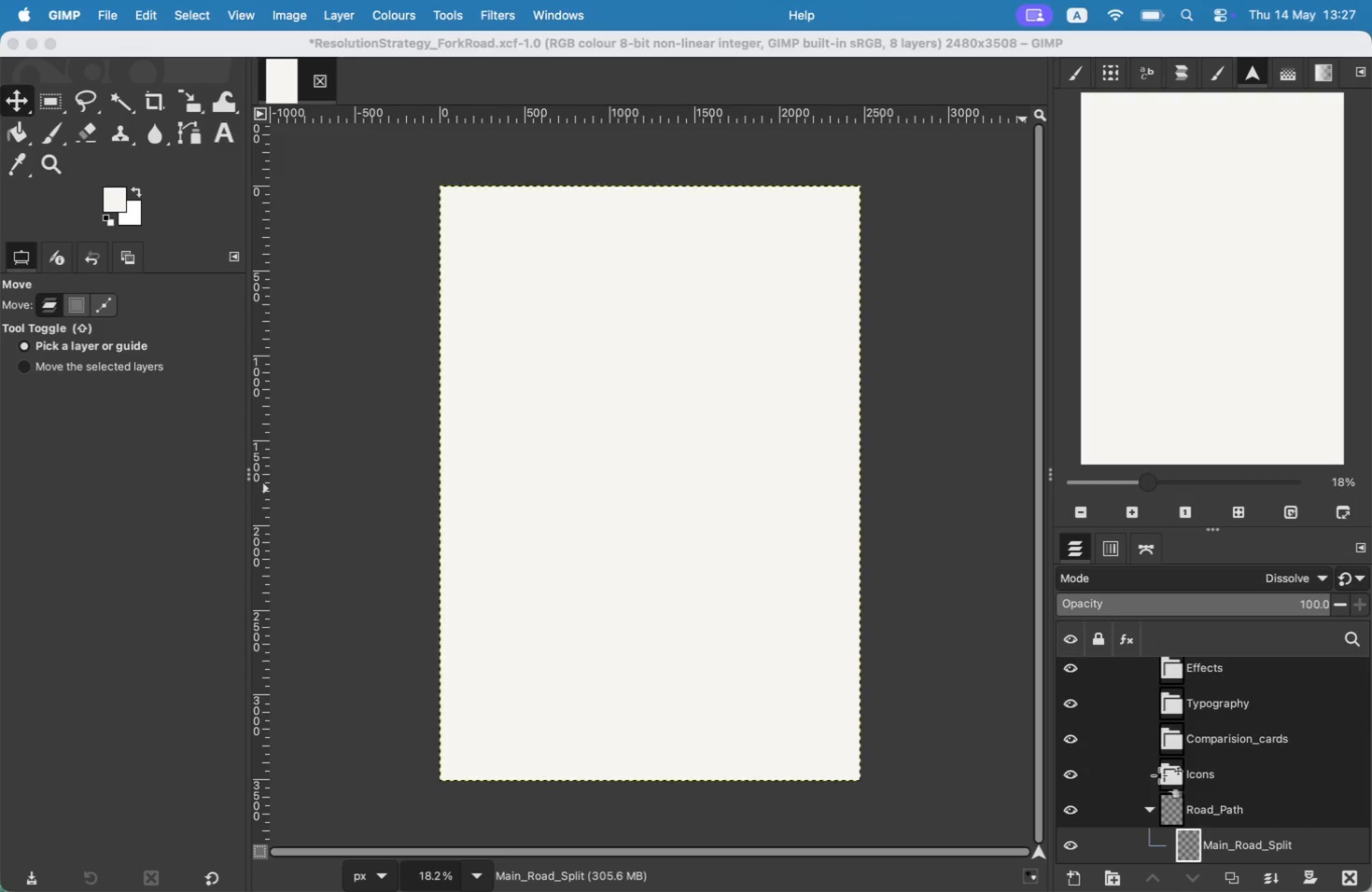 
wait(6.9)
 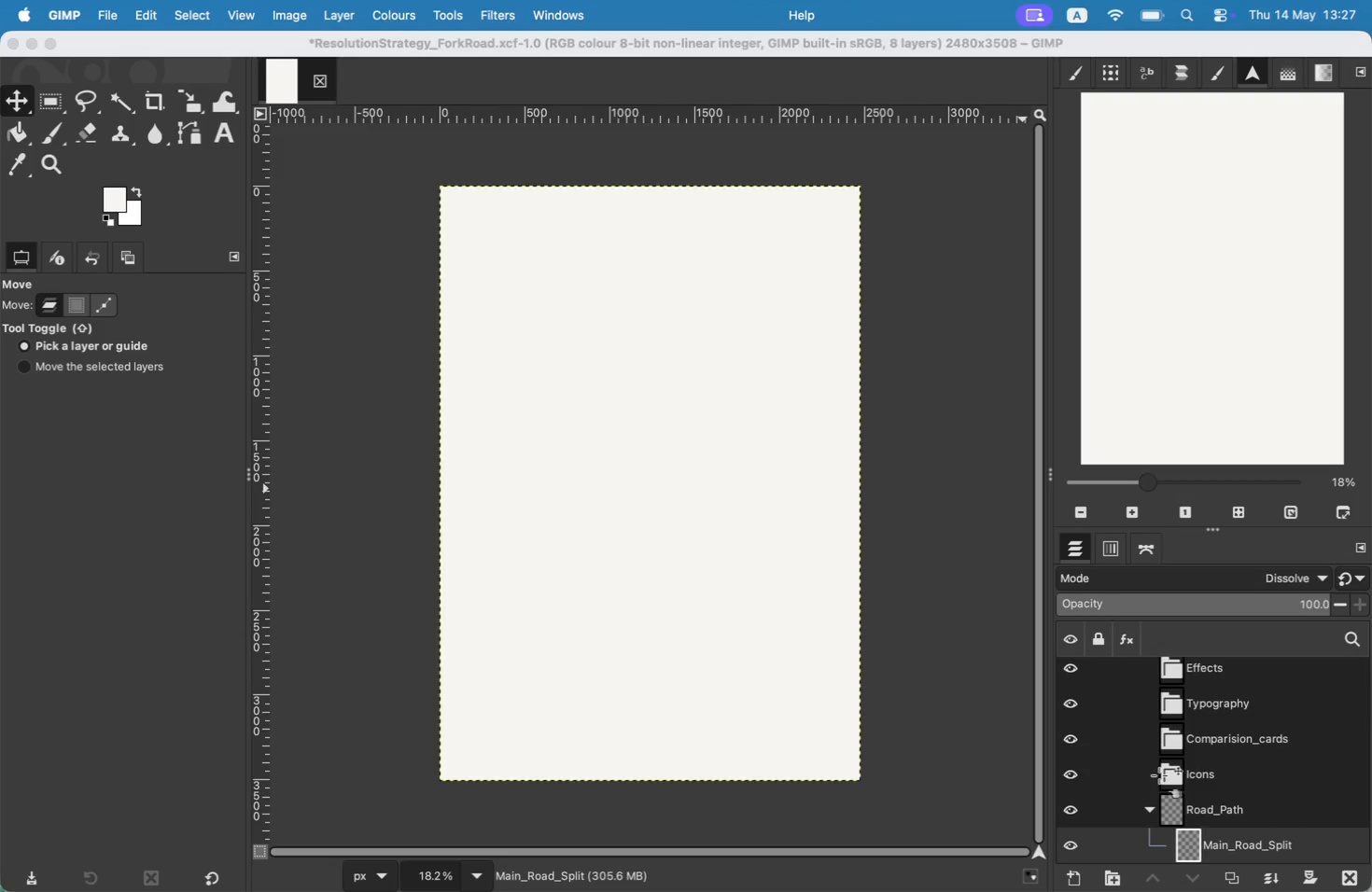 
left_click([145, 17])
 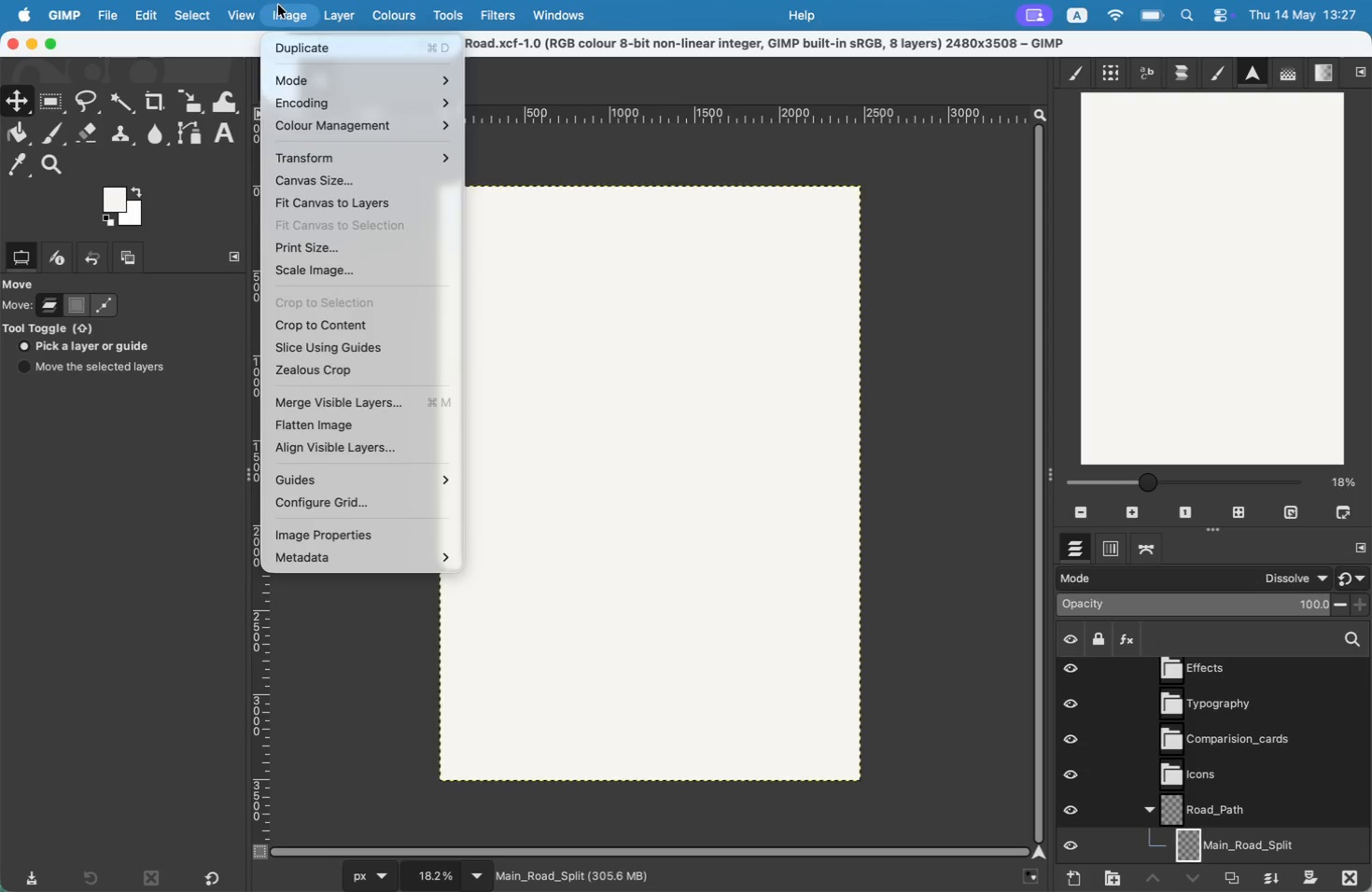 
mouse_move([380, 480])
 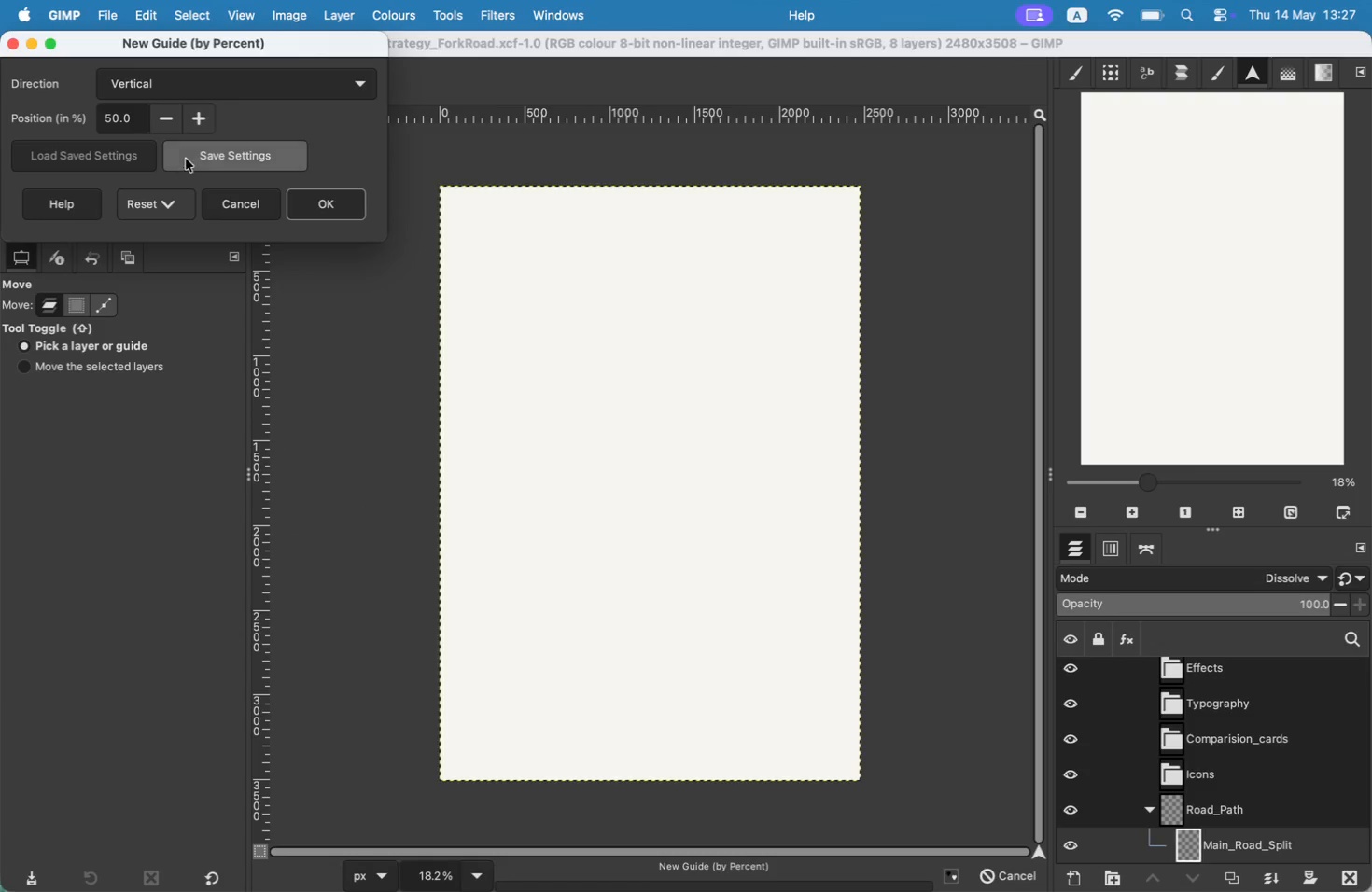 
left_click([318, 216])
 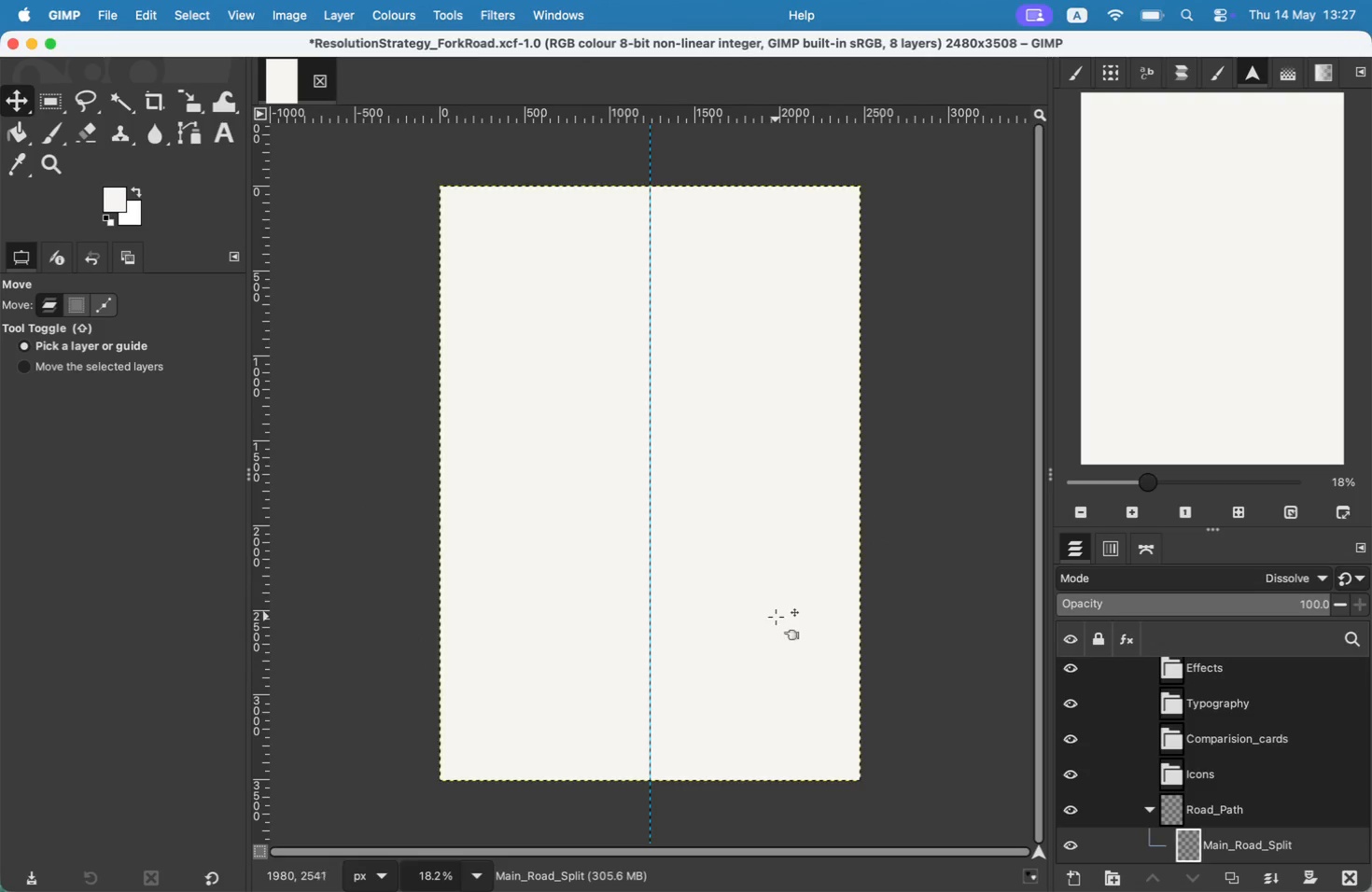 
wait(6.1)
 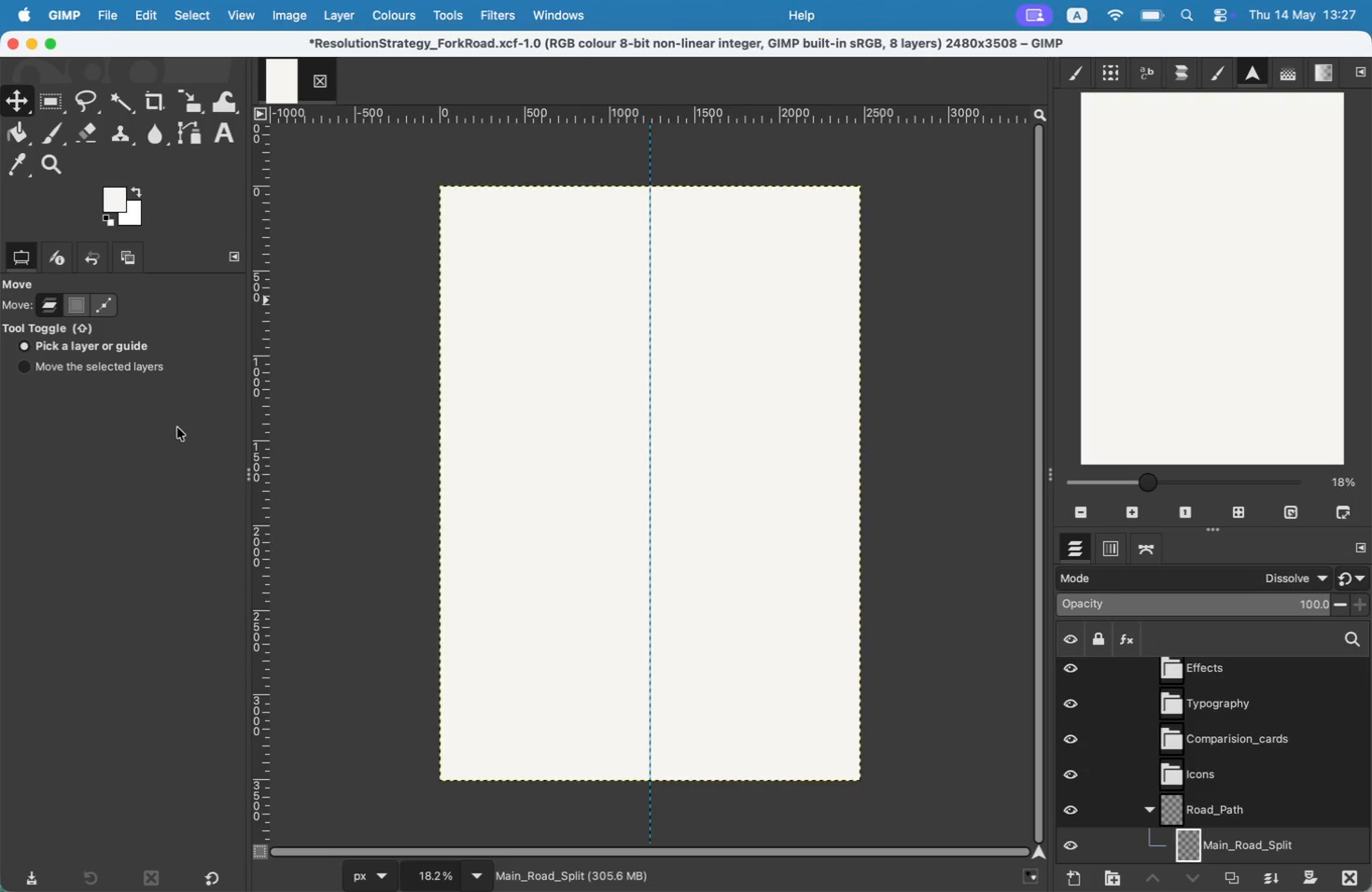 
left_click_drag(start_coordinate=[394, 113], to_coordinate=[553, 98])
 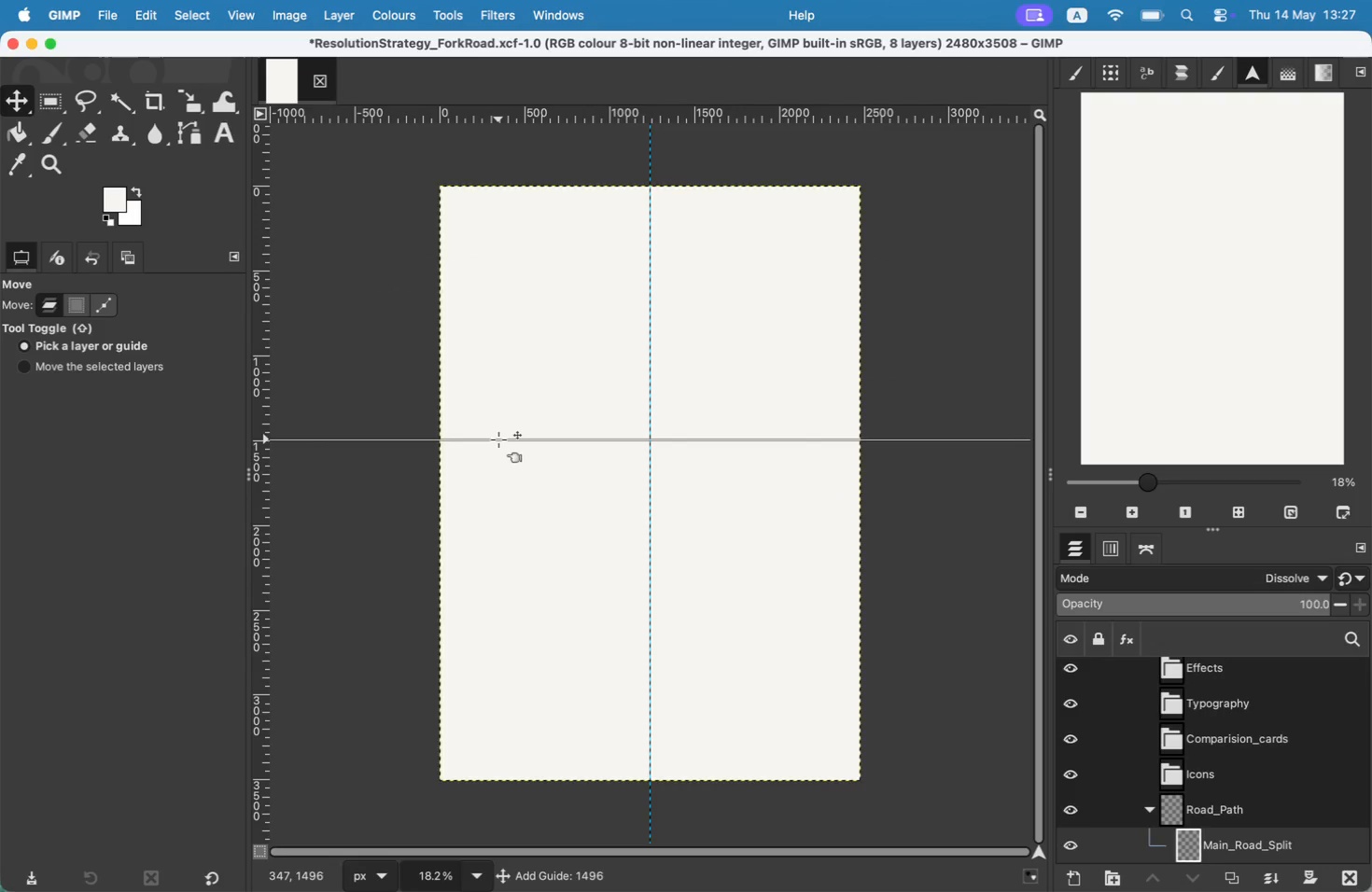 
hold_key(key=CommandLeft, duration=19.94)
scroll: coordinate [547, 235], scroll_direction: up, amount: 20.0
 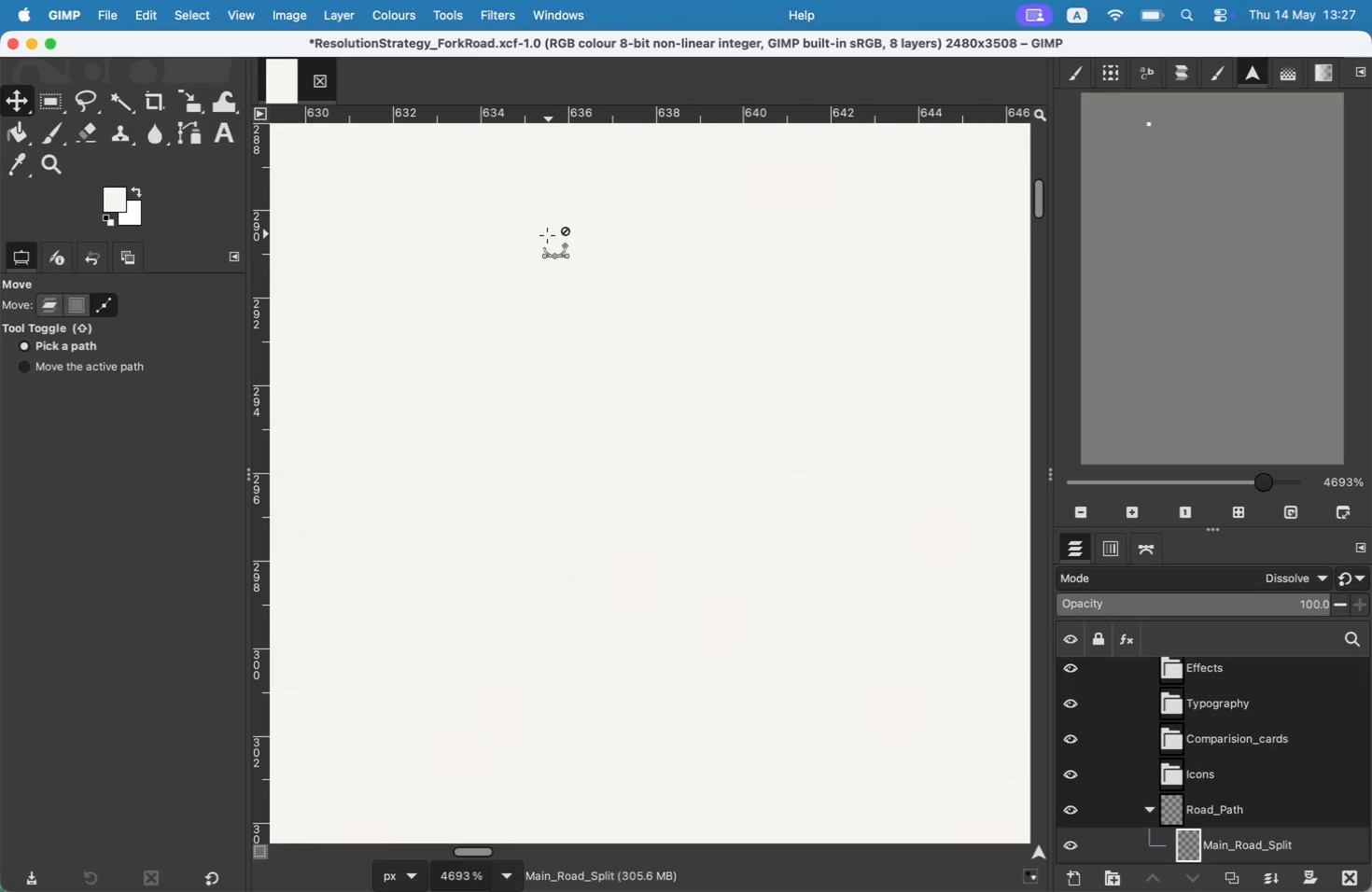 
hold_key(key=CommandLeft, duration=3.89)
 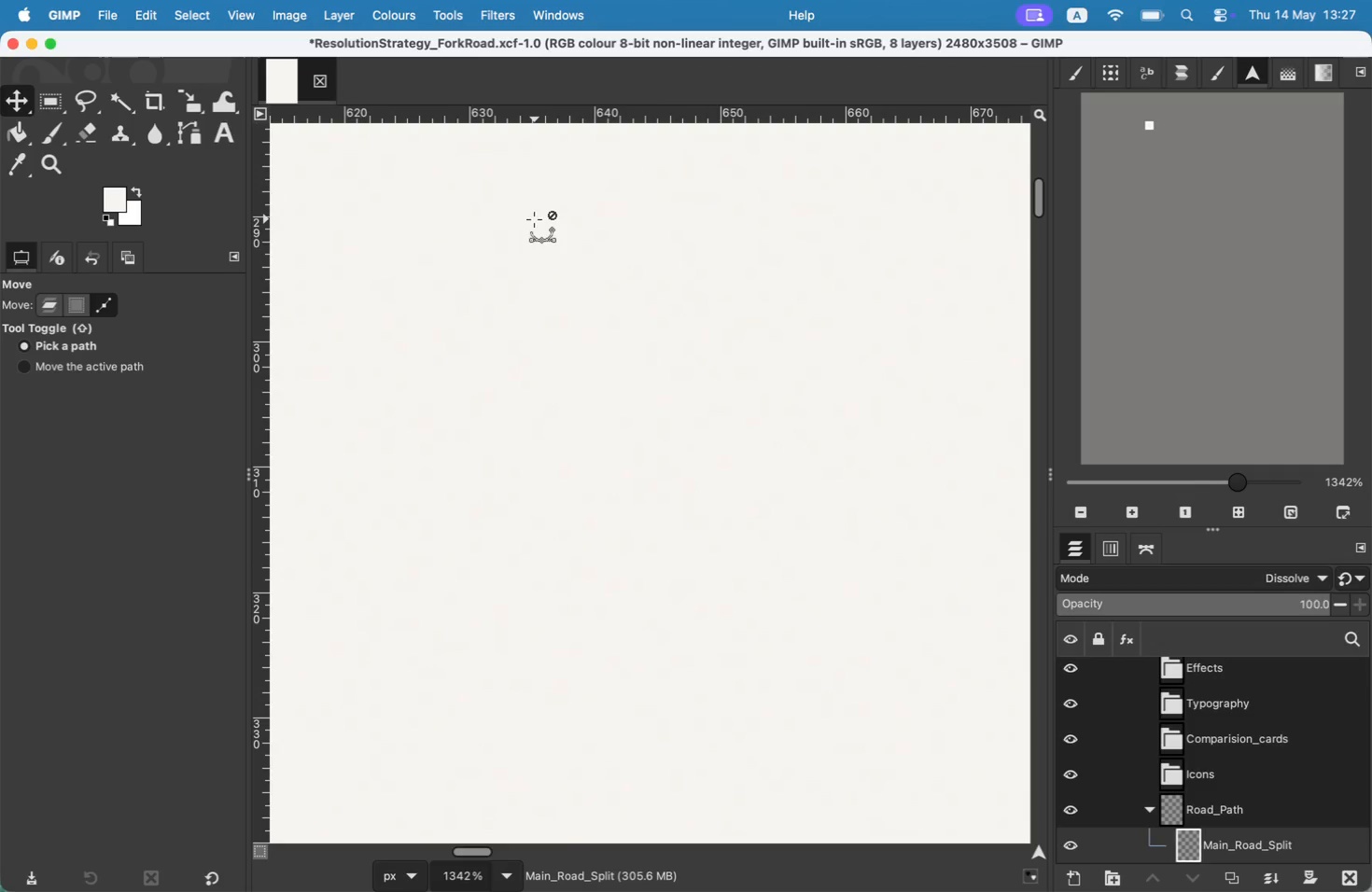 
scroll: coordinate [557, 331], scroll_direction: down, amount: 30.0
 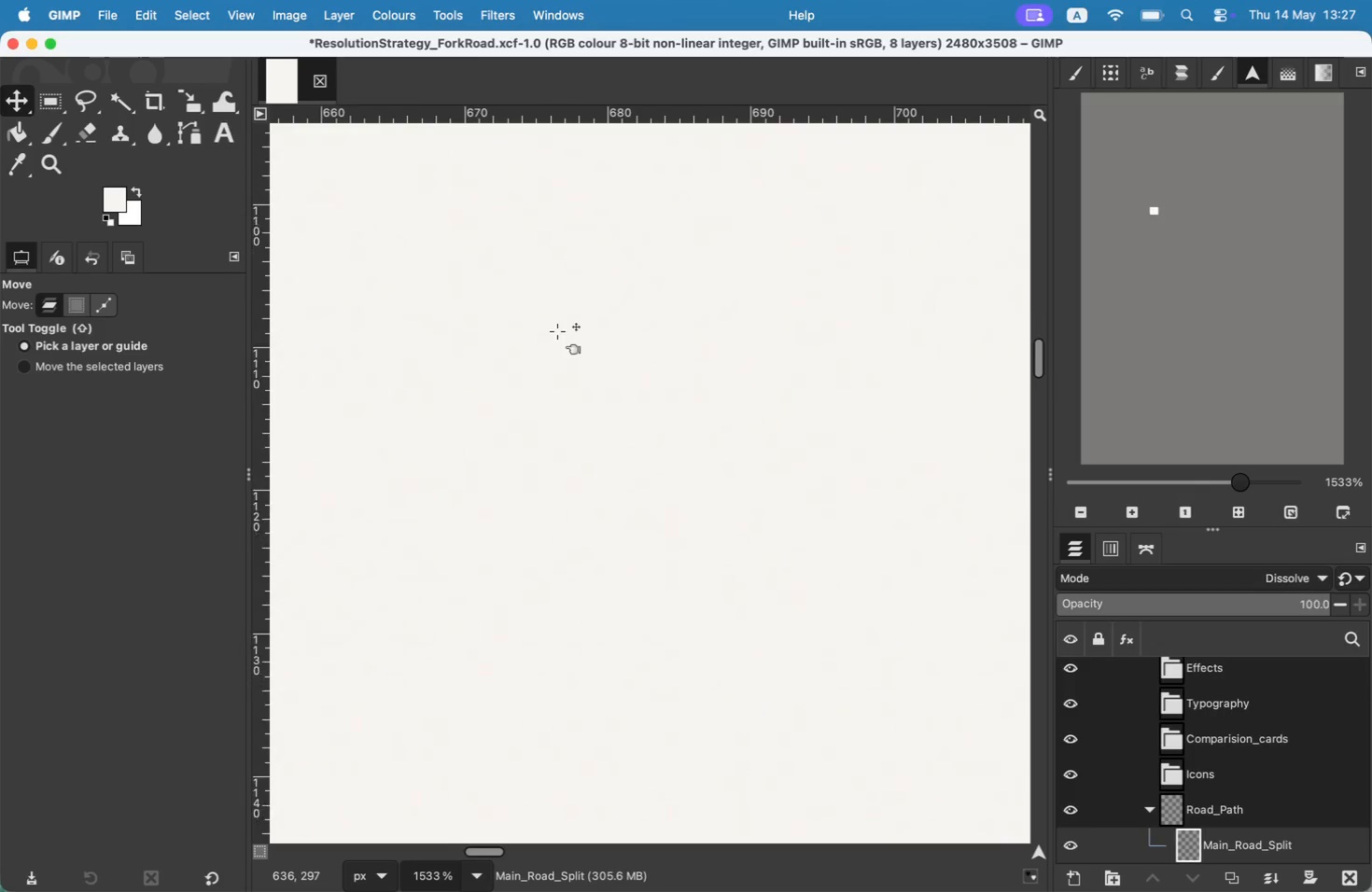 
left_click_drag(start_coordinate=[1149, 226], to_coordinate=[1107, 262])
 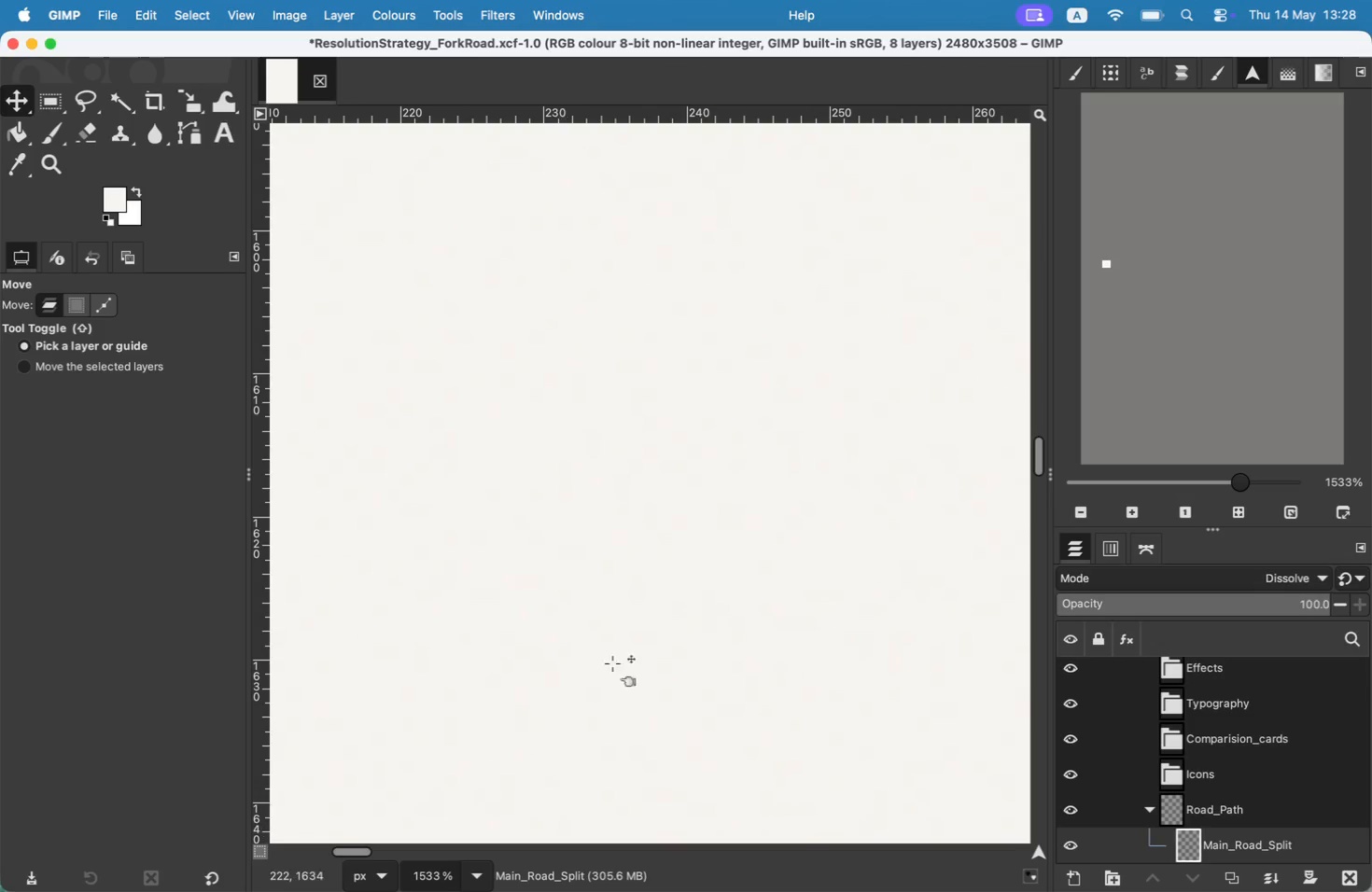 
double_click([1182, 484])
 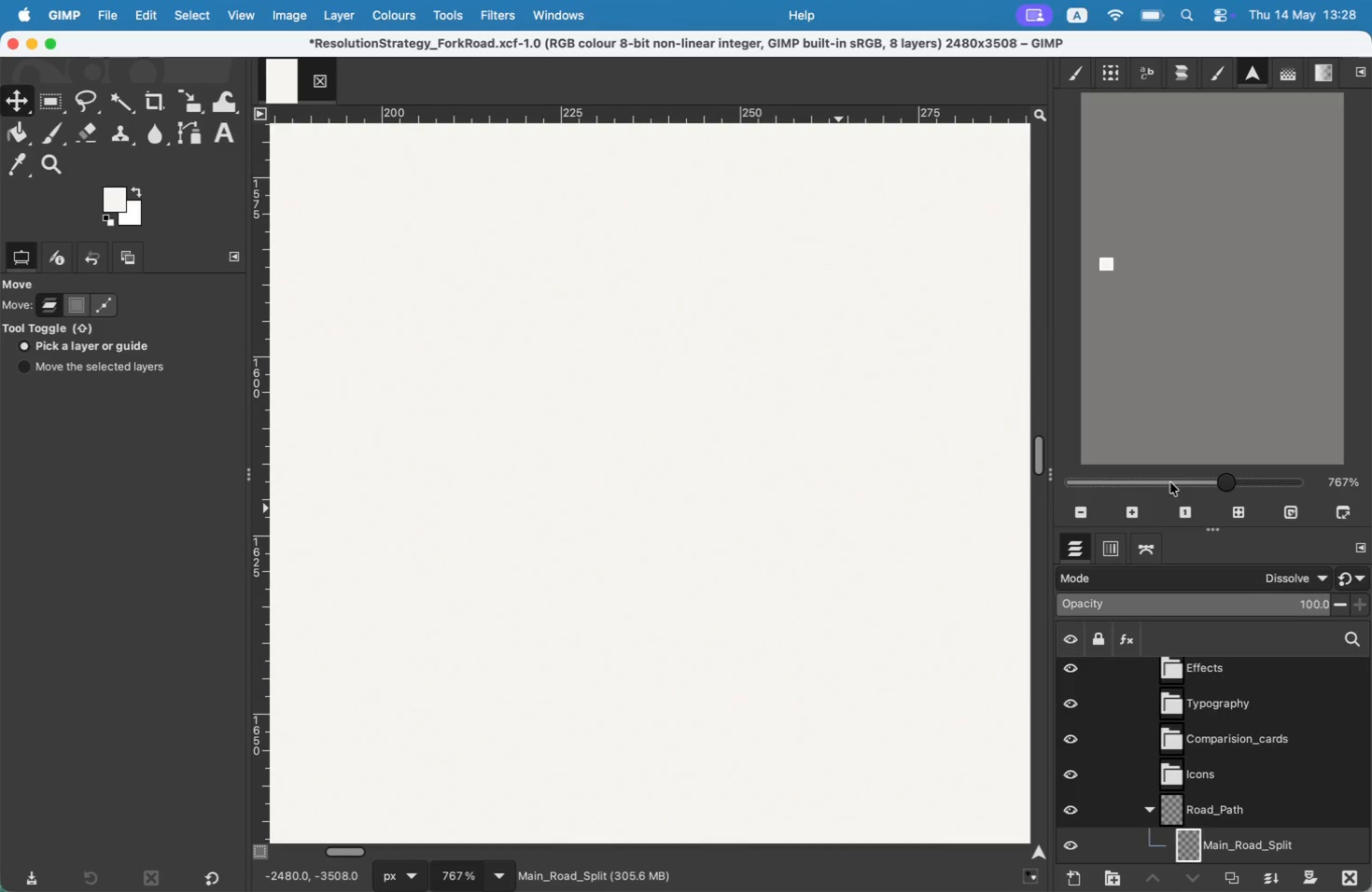 
left_click([1138, 489])
 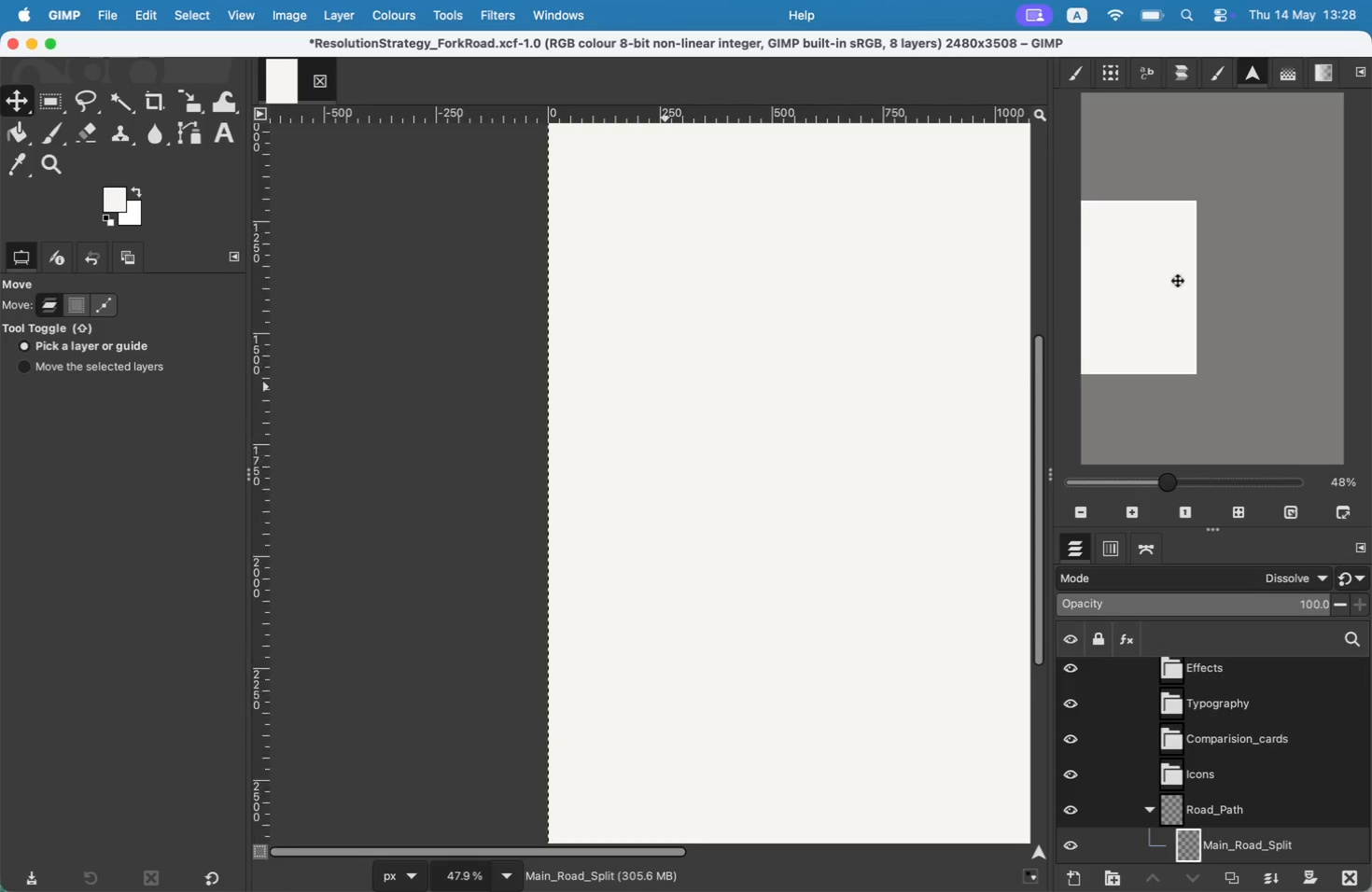 
wait(5.61)
 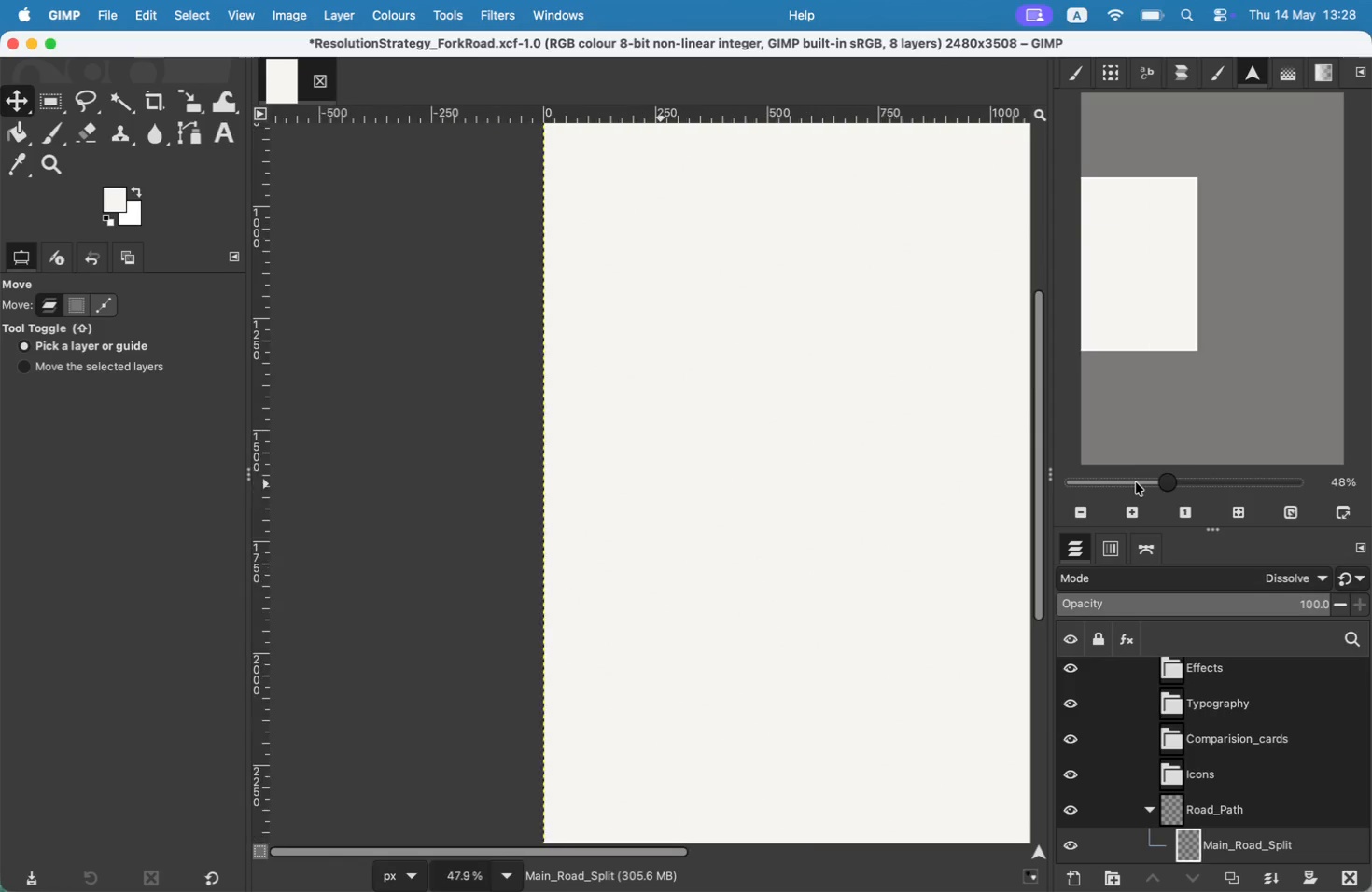 
left_click_drag(start_coordinate=[406, 118], to_coordinate=[437, 443])
 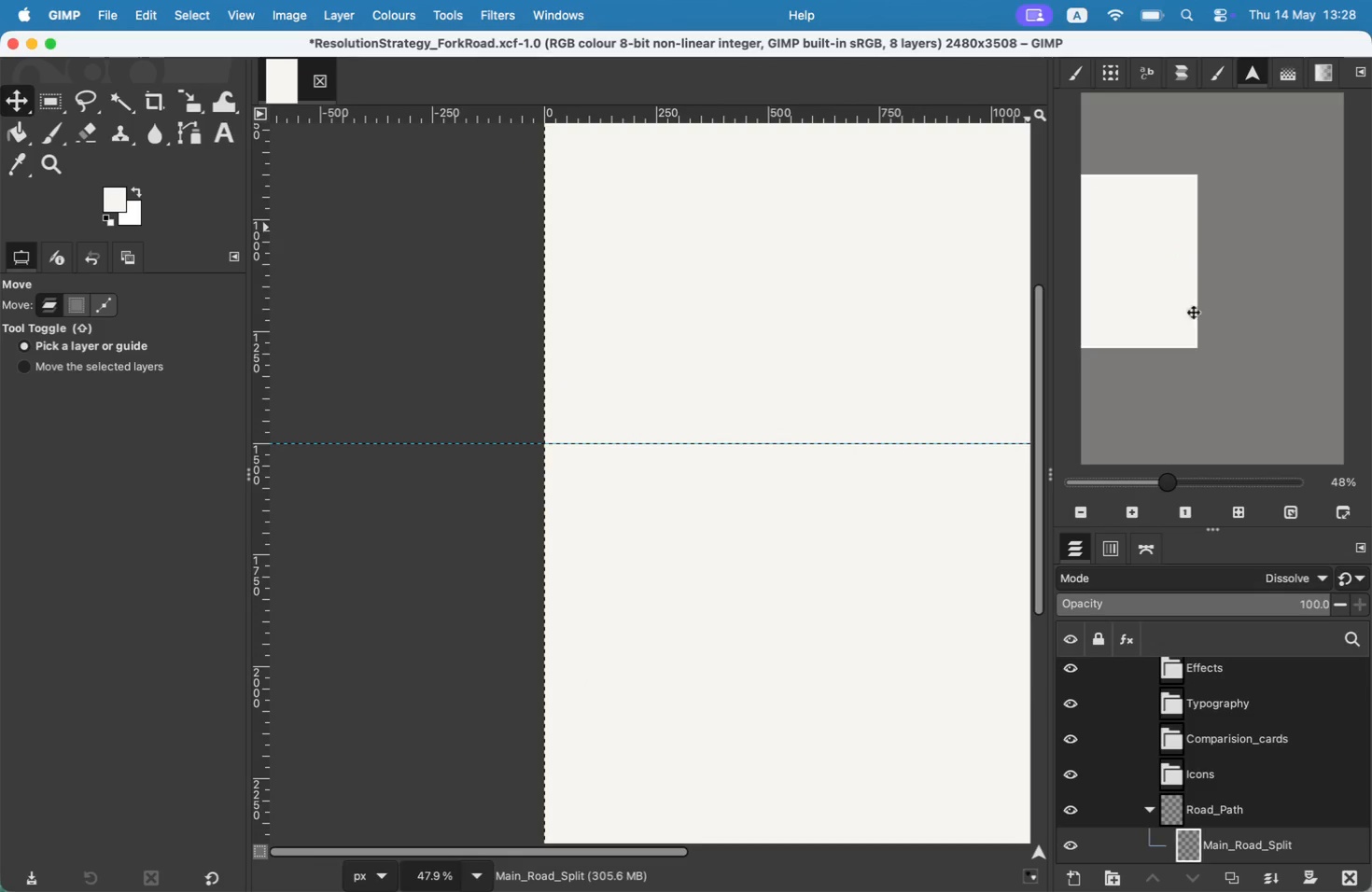 
left_click([471, 807])
 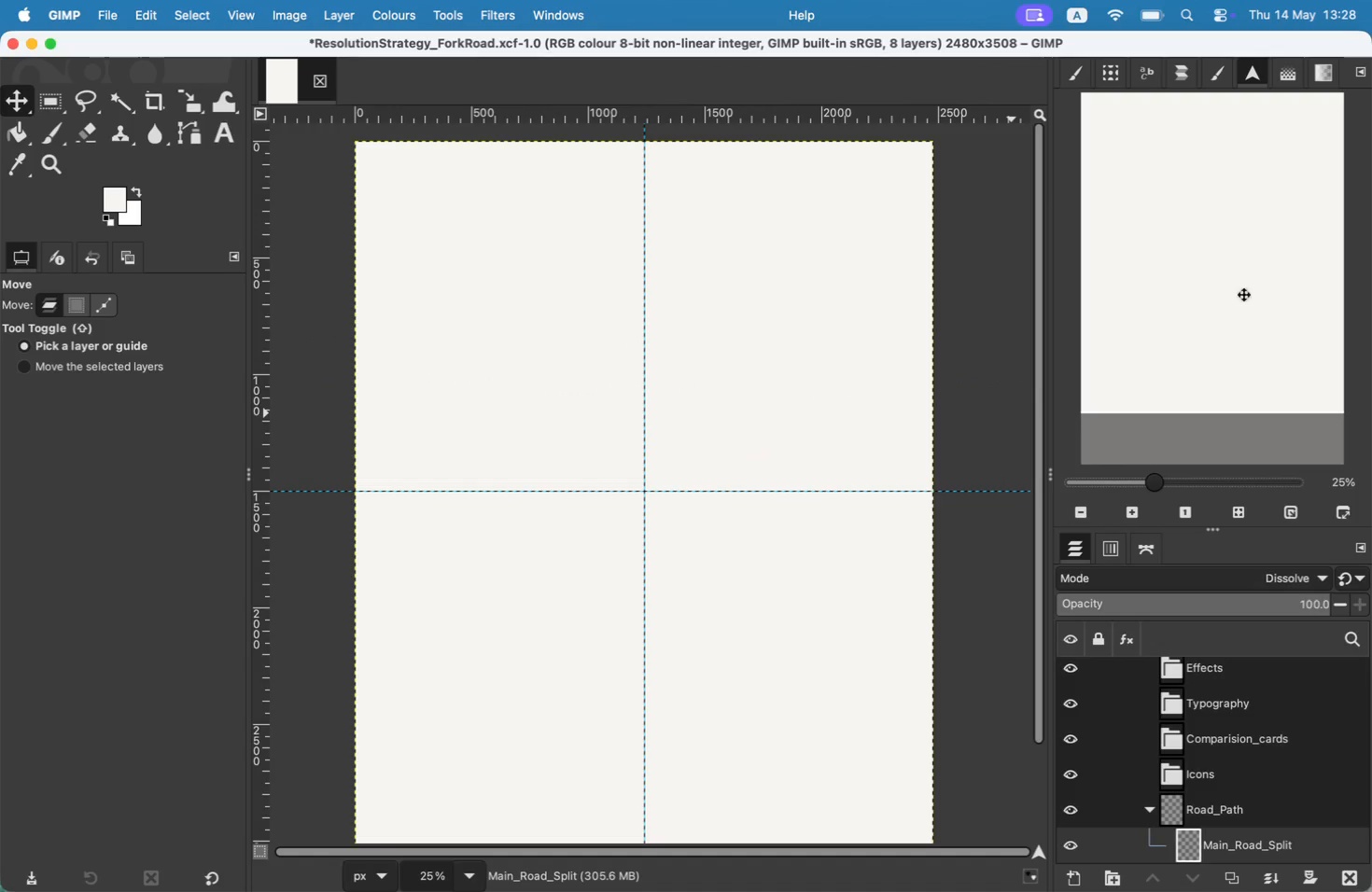 
left_click_drag(start_coordinate=[1240, 309], to_coordinate=[1243, 295])
 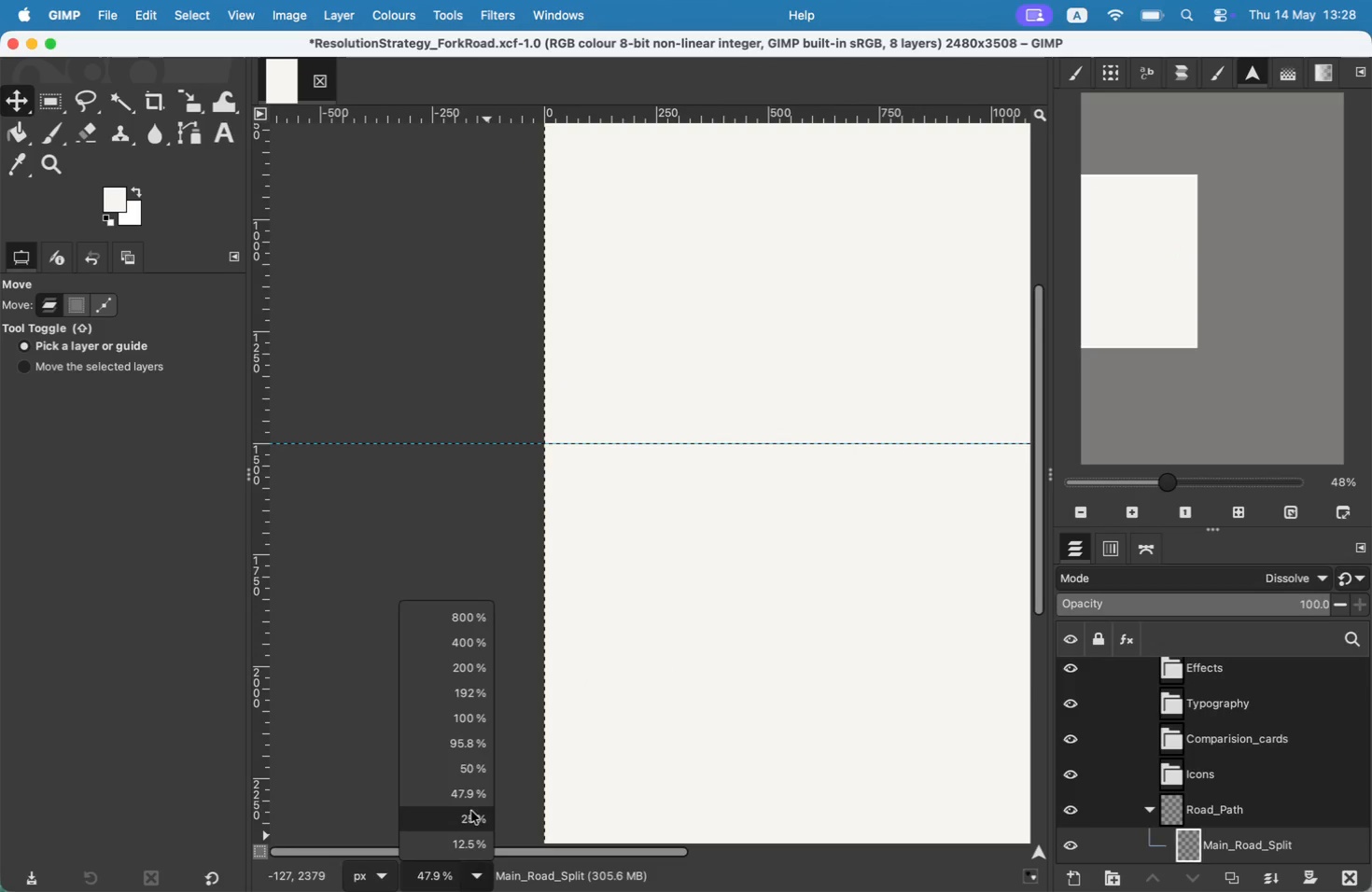 
wait(5.79)
 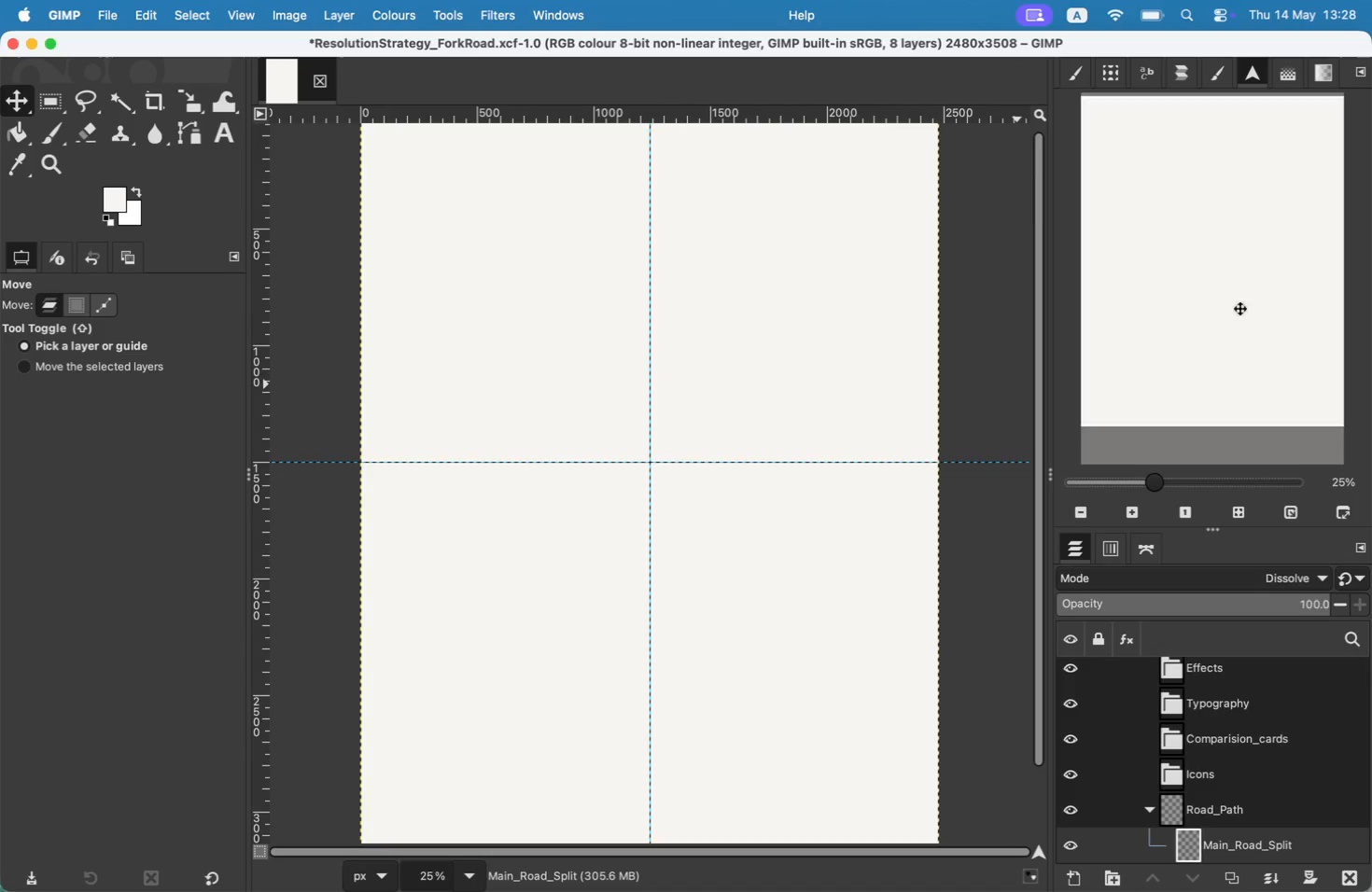 
left_click_drag(start_coordinate=[305, 492], to_coordinate=[308, 374])
 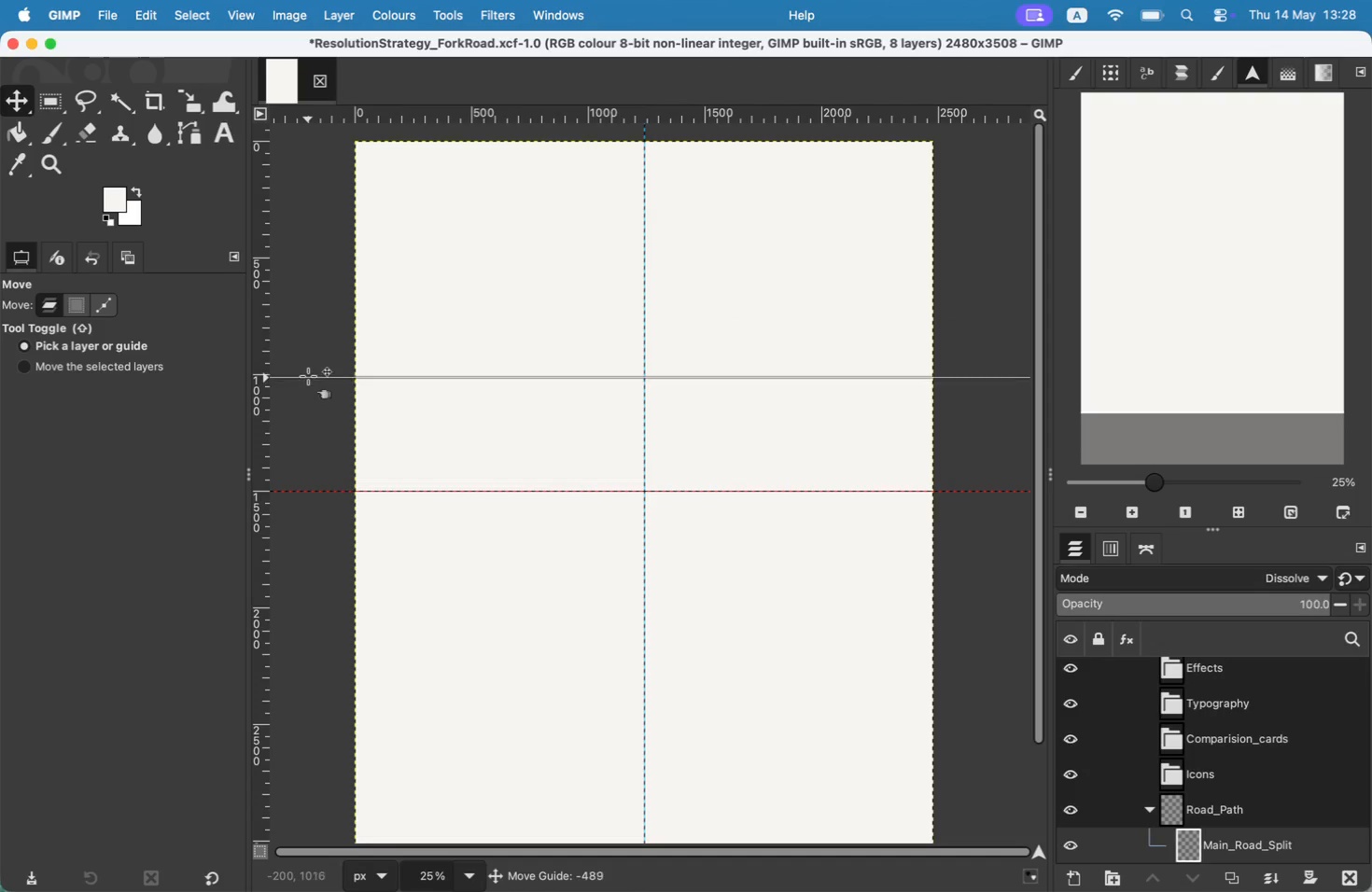 
left_click_drag(start_coordinate=[493, 114], to_coordinate=[497, 472])
 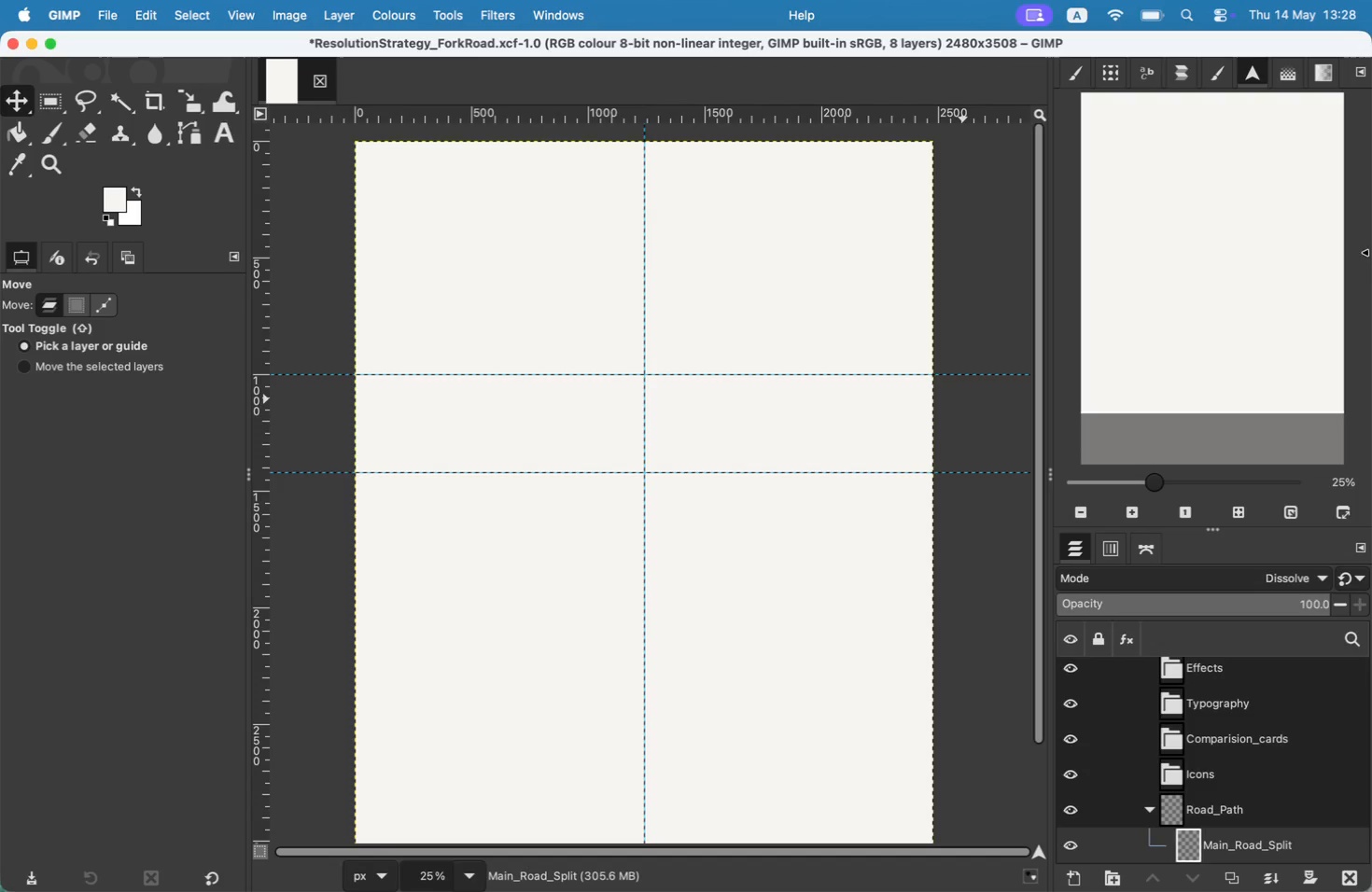 
left_click([480, 885])
 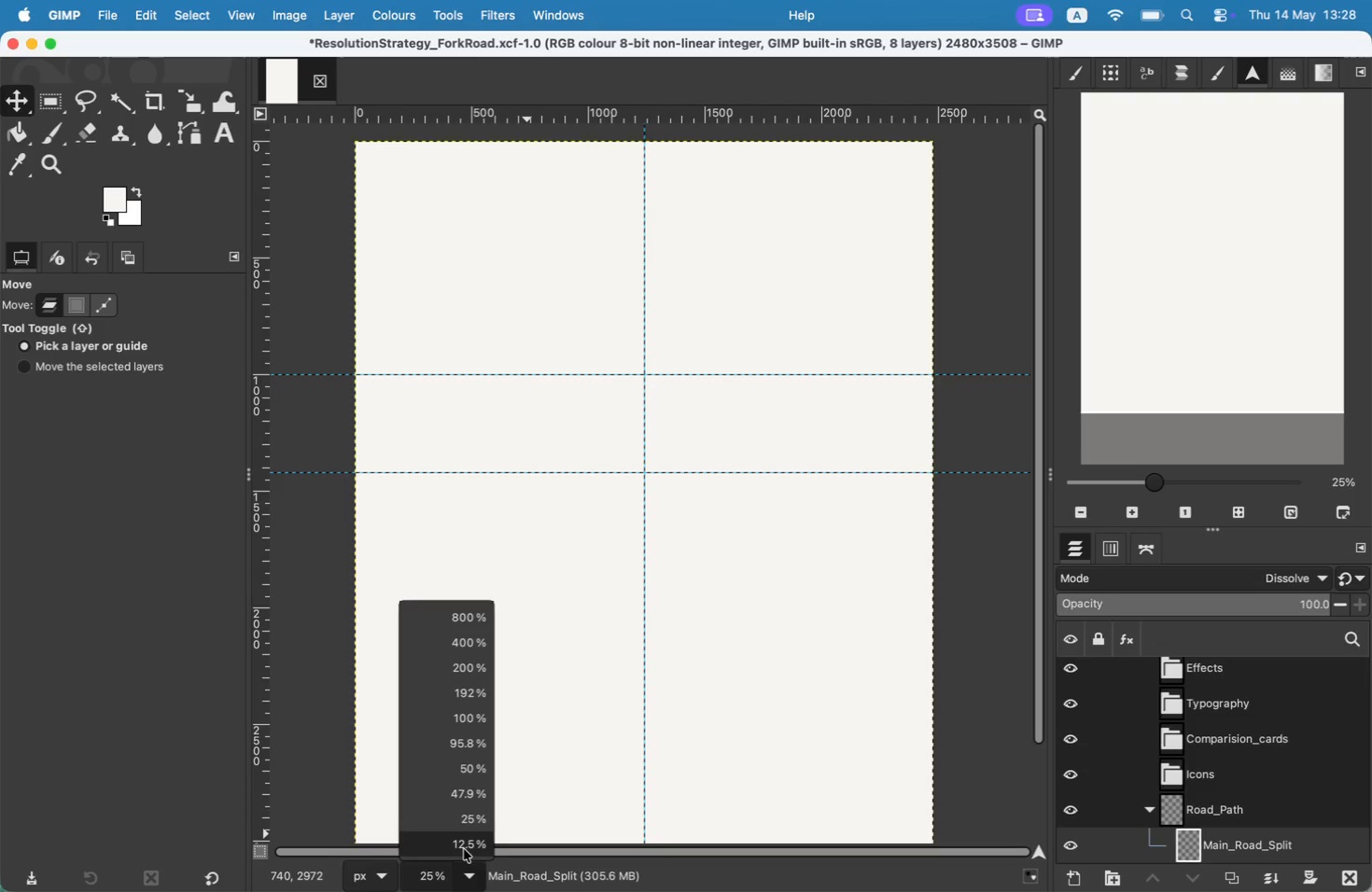 
left_click([464, 847])
 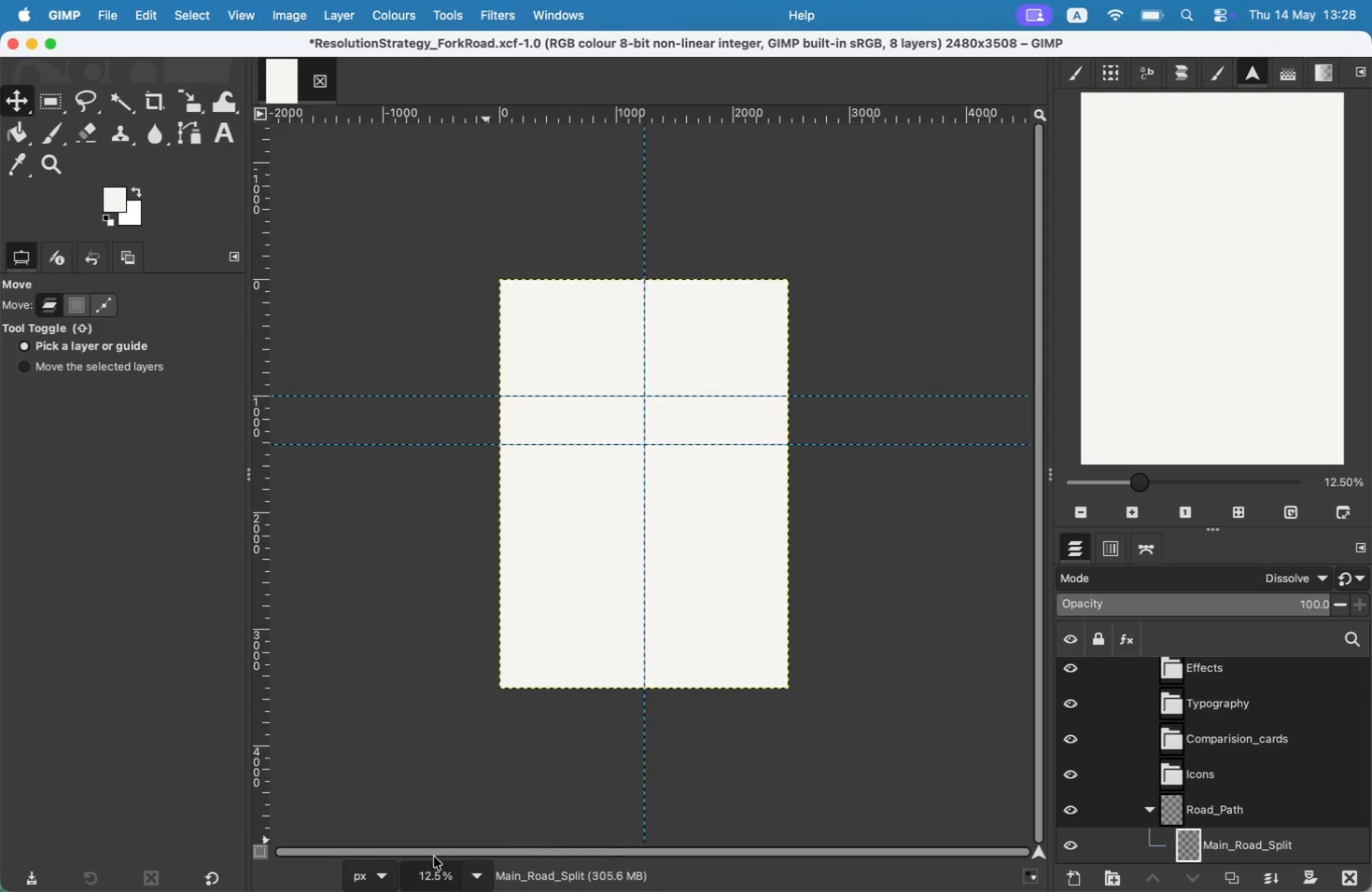 
left_click([460, 868])
 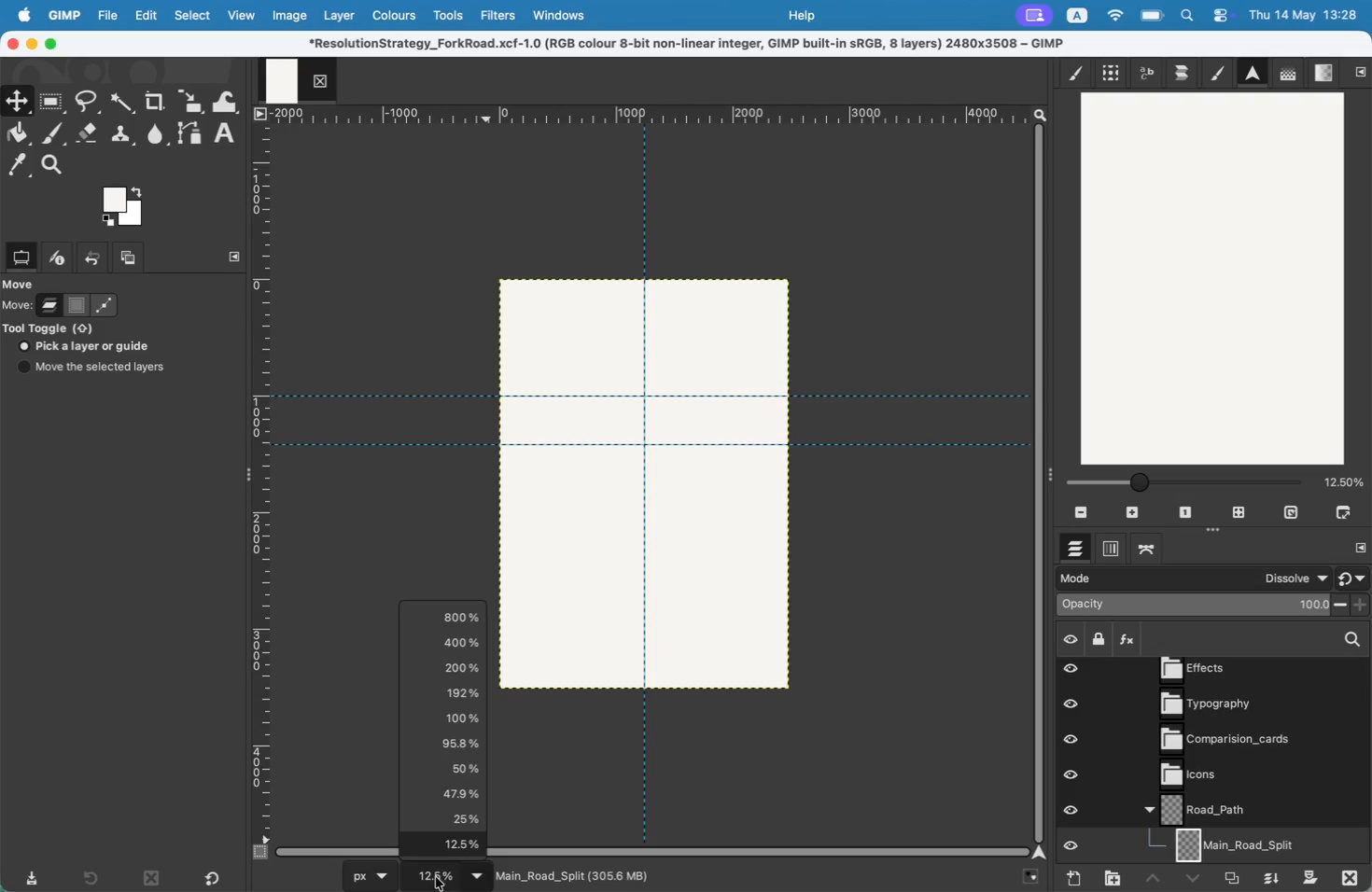 
double_click([436, 877])
 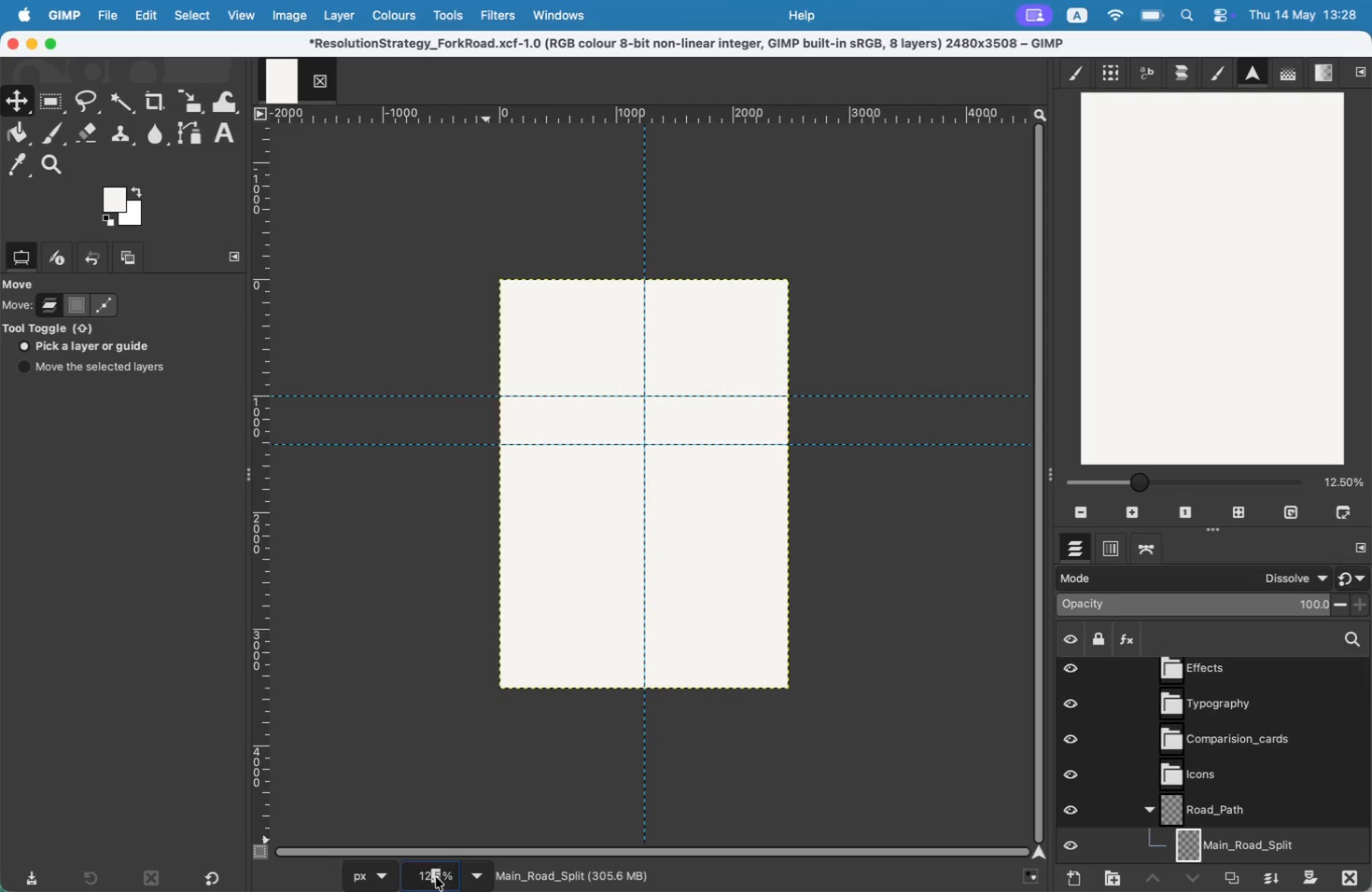 
triple_click([439, 875])
 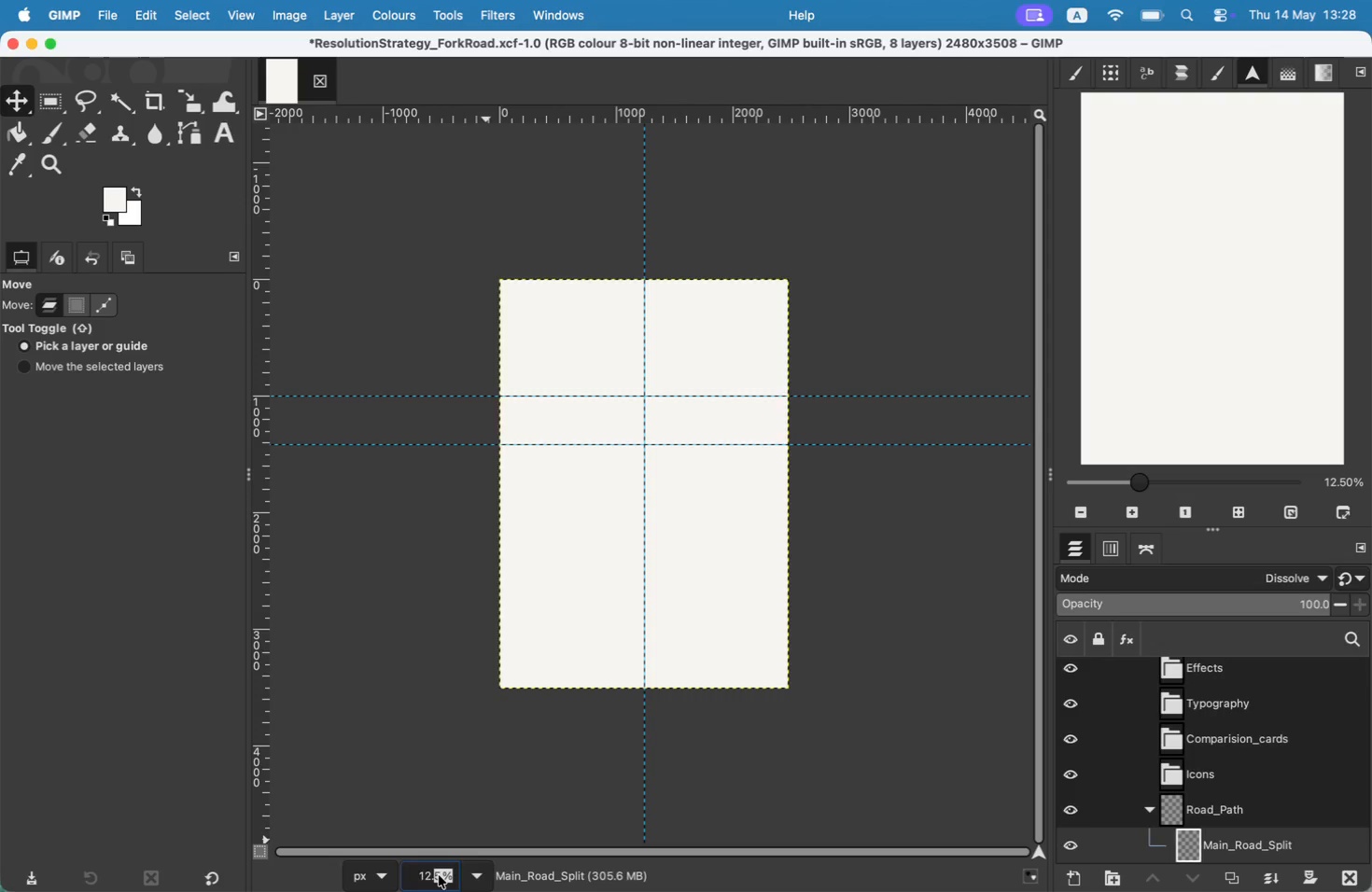 
triple_click([439, 875])
 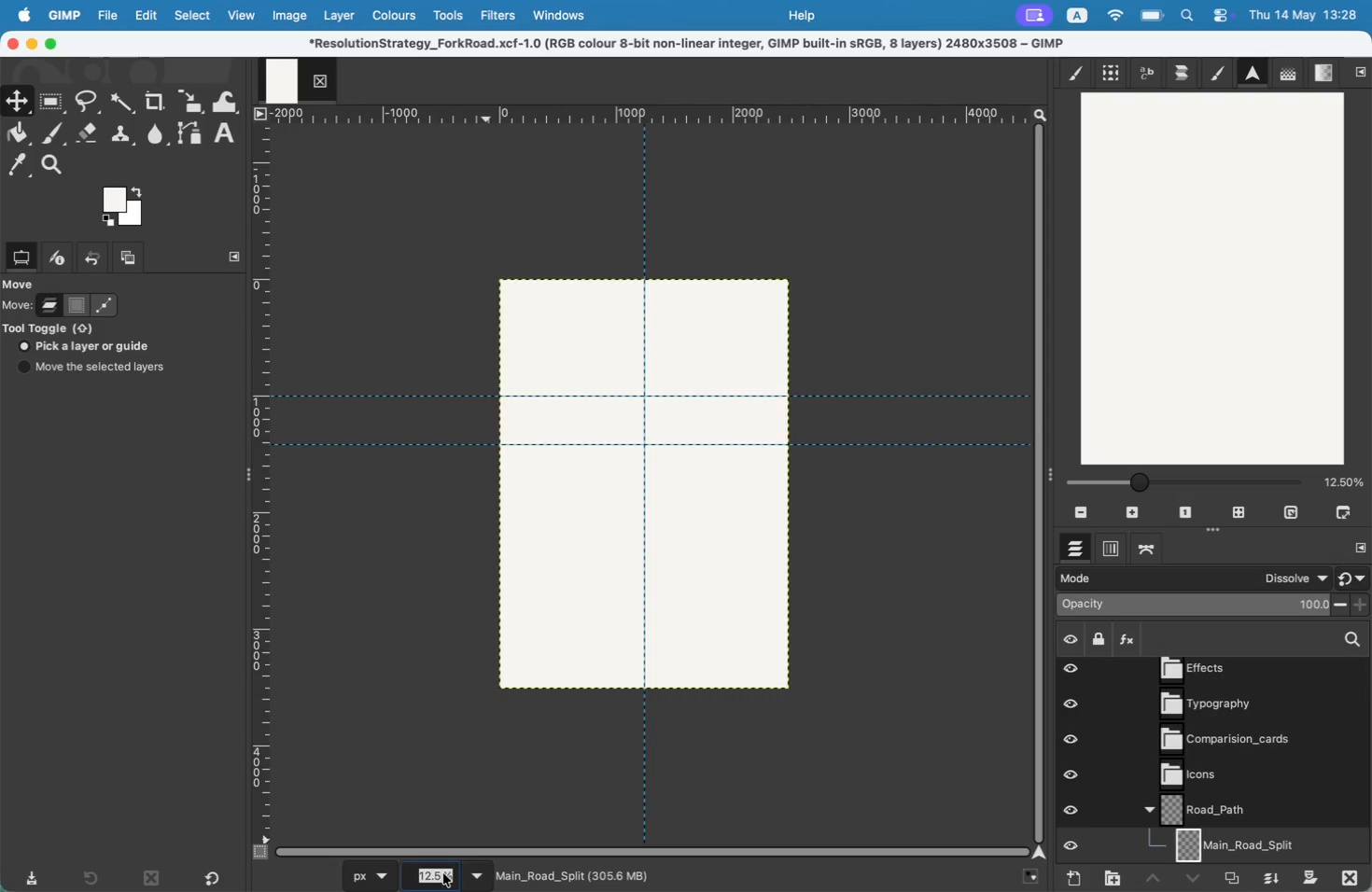 
type(30)
 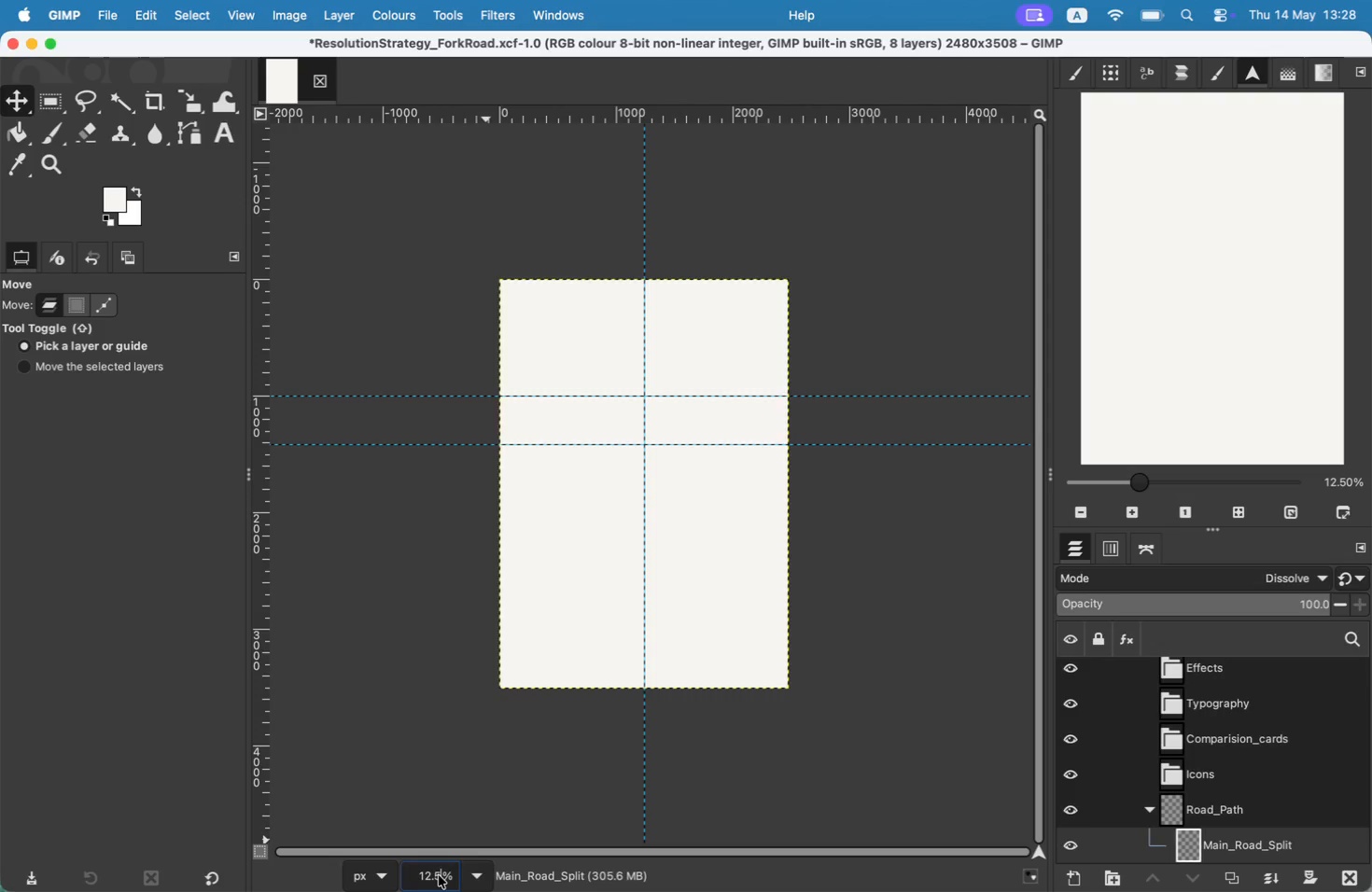 
key(Enter)
 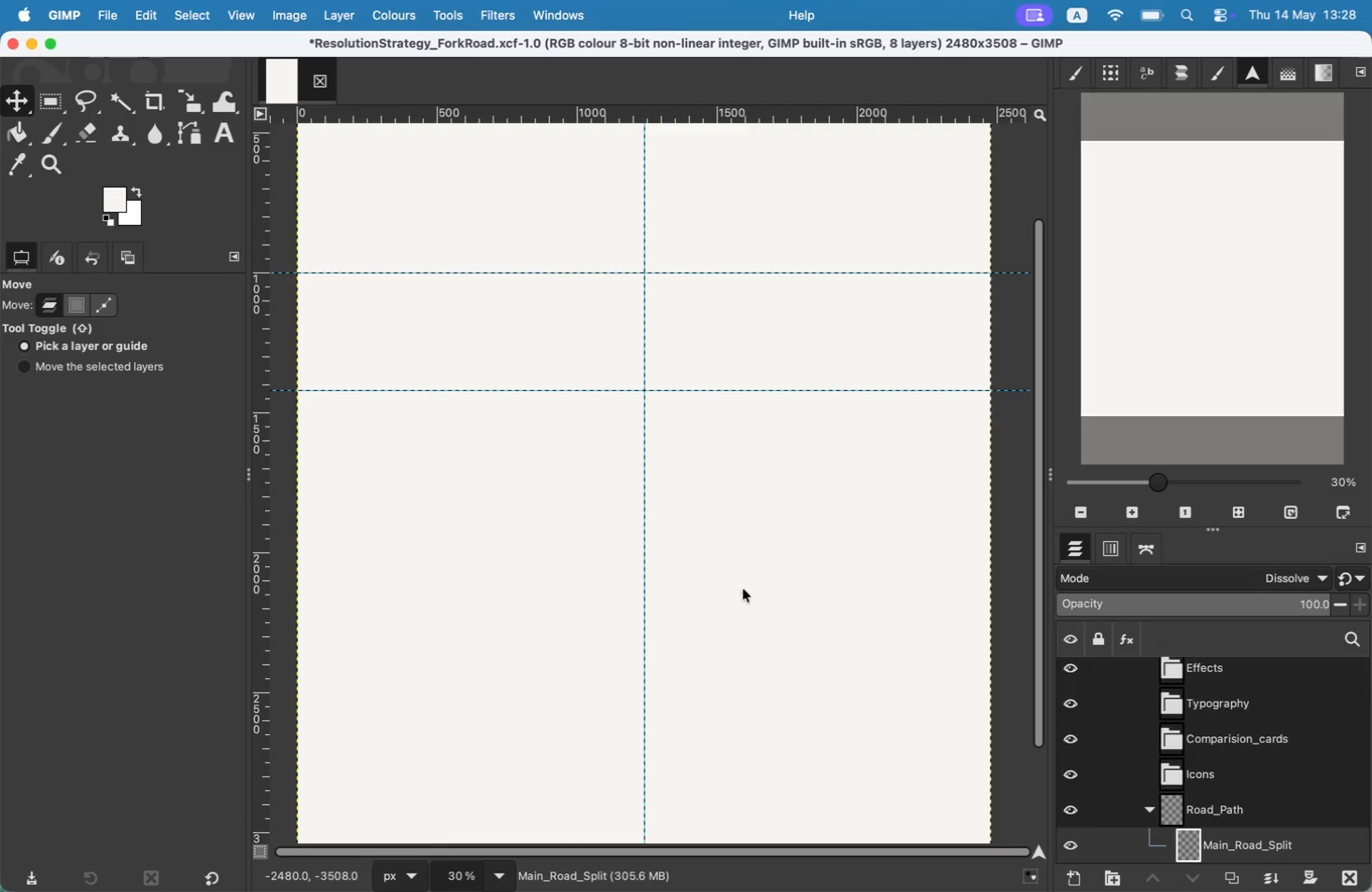 
left_click_drag(start_coordinate=[1287, 258], to_coordinate=[1278, 206])
 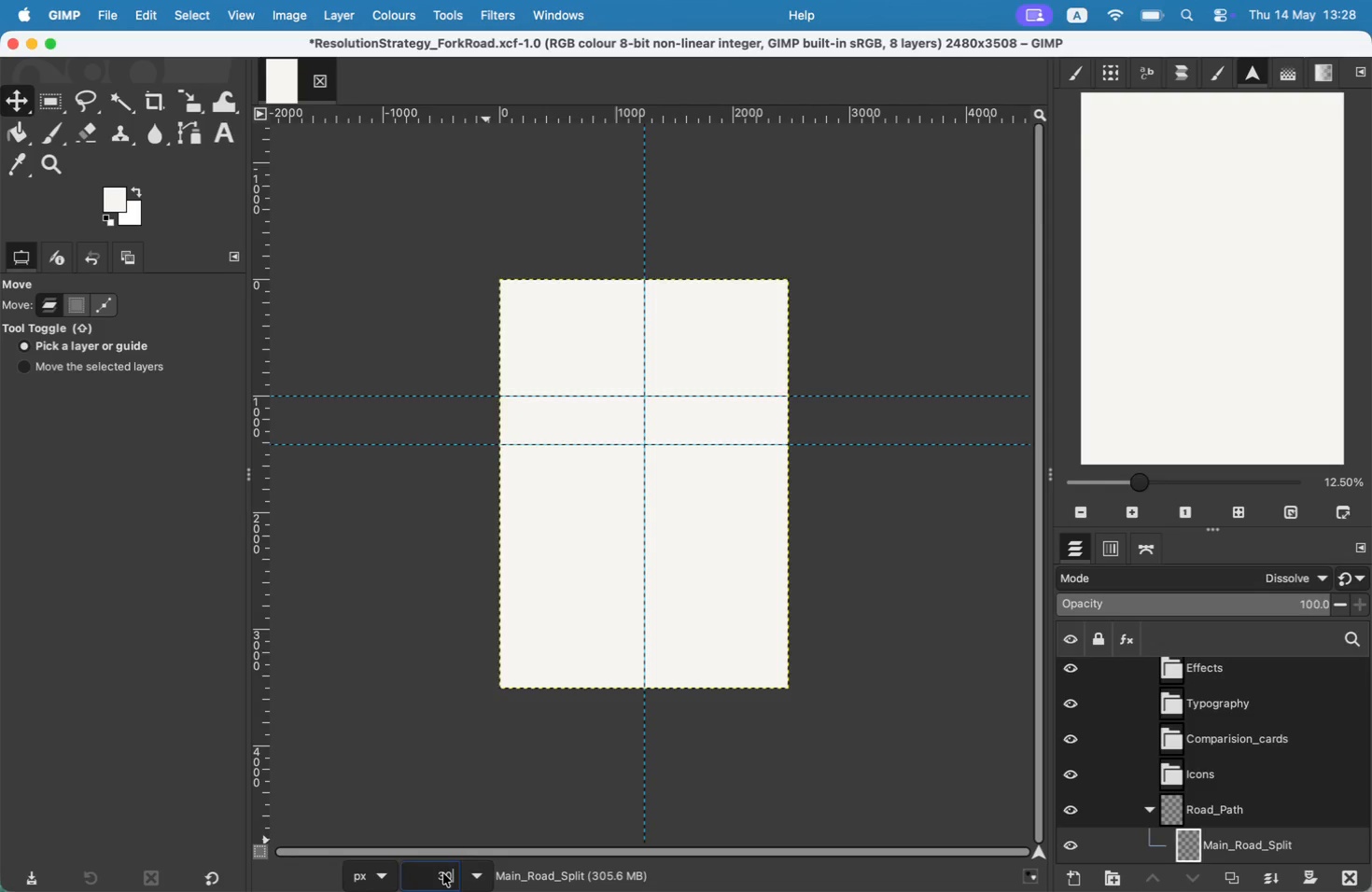 
left_click_drag(start_coordinate=[427, 877], to_coordinate=[404, 868])
 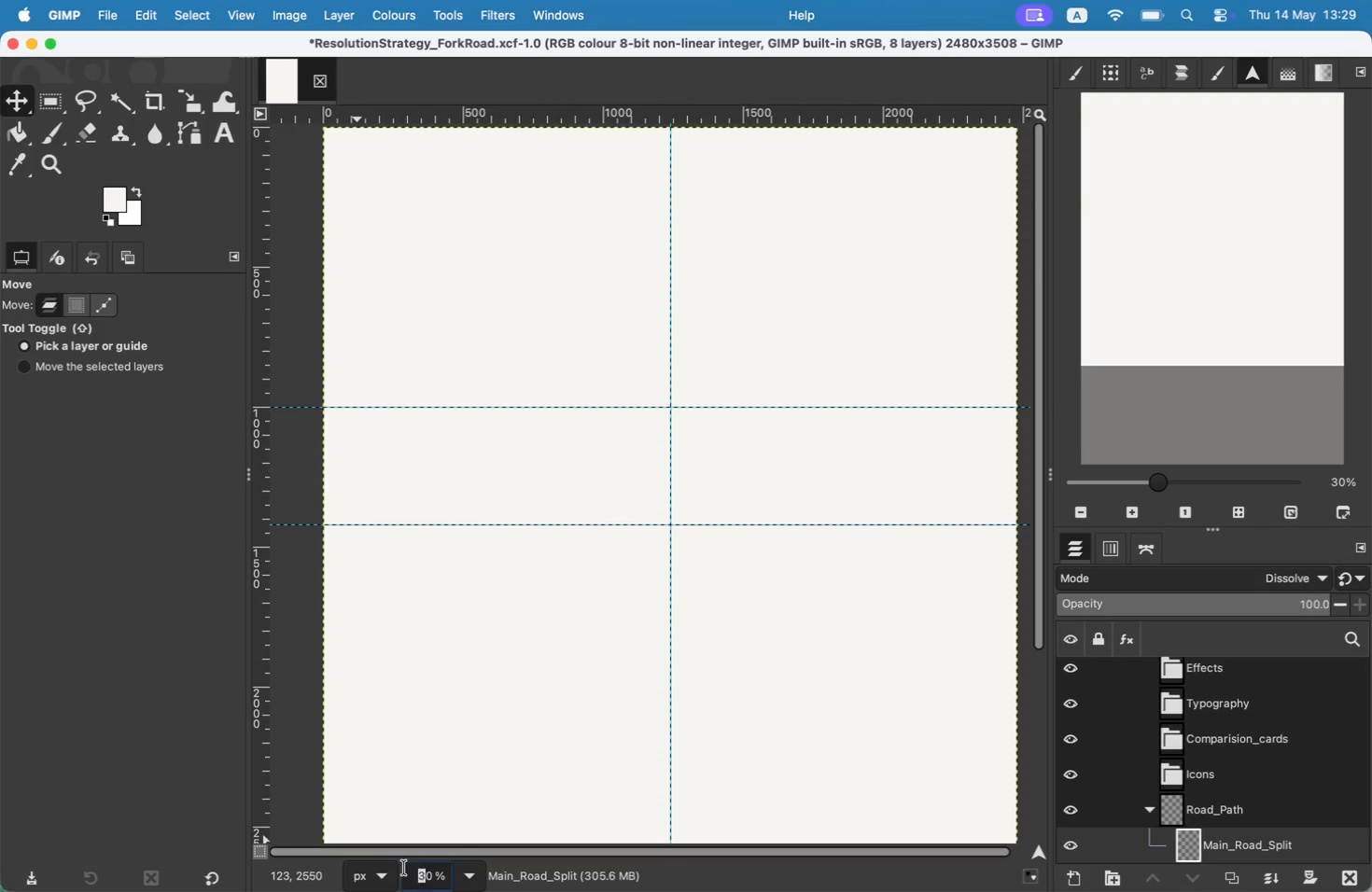 
key(2)
 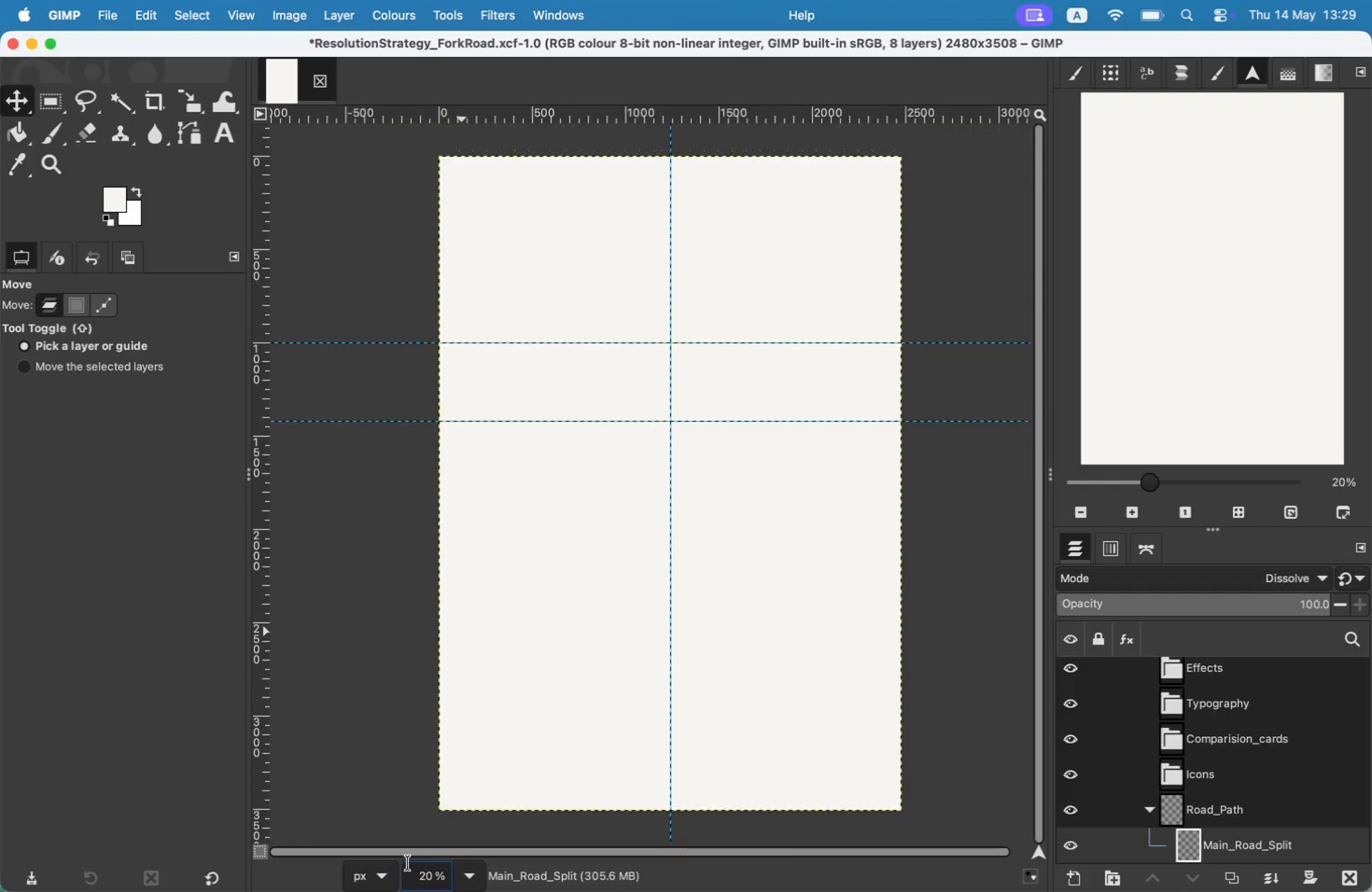 
key(Enter)
 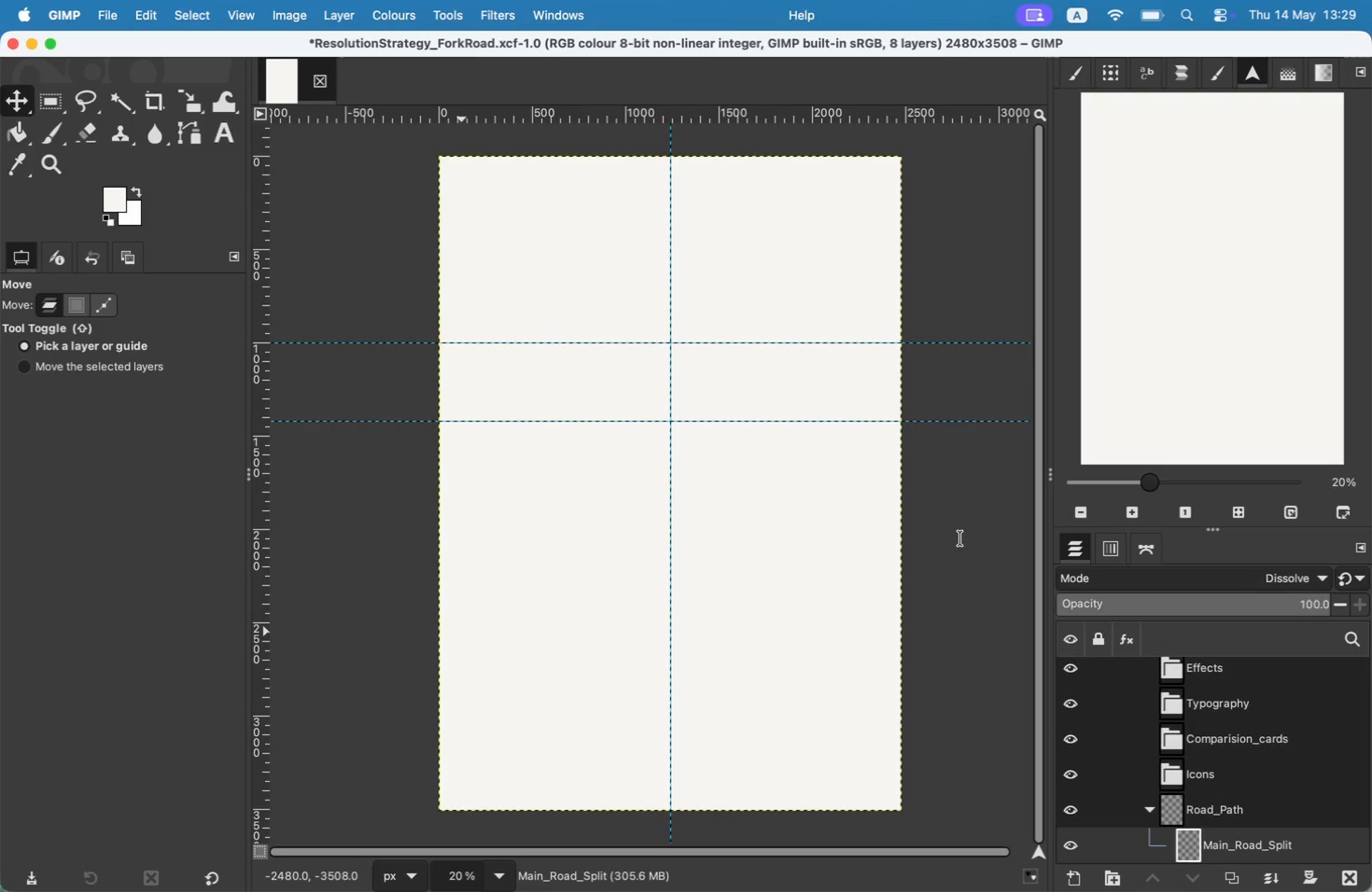 
wait(15.42)
 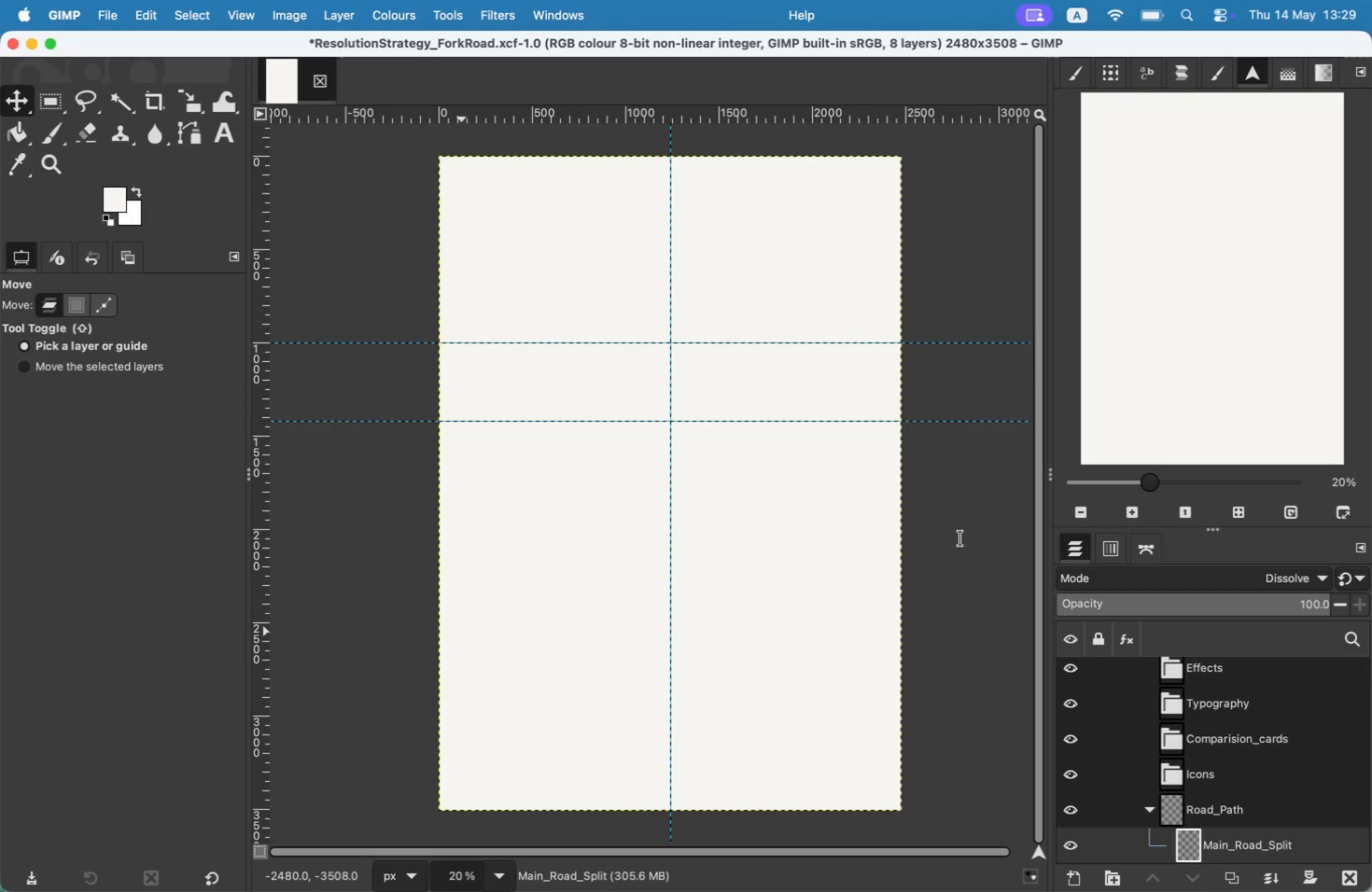 
double_click([1237, 849])
 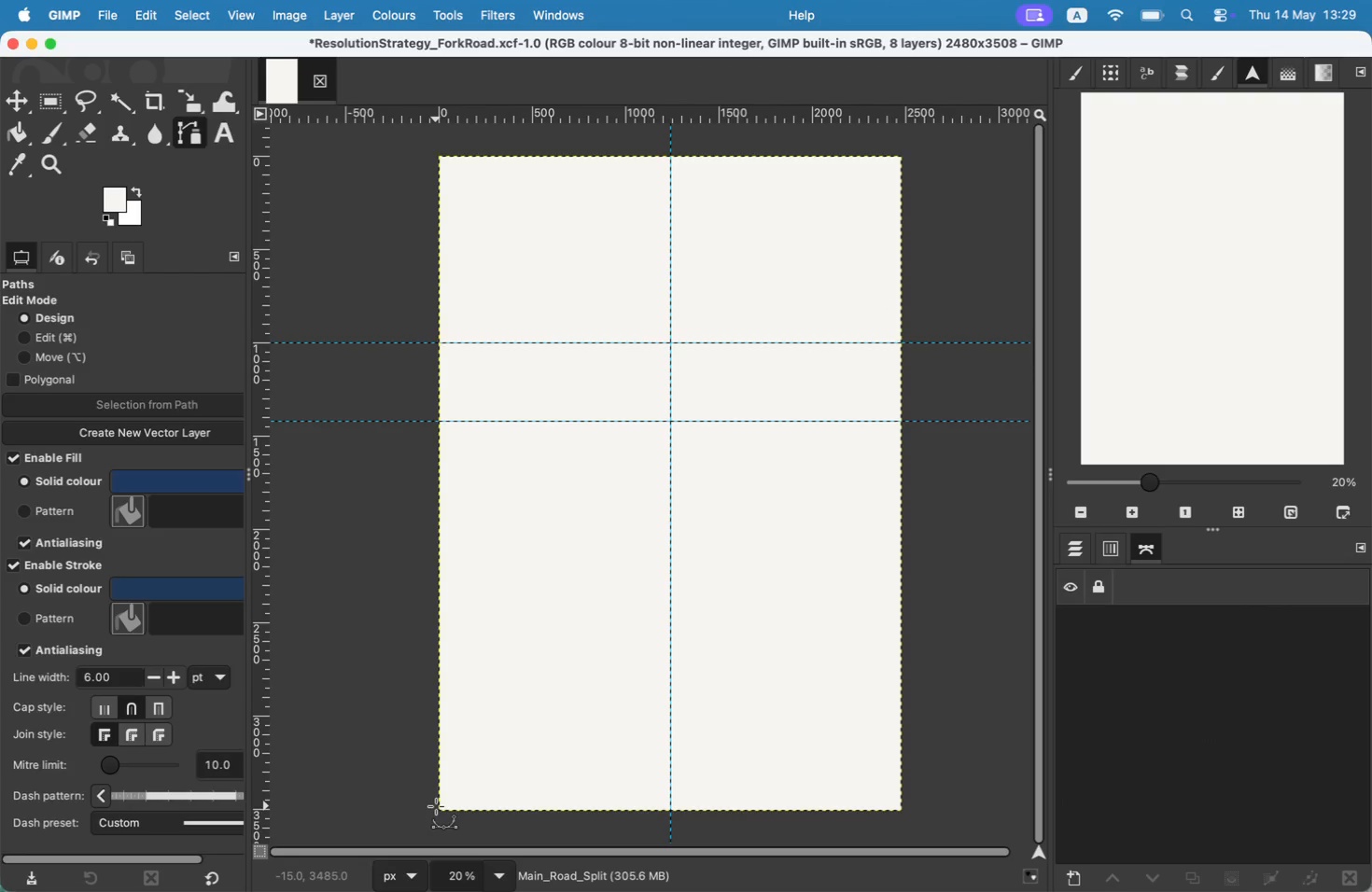 
wait(5.74)
 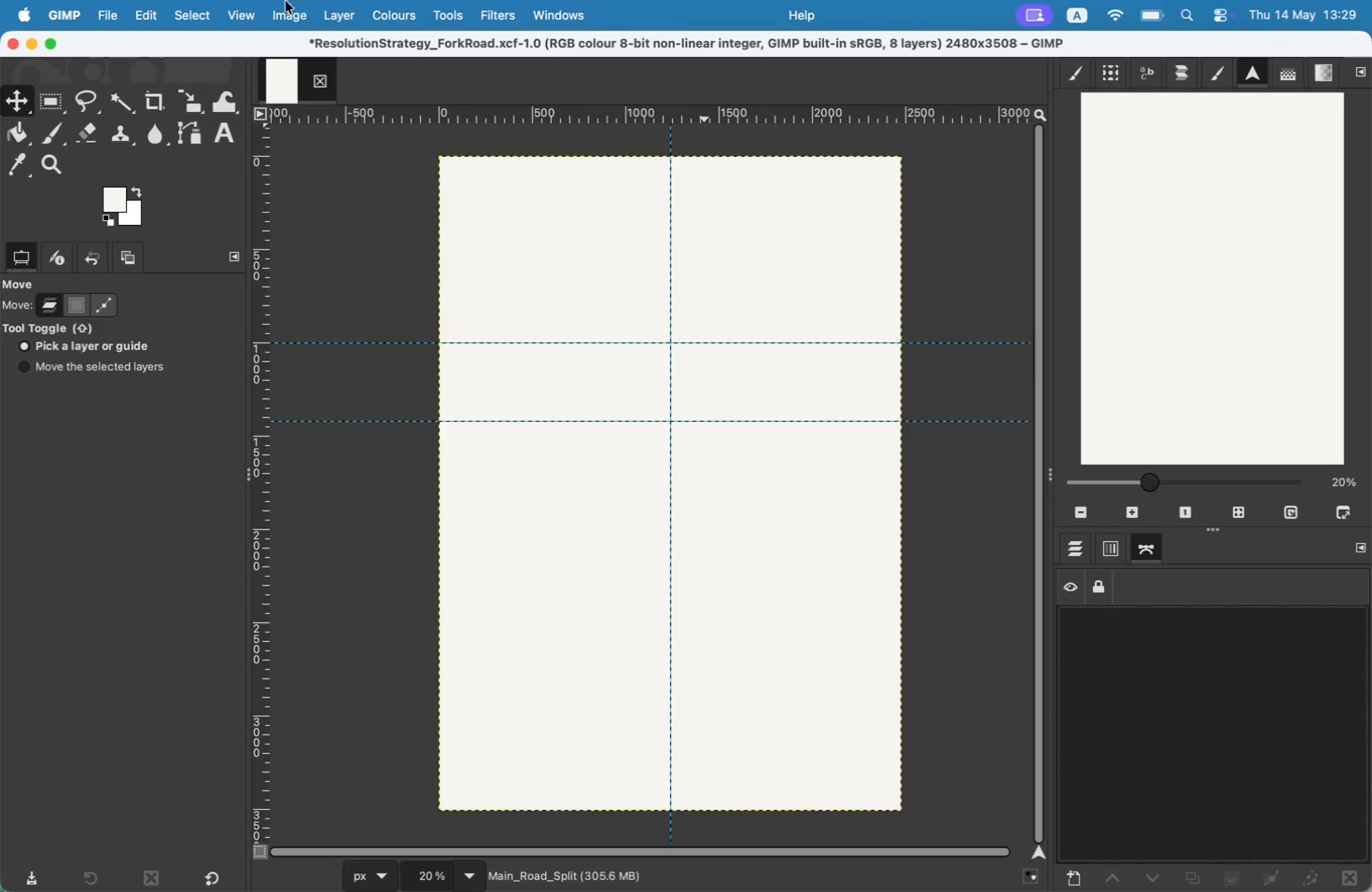 
left_click([440, 809])
 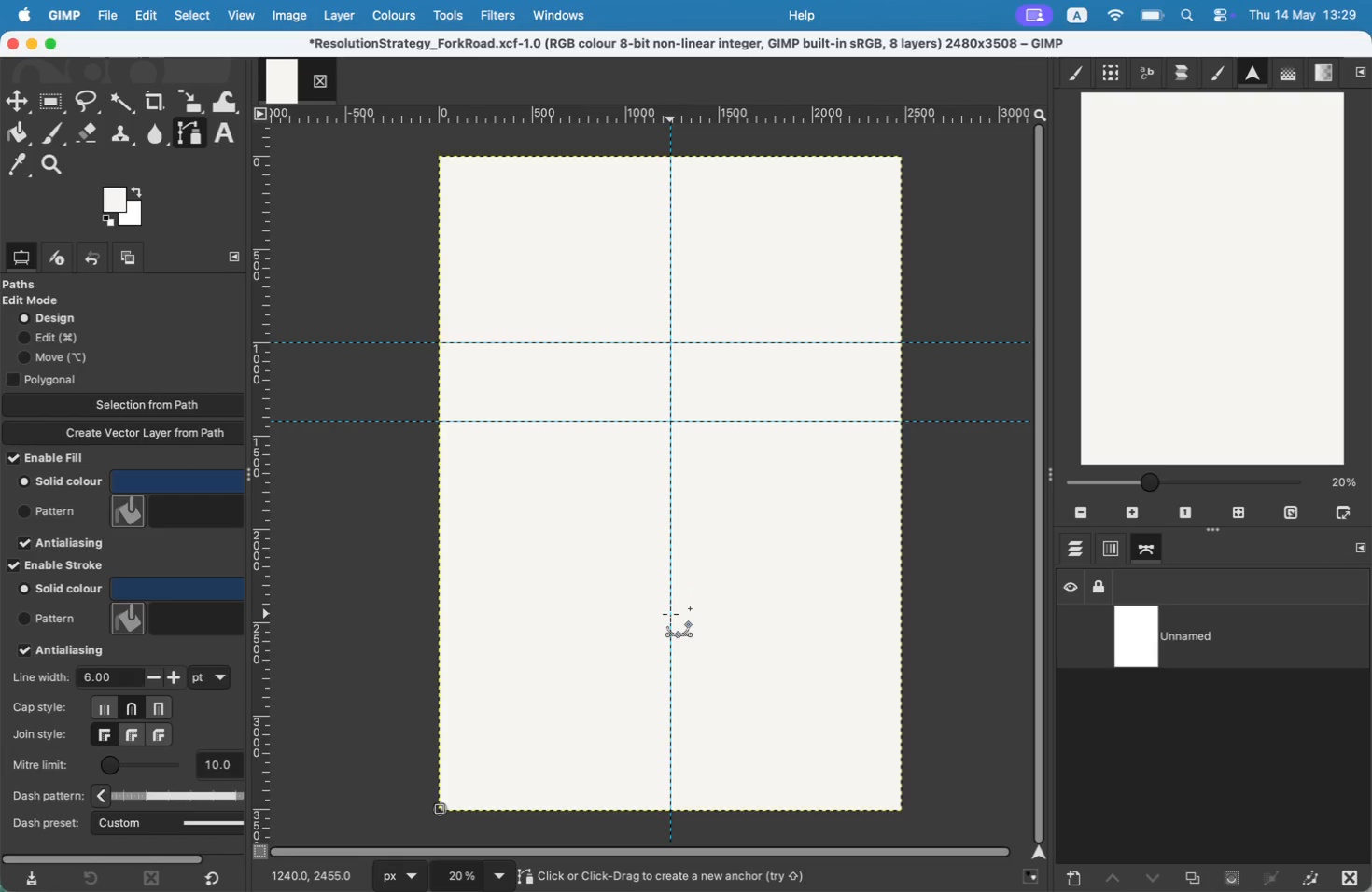 
wait(8.18)
 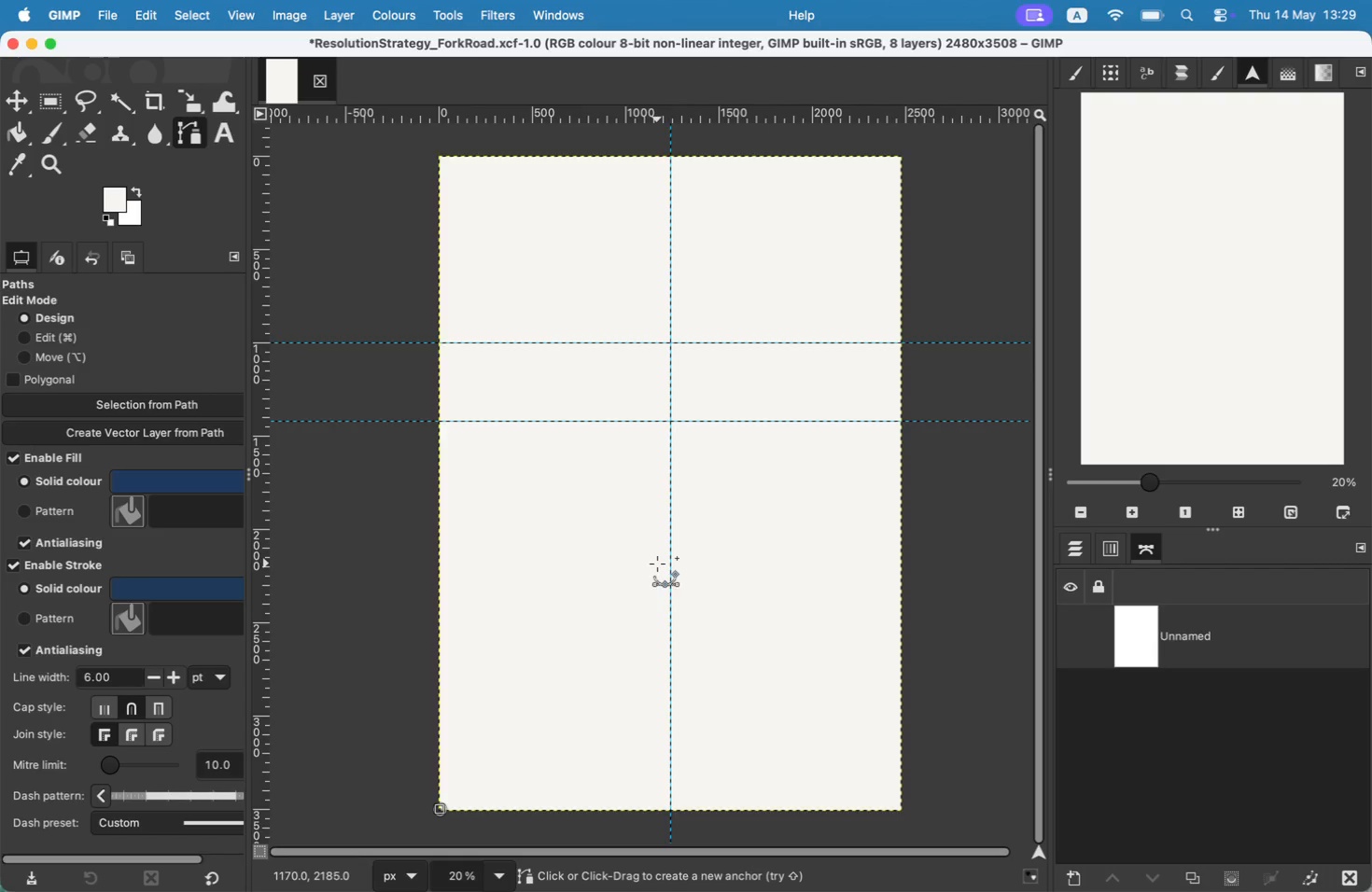 
left_click_drag(start_coordinate=[572, 597], to_coordinate=[569, 467])
 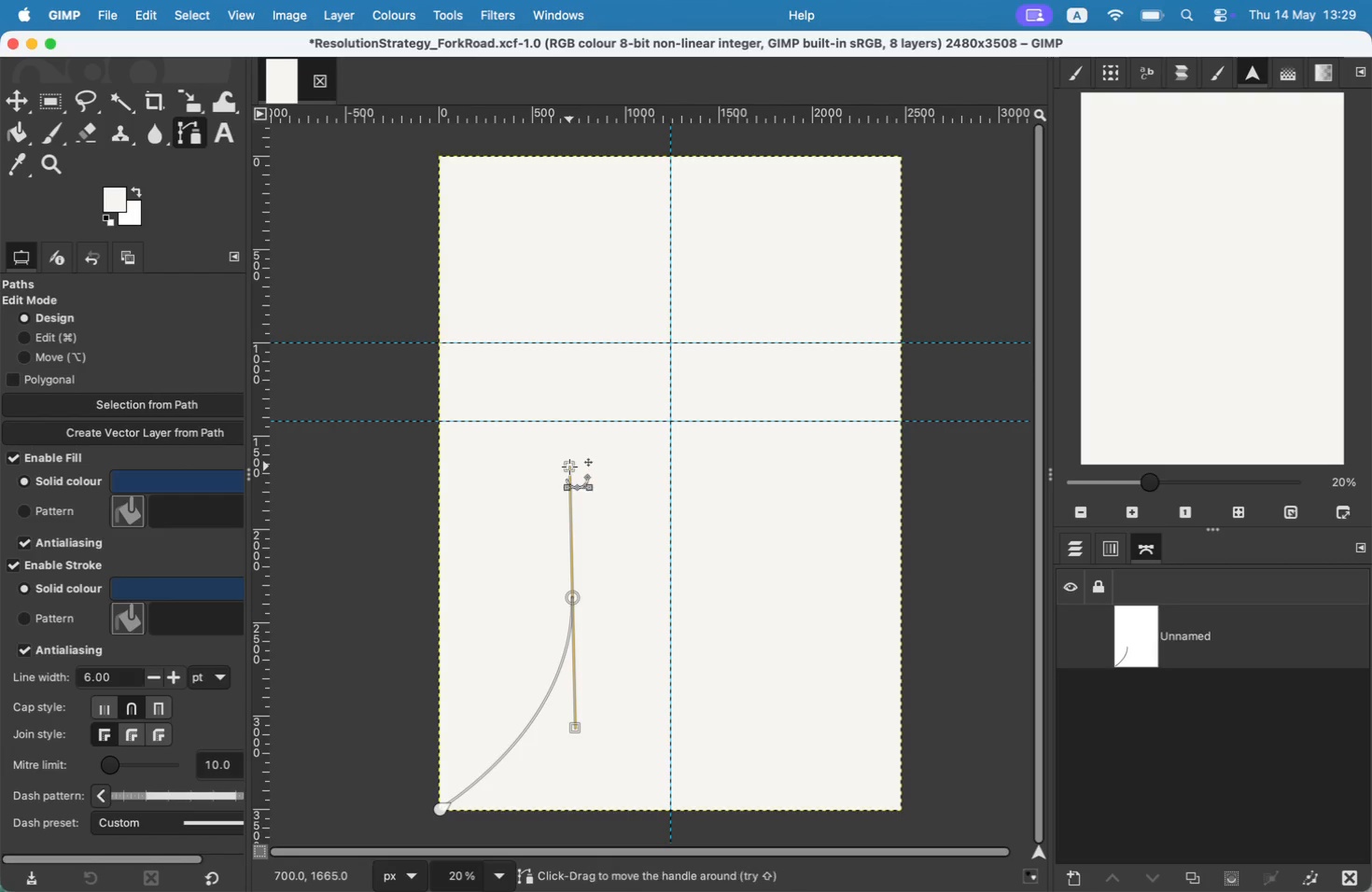 
key(Meta+CommandLeft)
 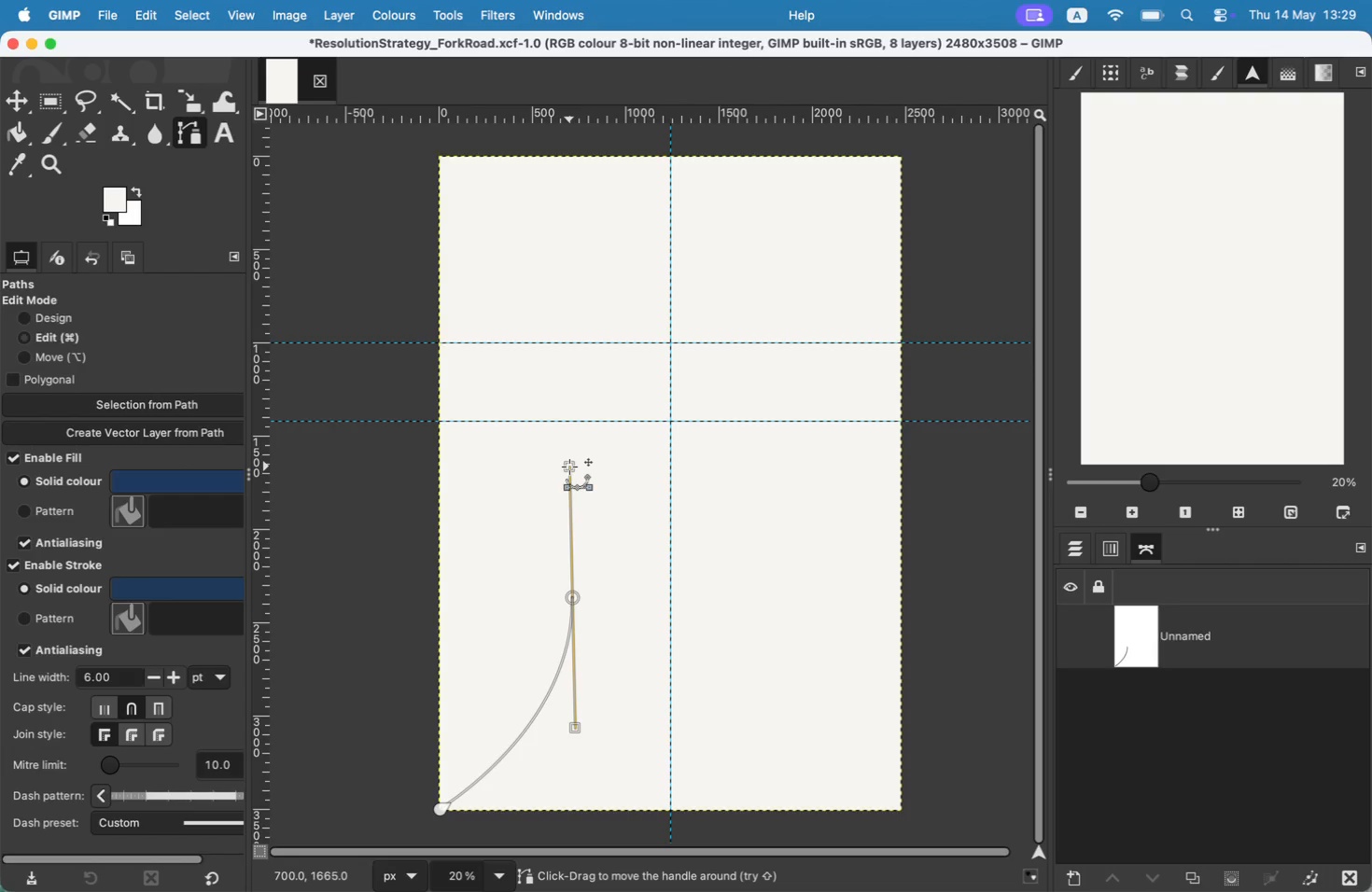 
key(Meta+Z)
 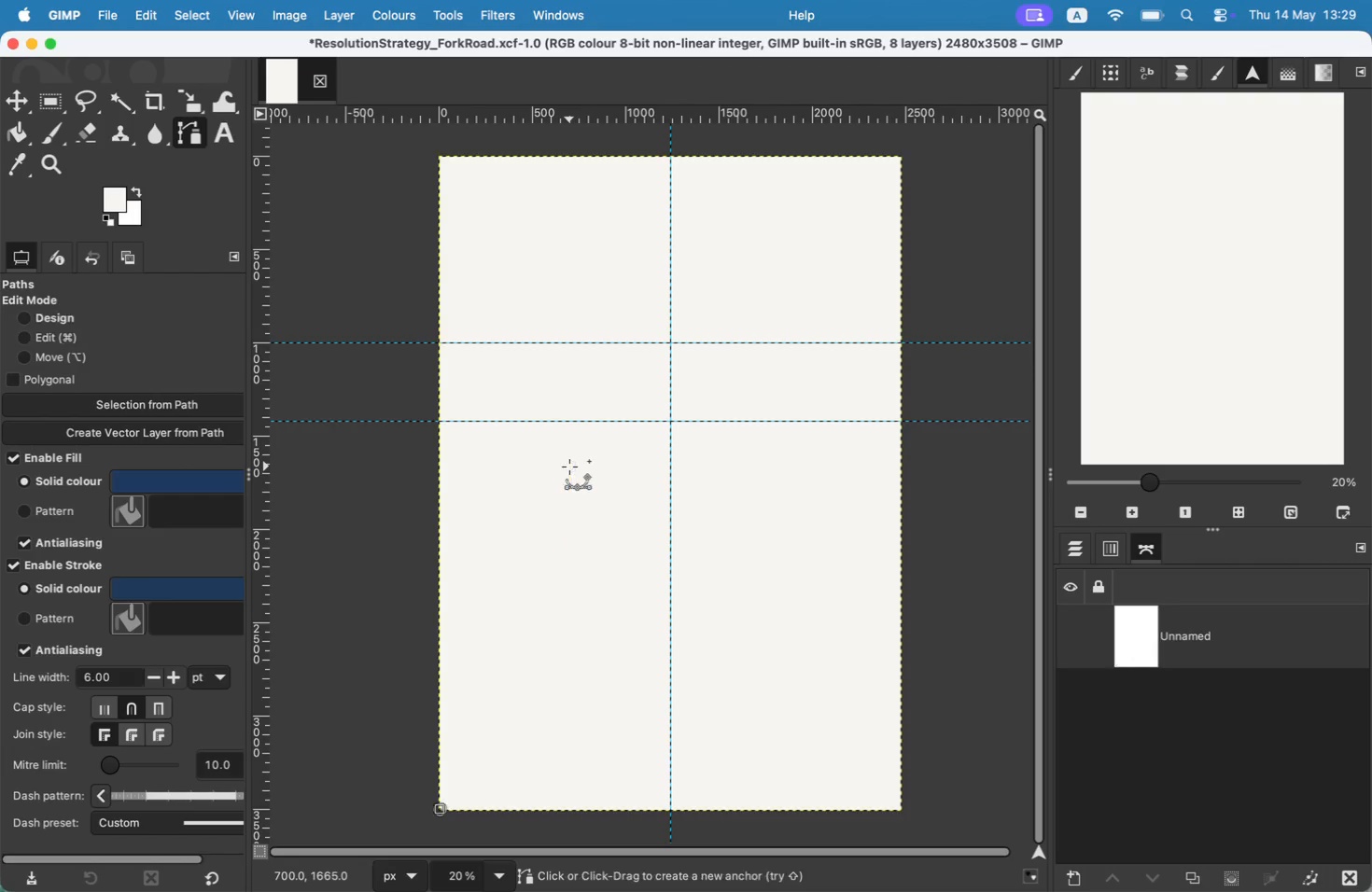 
left_click_drag(start_coordinate=[577, 508], to_coordinate=[560, 323])
 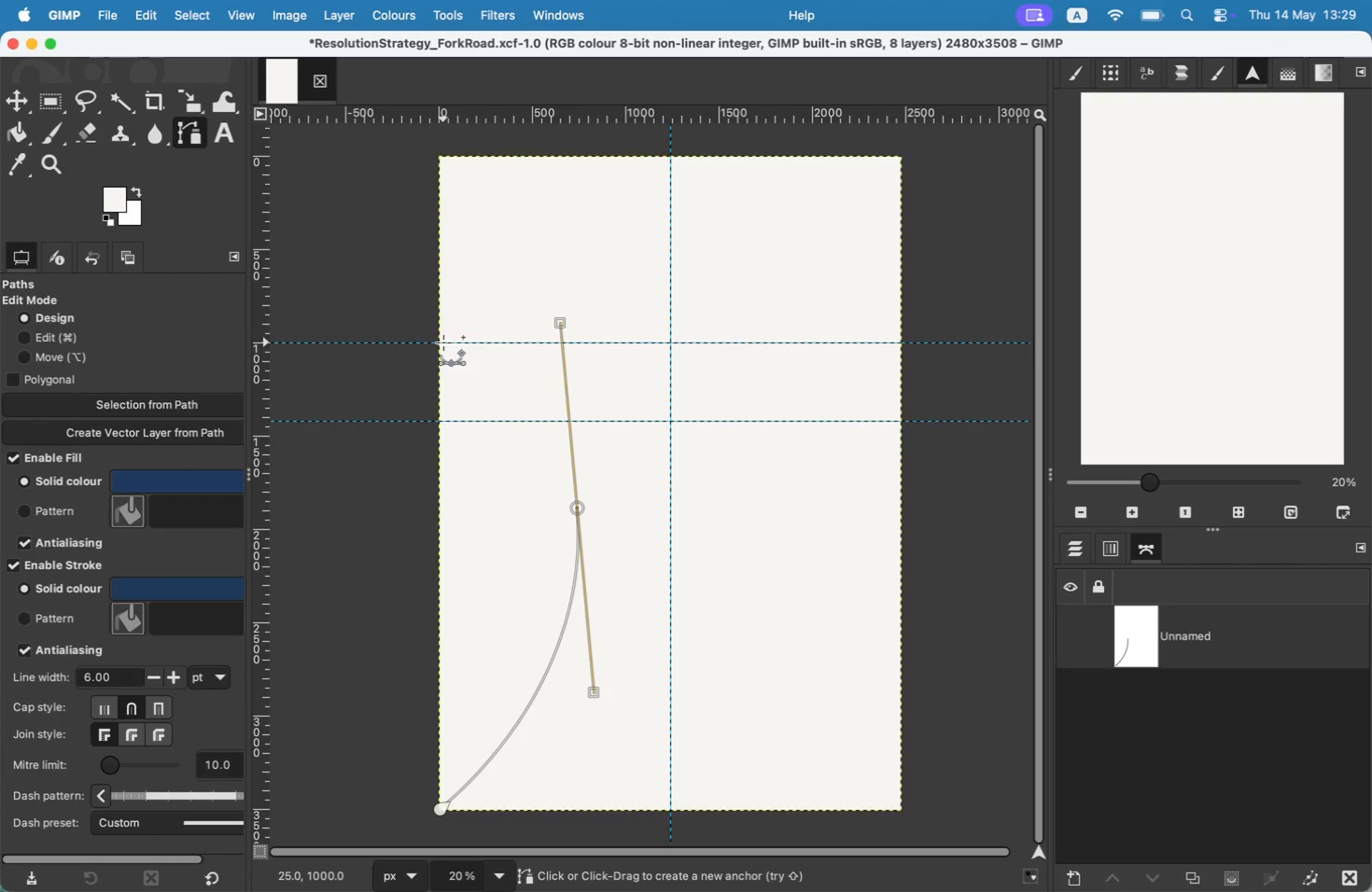 
key(Meta+CommandLeft)
 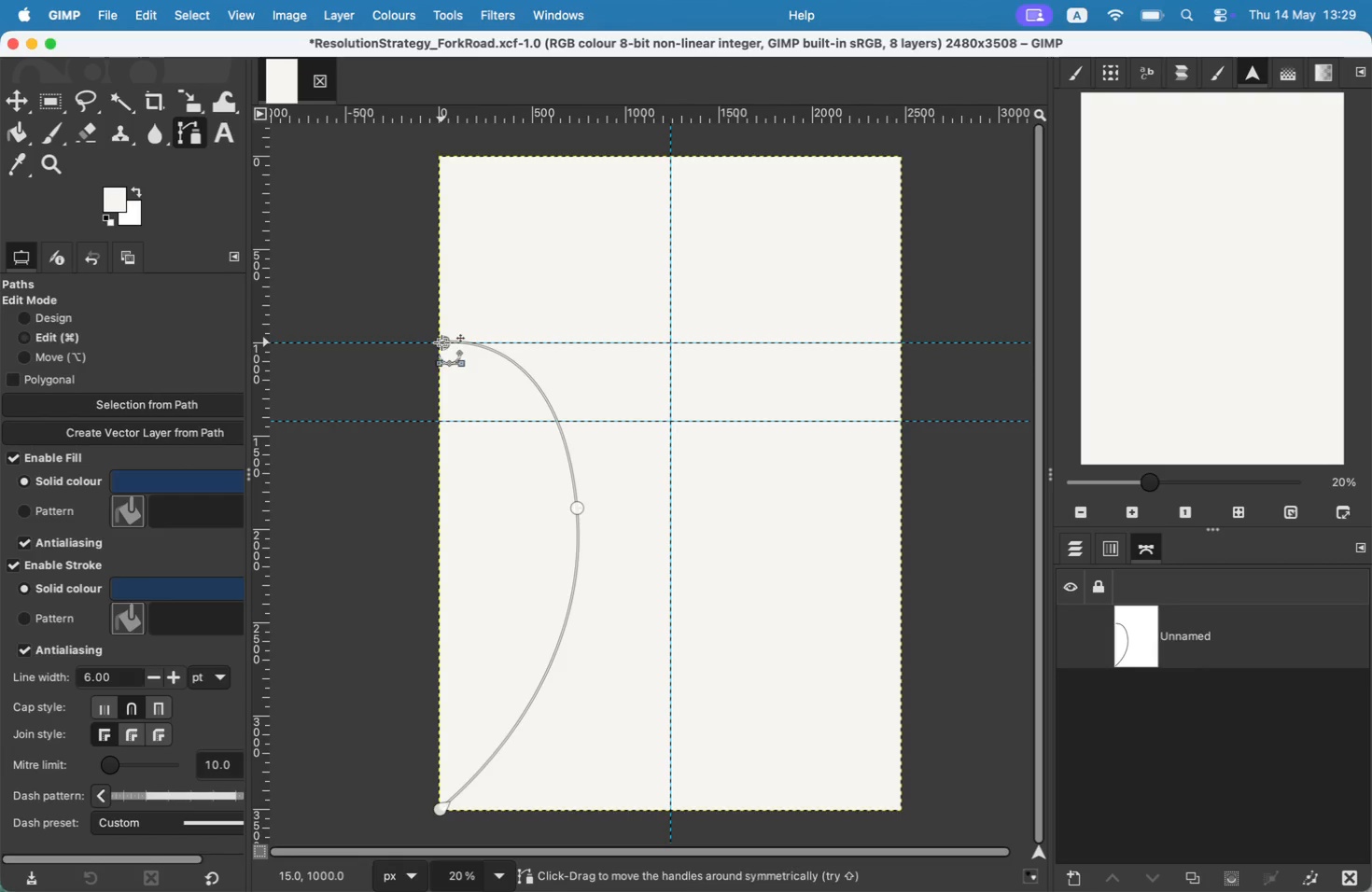 
key(Meta+Z)
 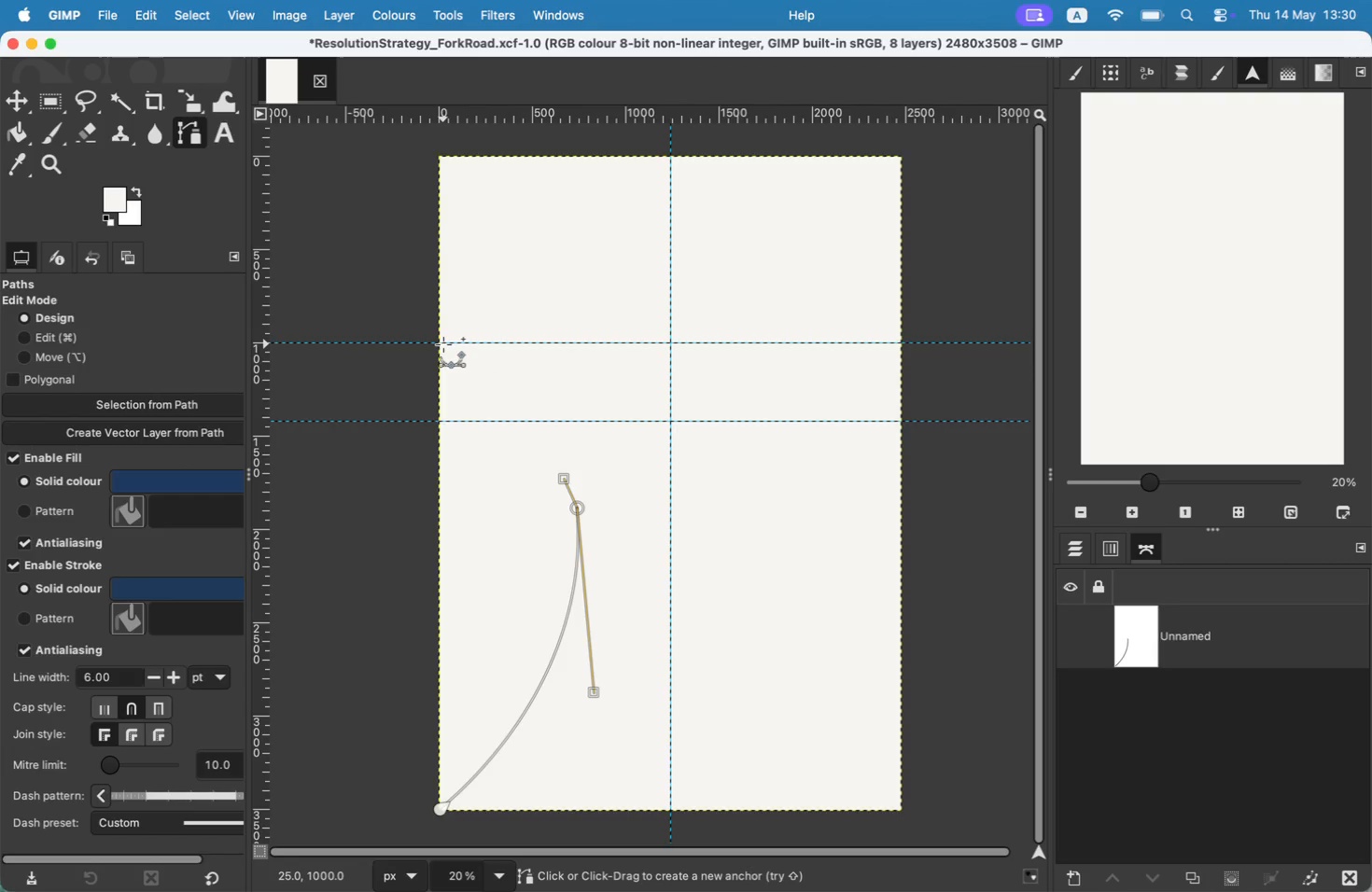 
left_click_drag(start_coordinate=[557, 318], to_coordinate=[564, 479])
 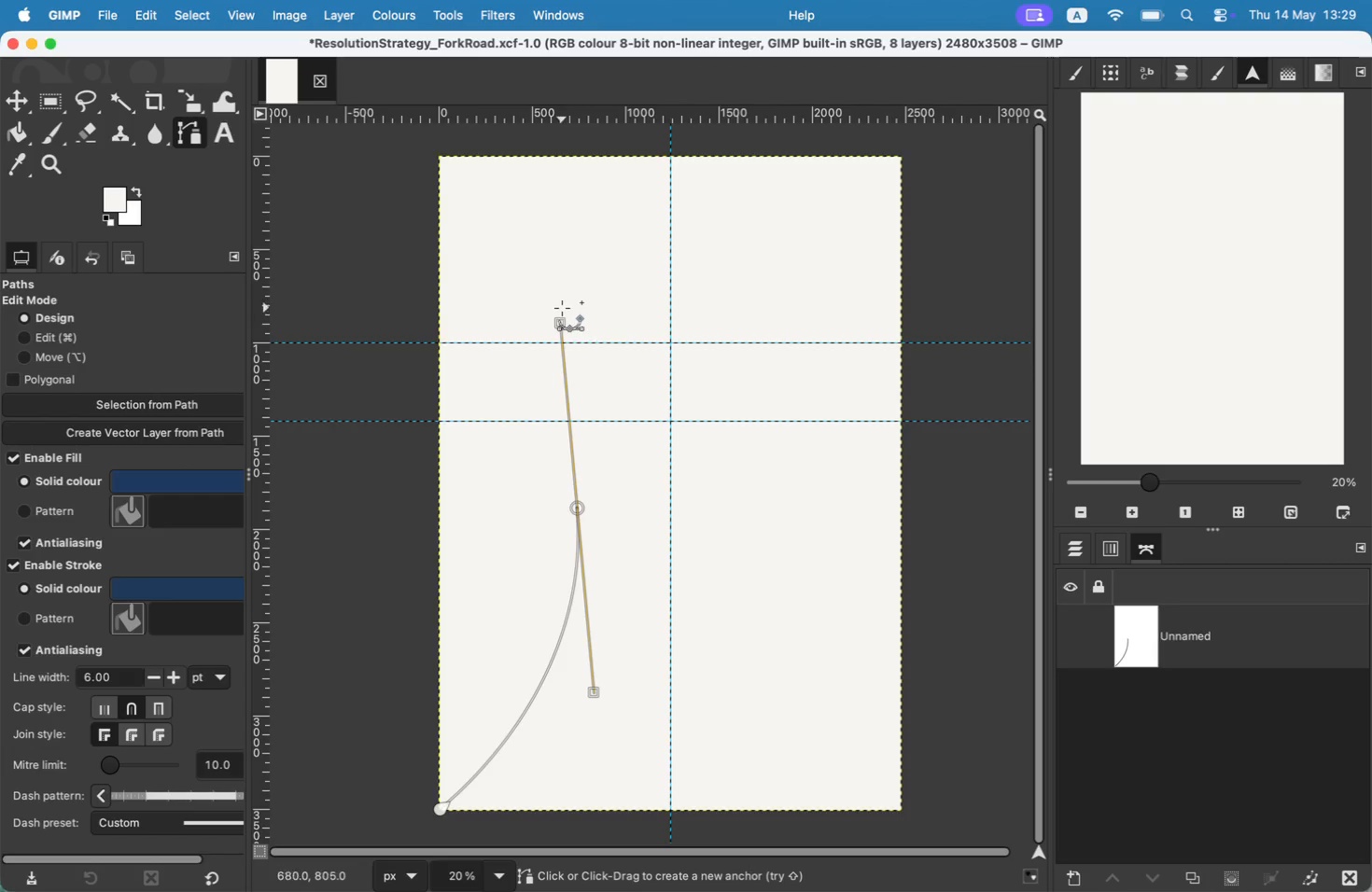 
wait(6.45)
 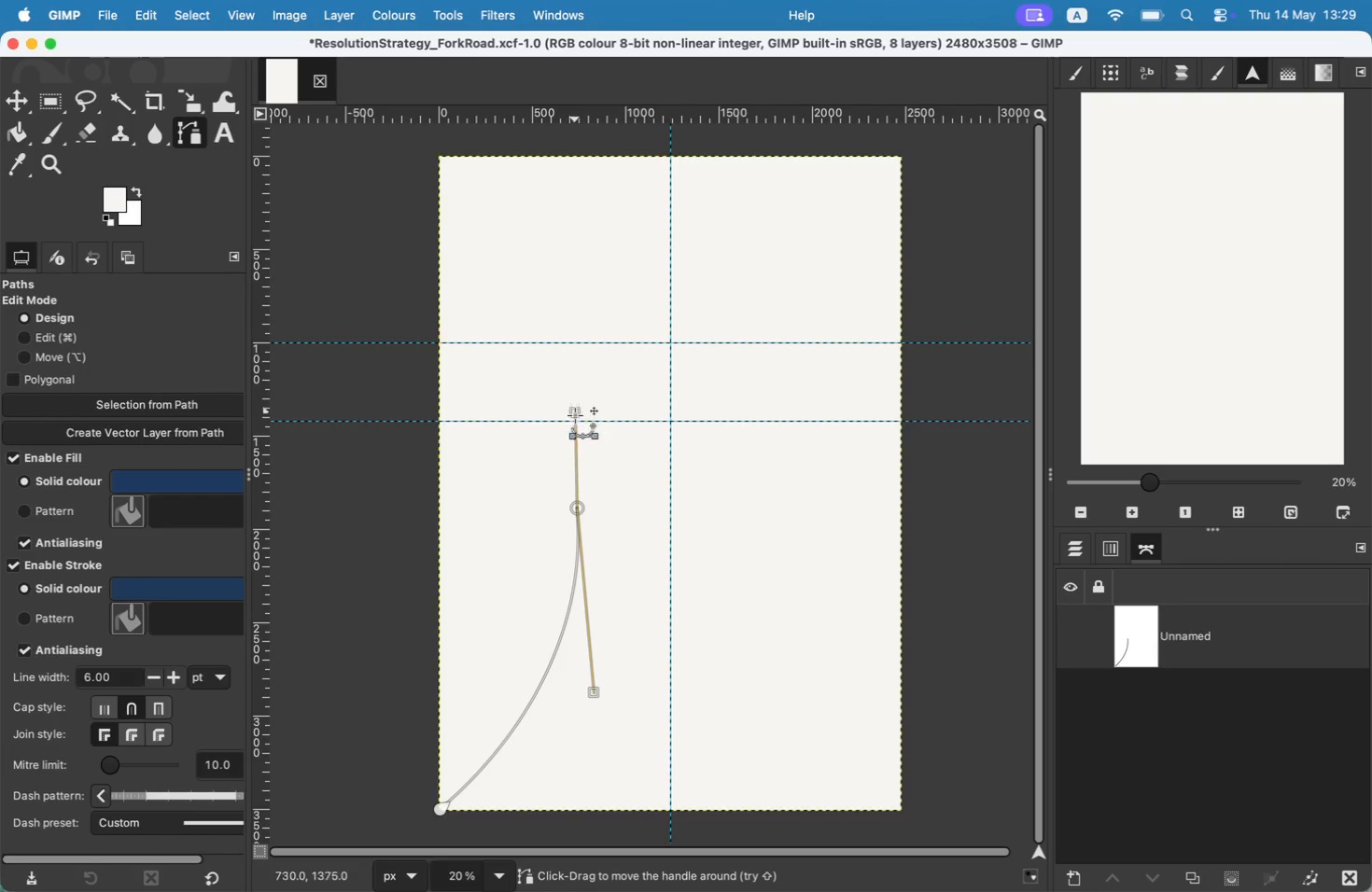 
left_click_drag(start_coordinate=[444, 344], to_coordinate=[393, 313])
 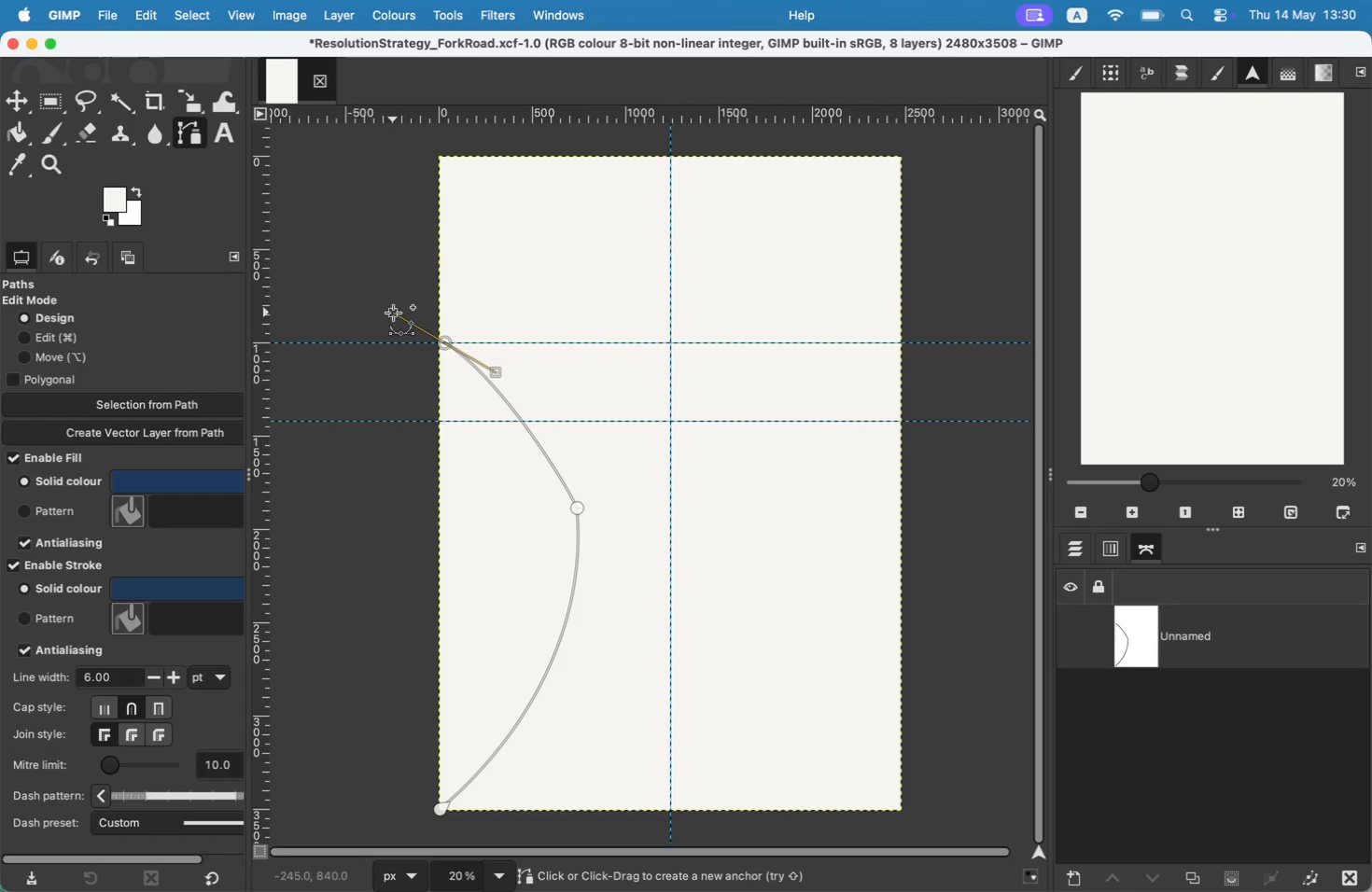 
left_click_drag(start_coordinate=[447, 341], to_coordinate=[442, 365])
 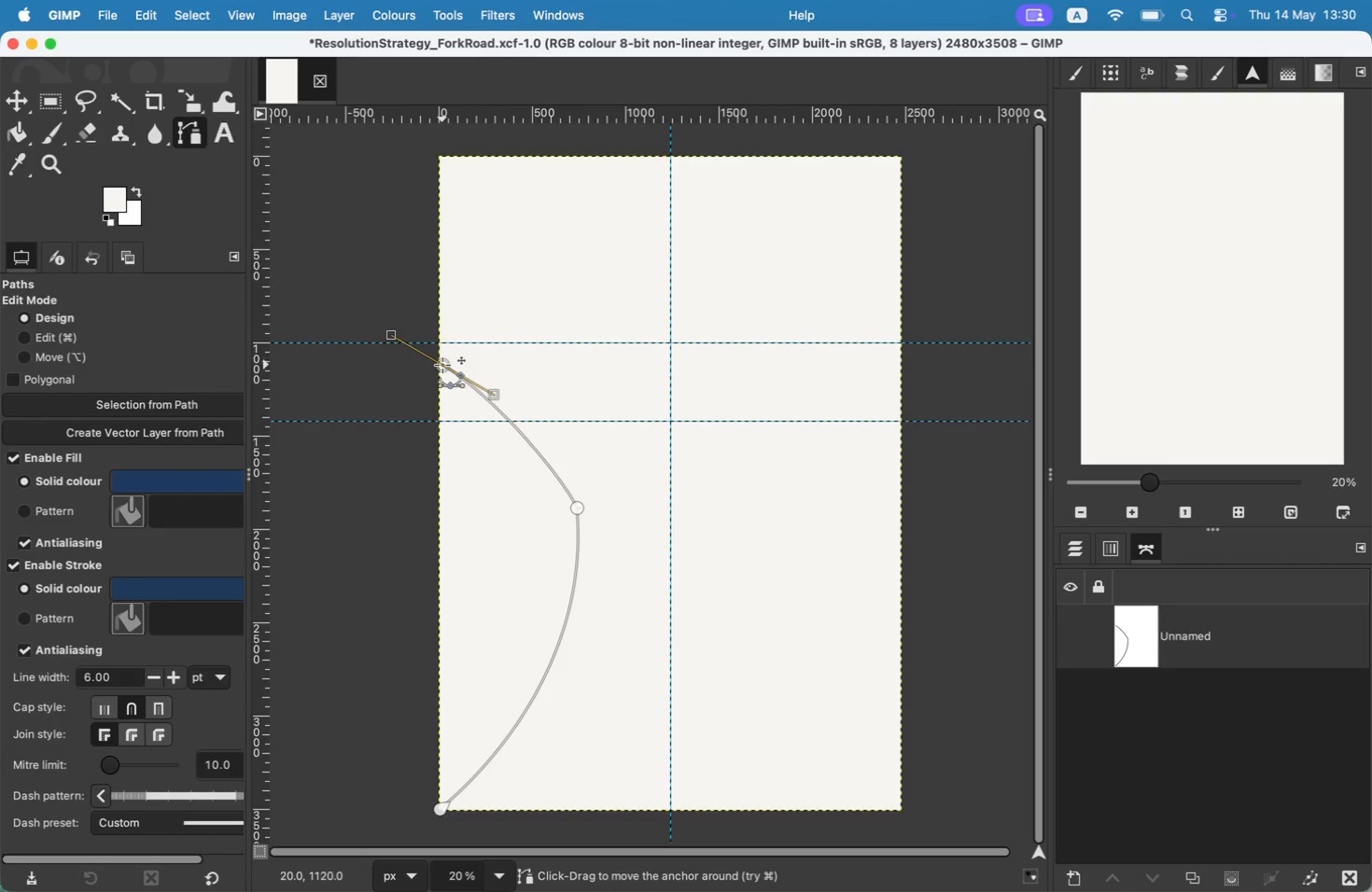 
left_click_drag(start_coordinate=[638, 390], to_coordinate=[667, 403])
 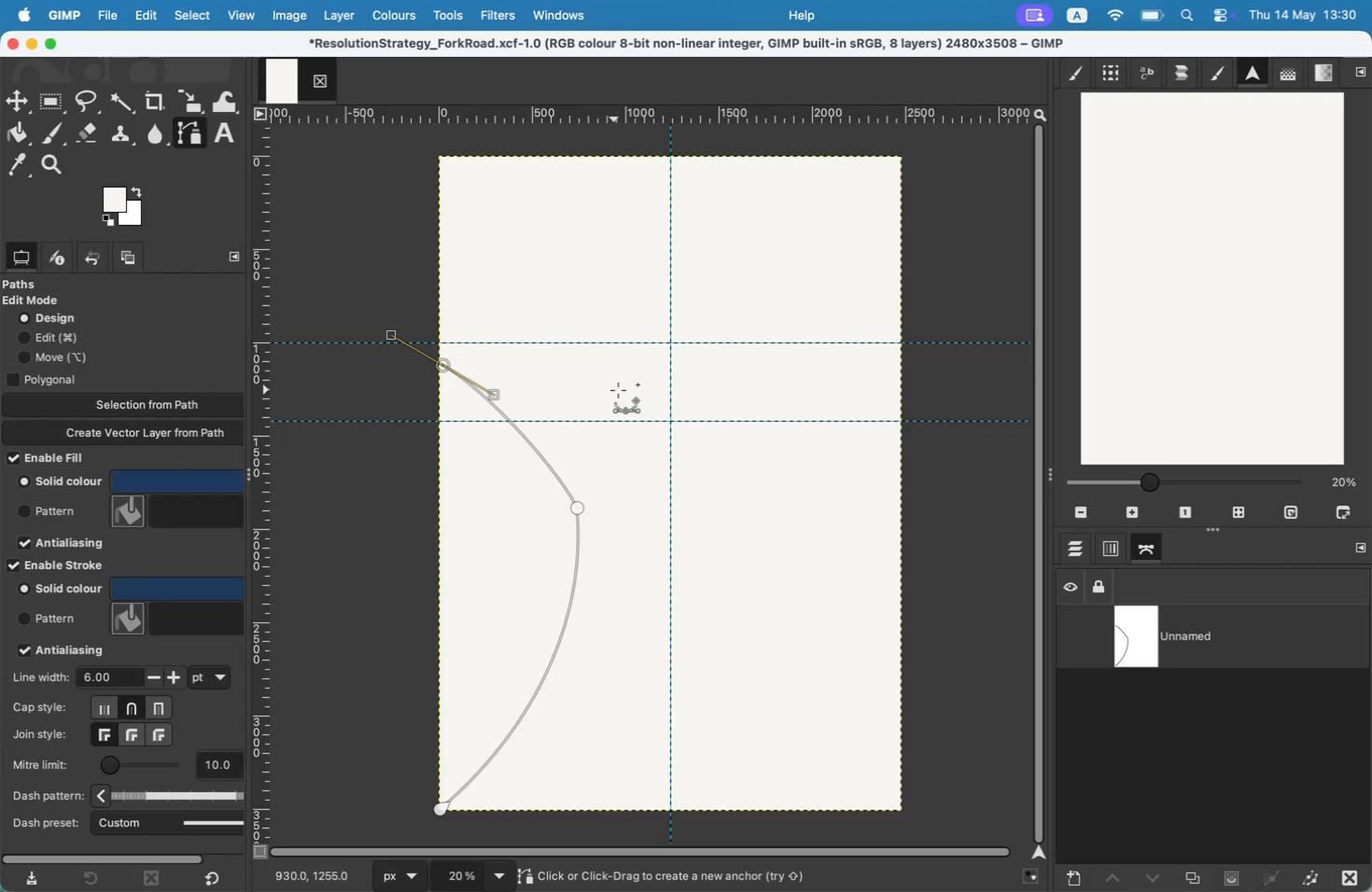 
key(Meta+CommandLeft)
 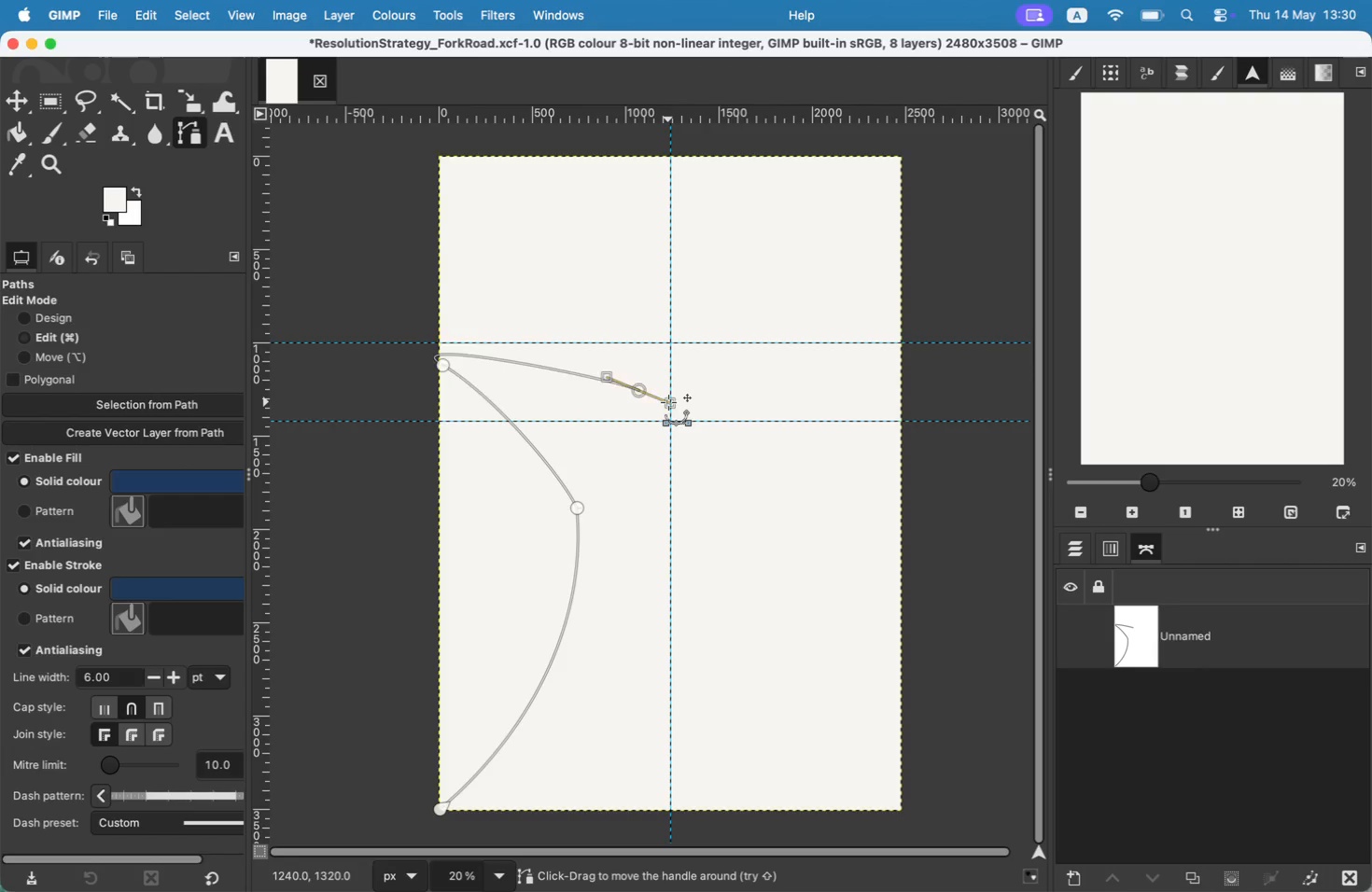 
key(Meta+Z)
 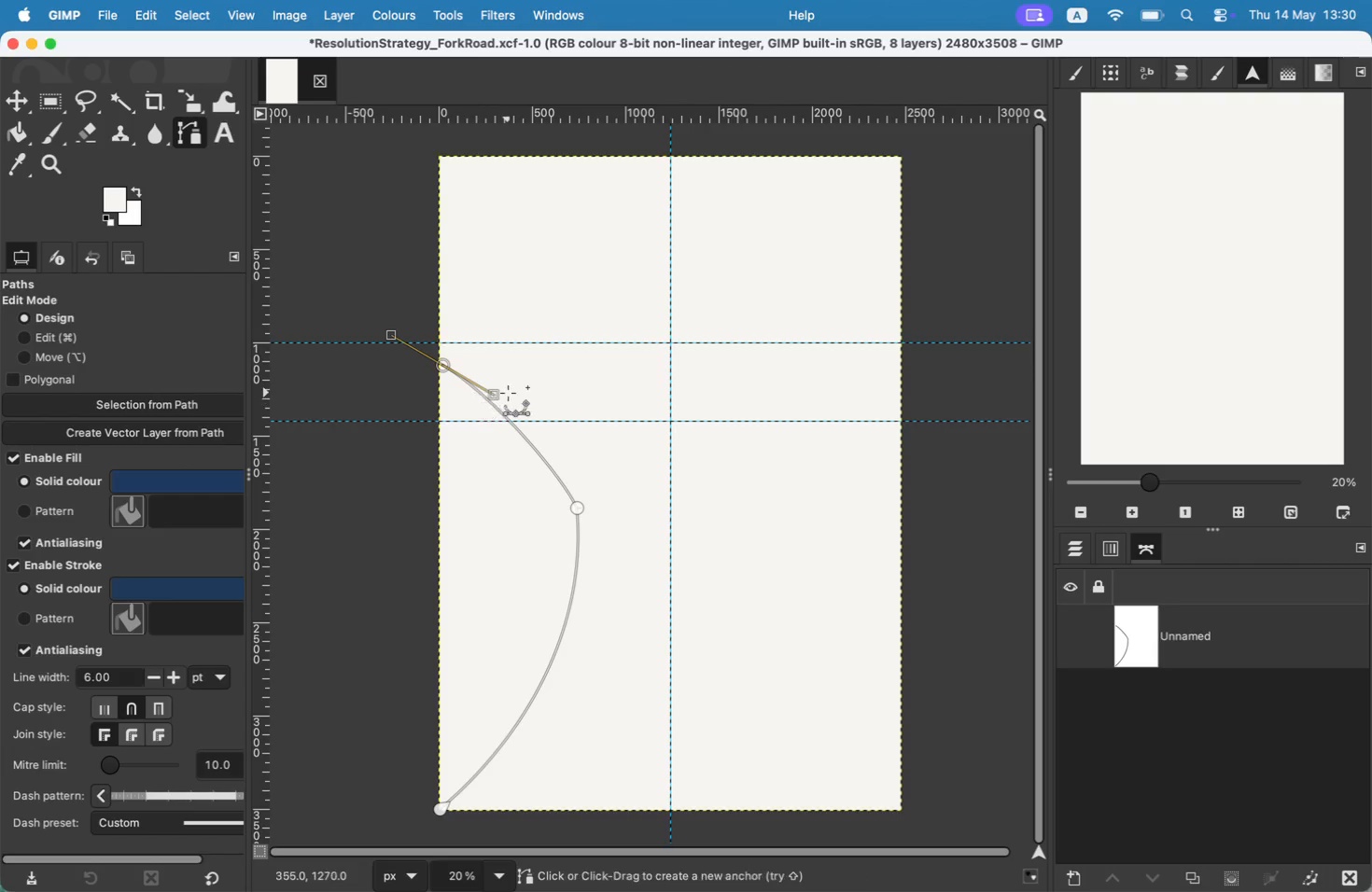 
left_click_drag(start_coordinate=[496, 392], to_coordinate=[485, 384])
 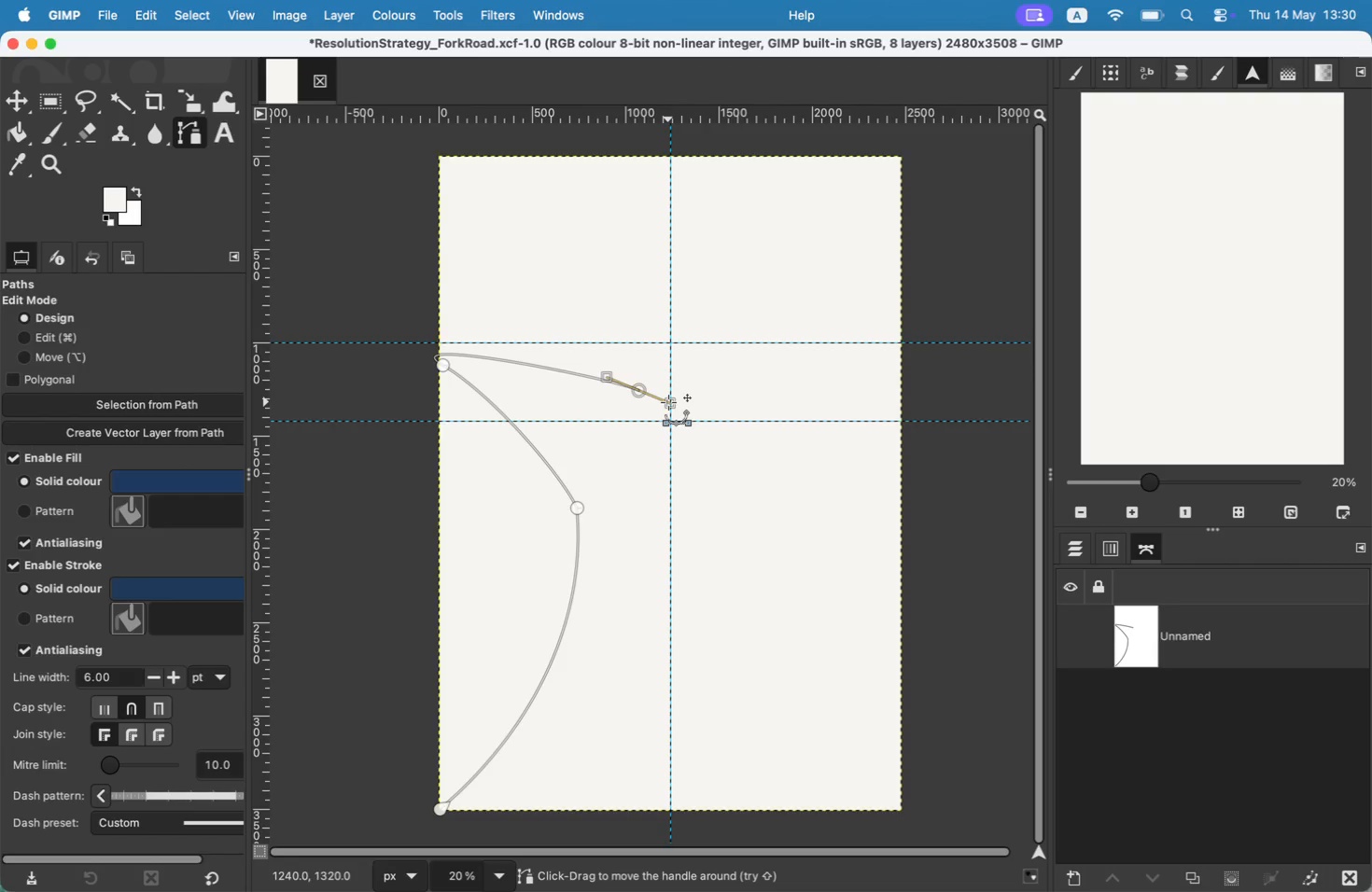 
left_click_drag(start_coordinate=[393, 335], to_coordinate=[441, 366])
 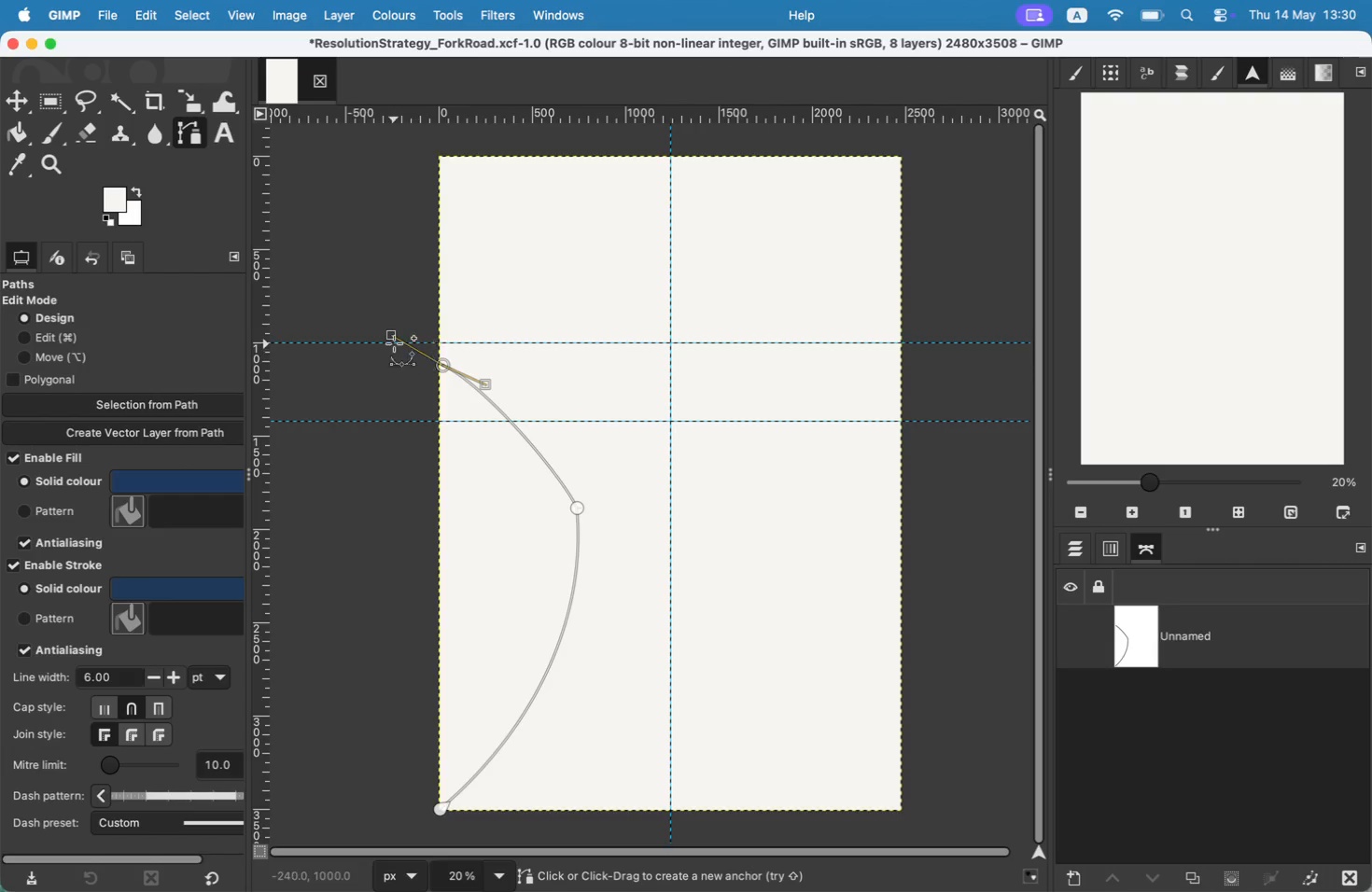 
left_click_drag(start_coordinate=[651, 406], to_coordinate=[667, 411])
 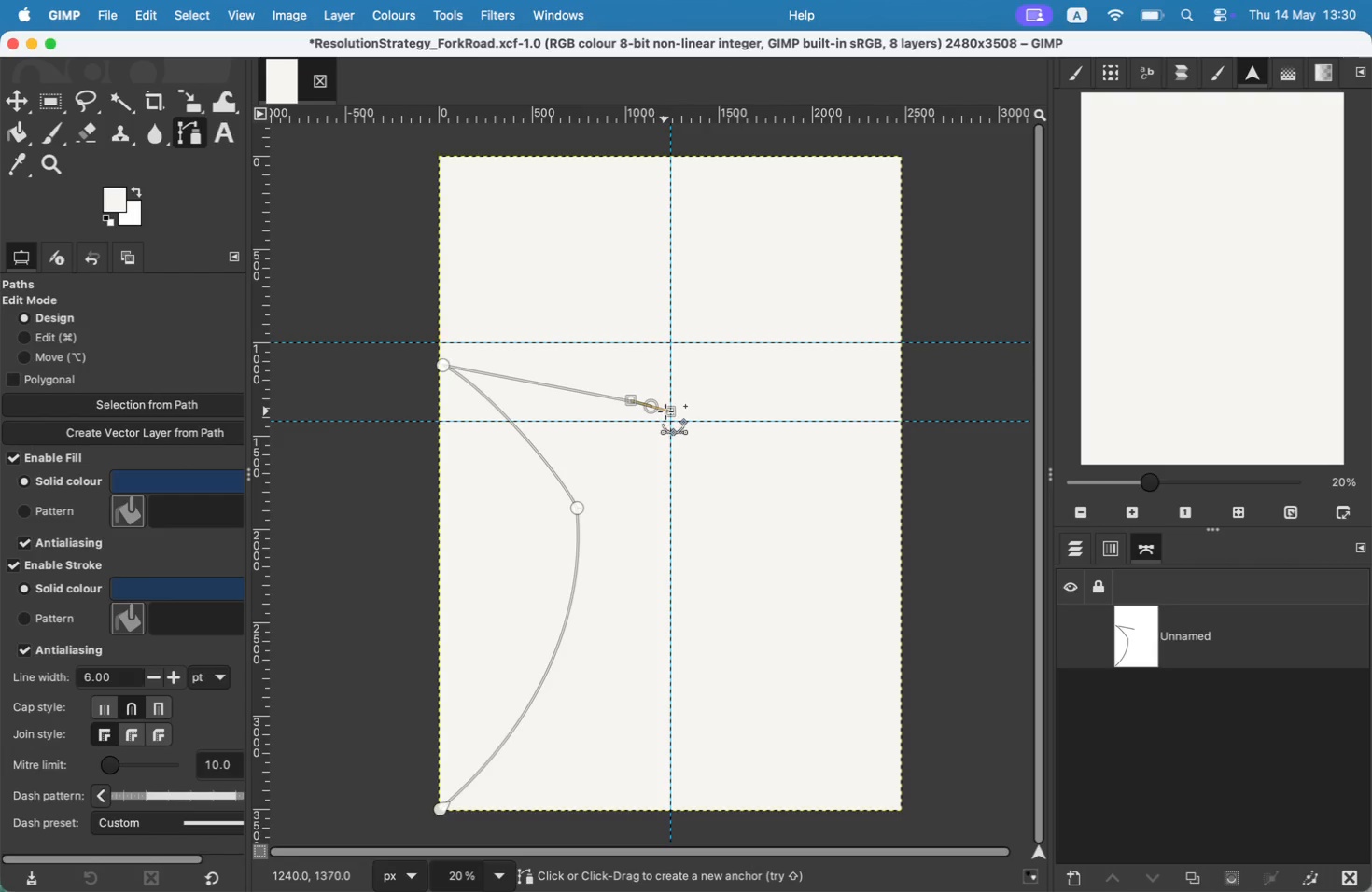 
key(Meta+CommandLeft)
 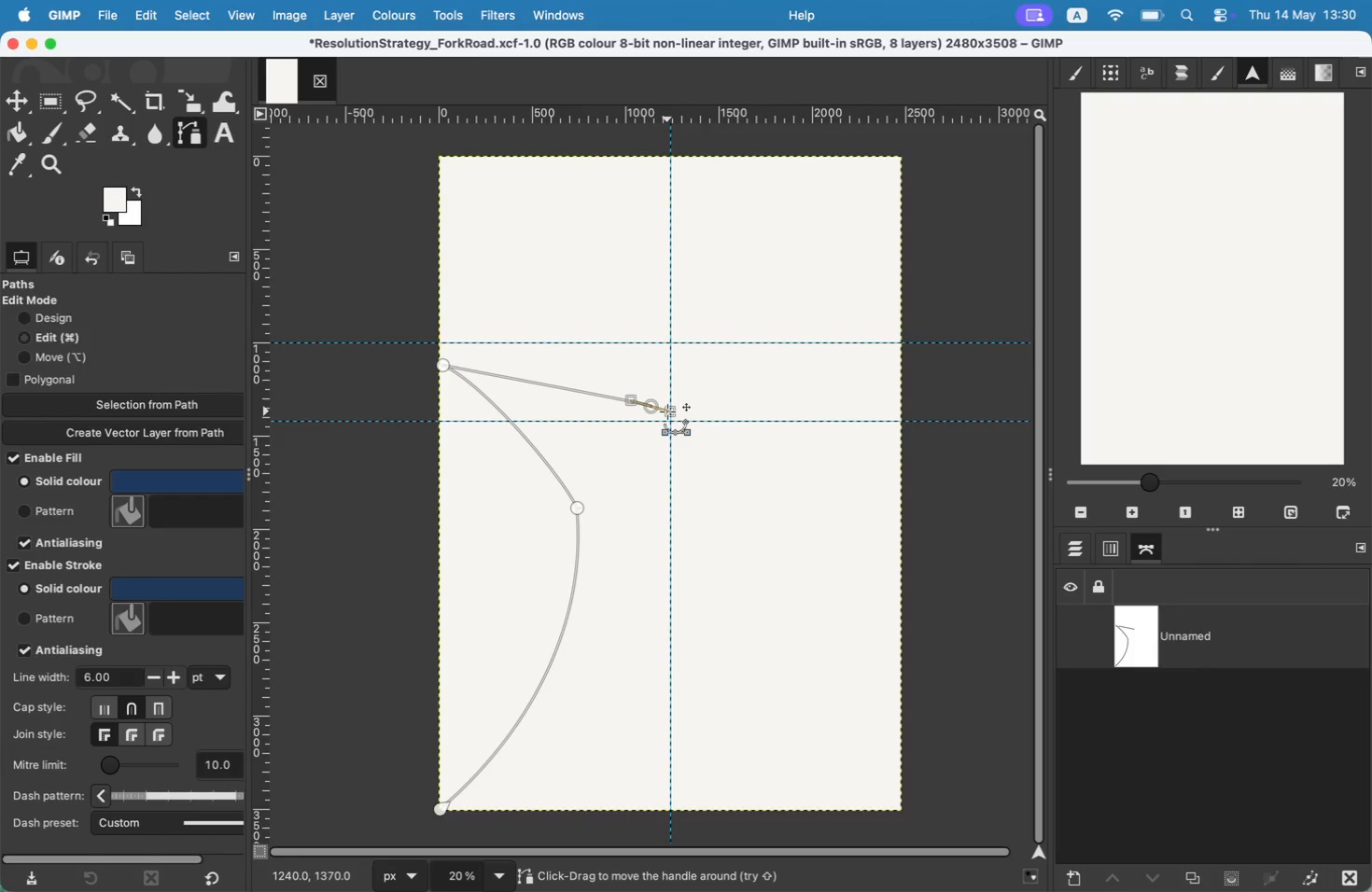 
key(Meta+Z)
 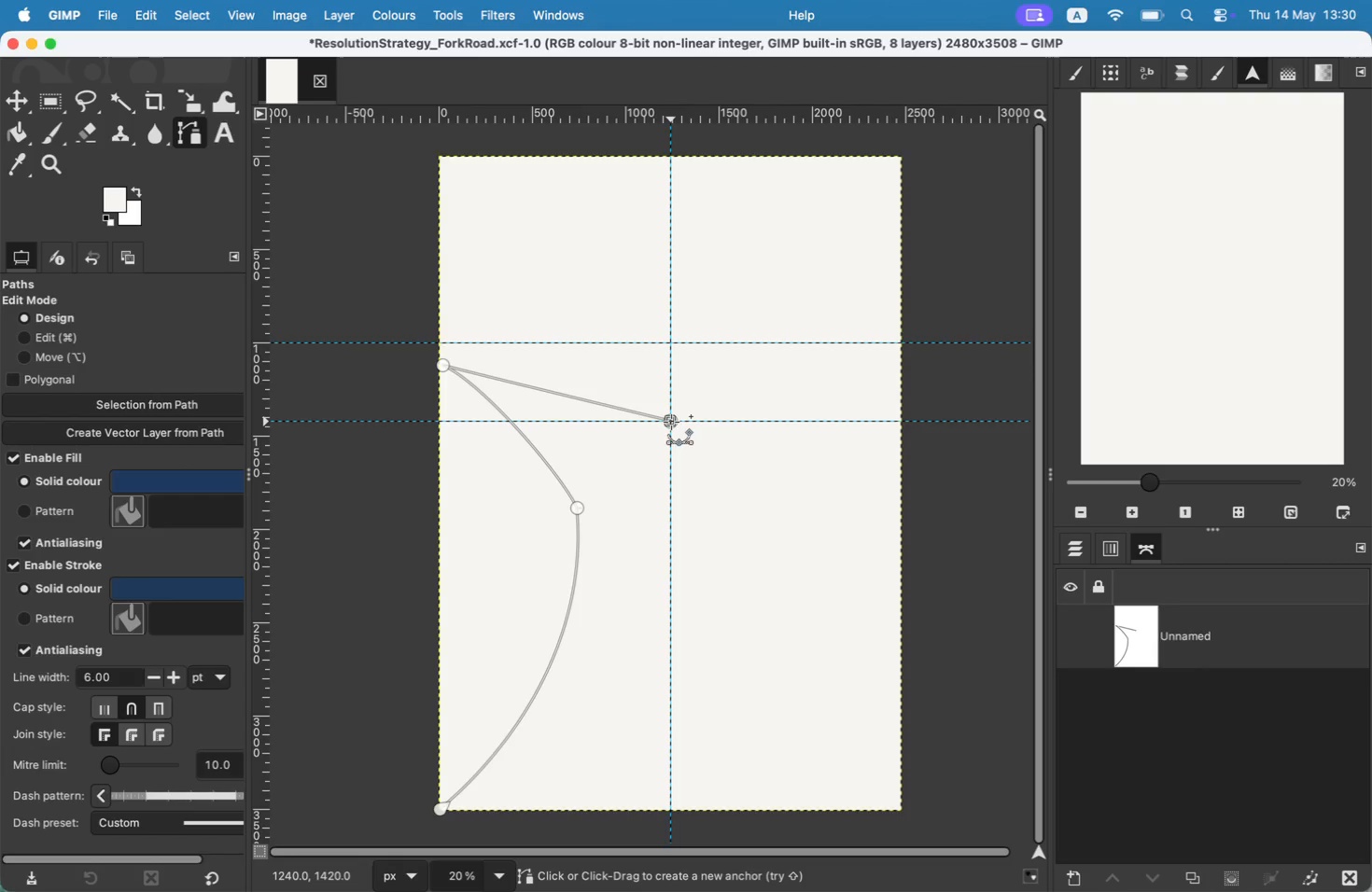 
left_click([671, 422])
 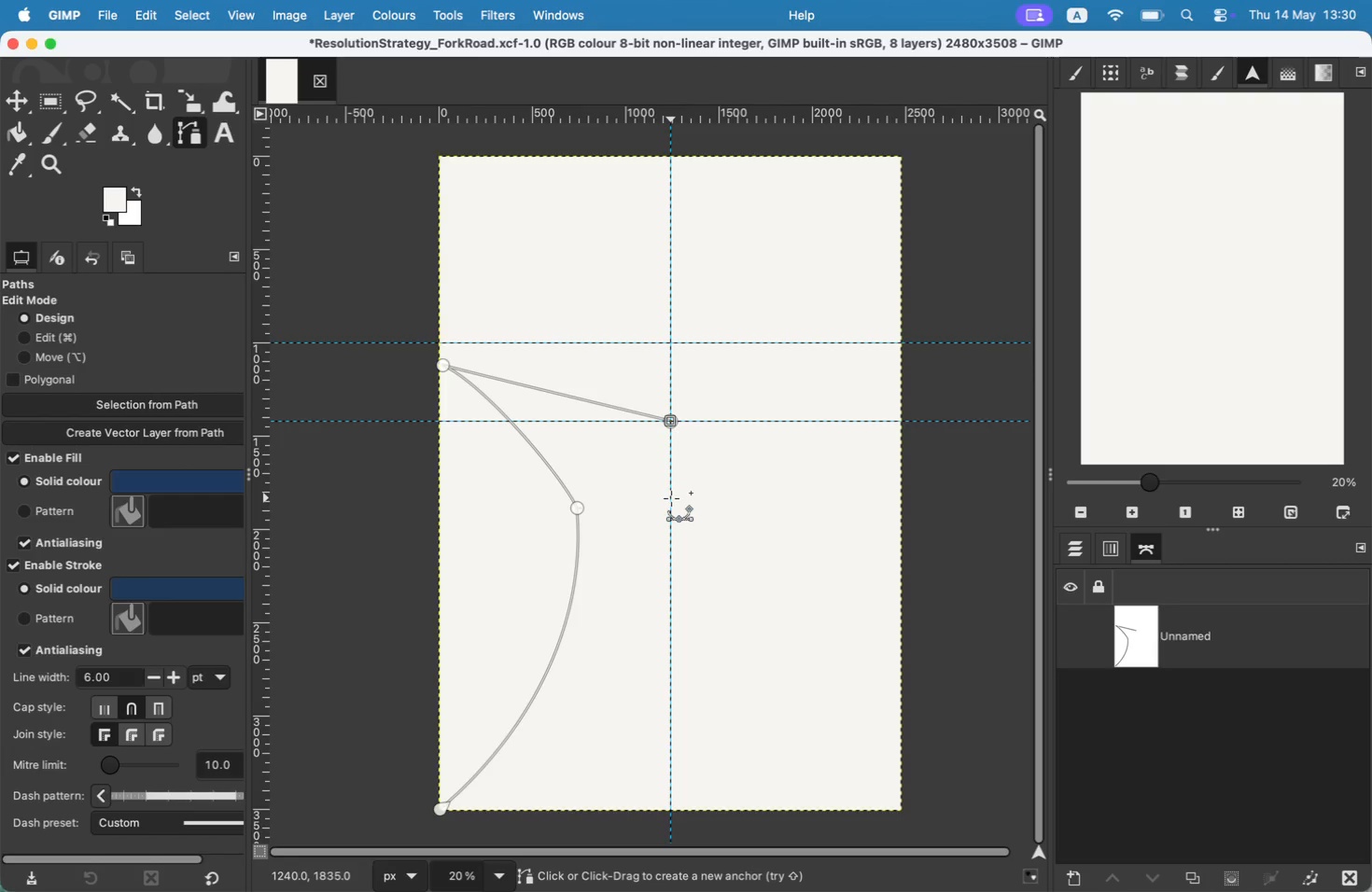 
key(Meta+CommandLeft)
 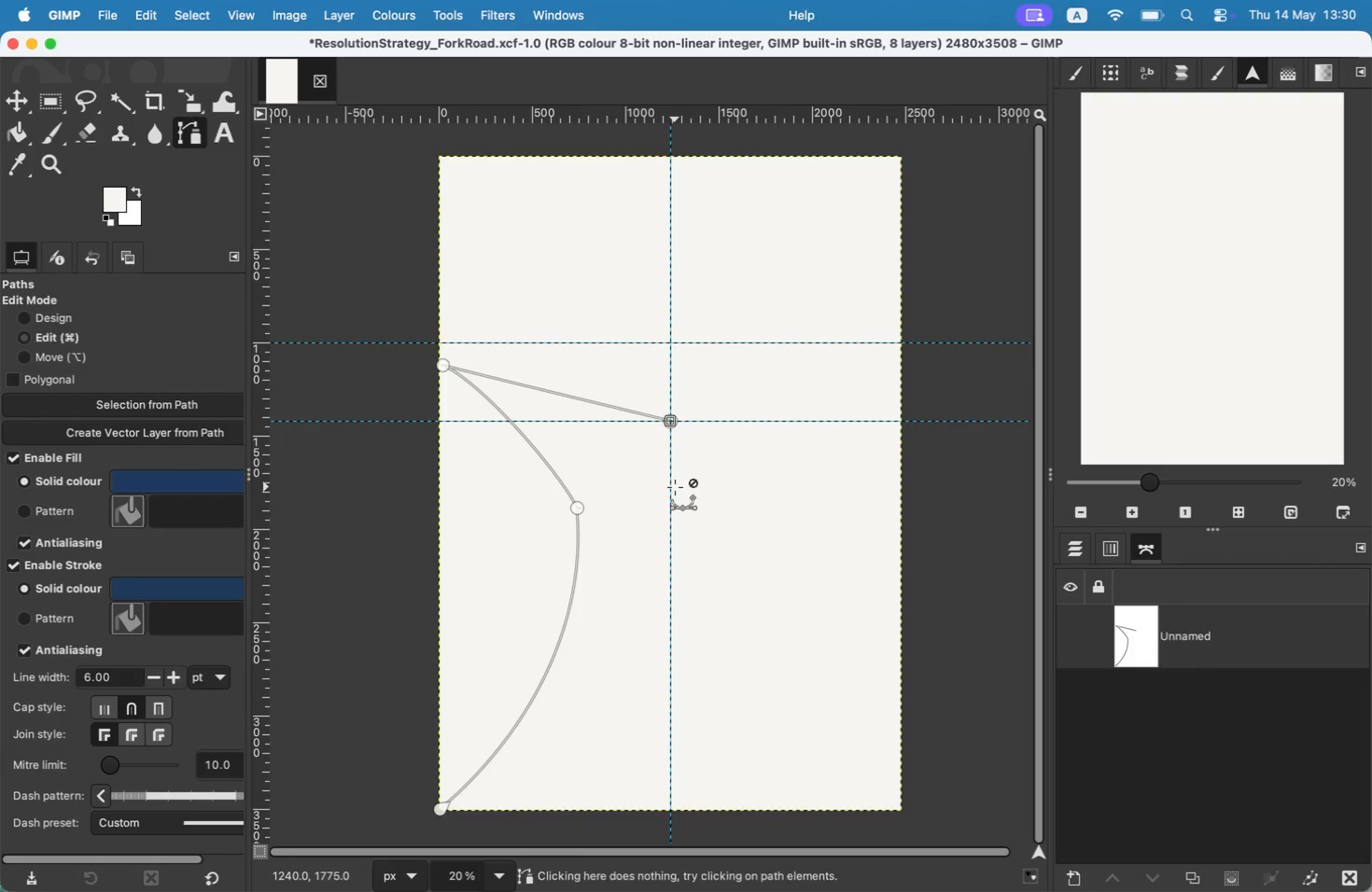 
key(Meta+Z)
 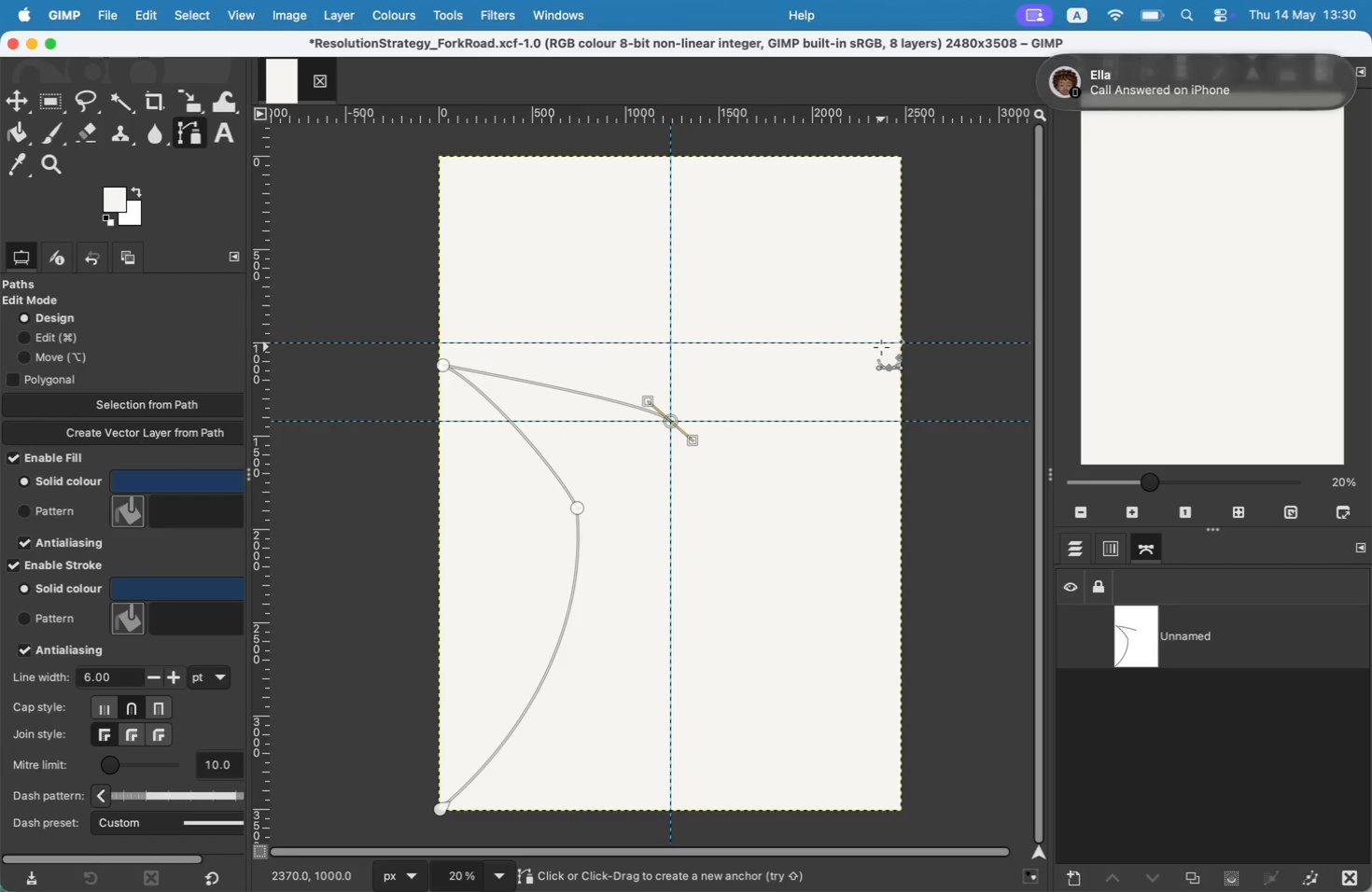 
left_click_drag(start_coordinate=[669, 422], to_coordinate=[693, 440])
 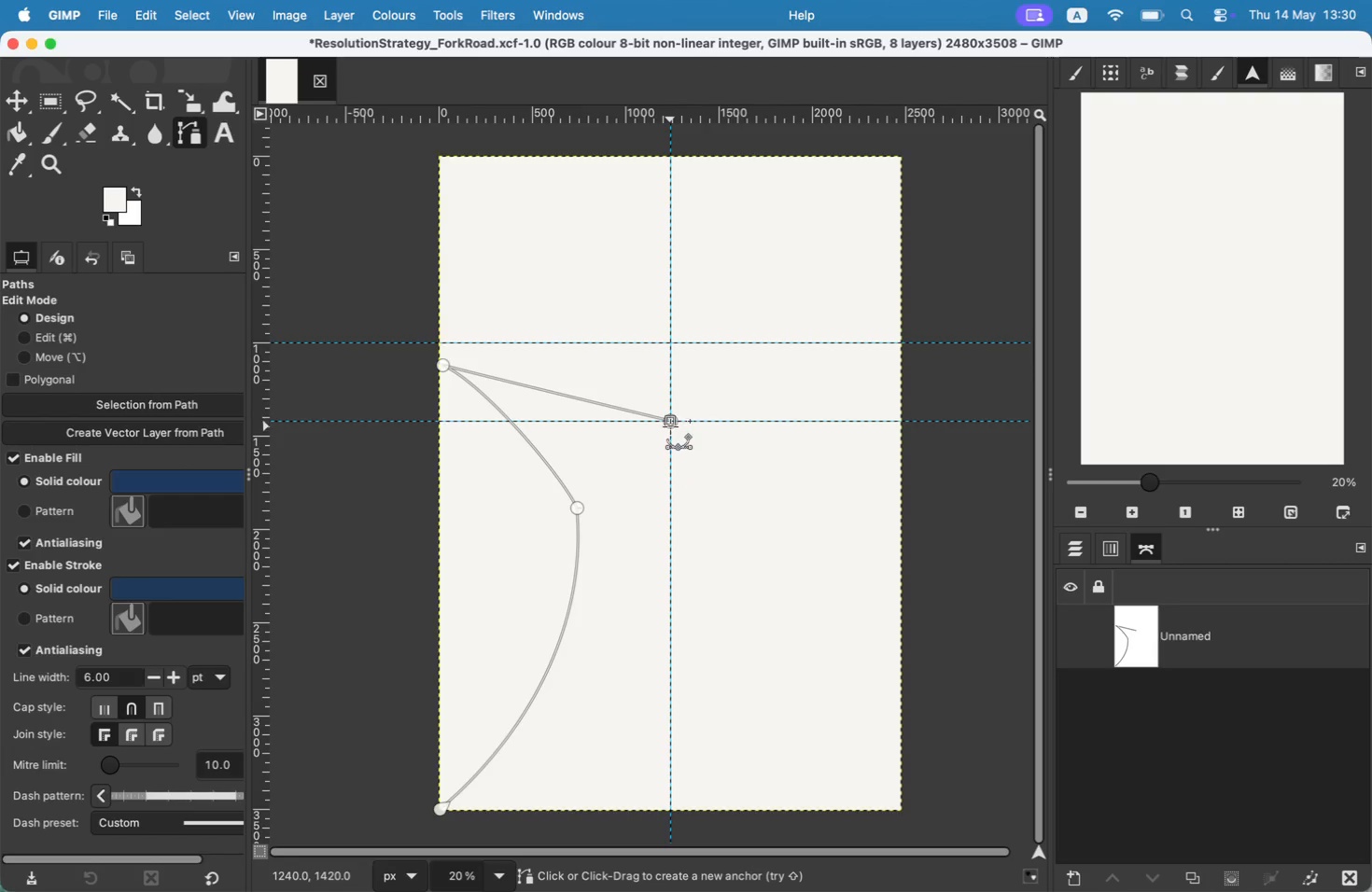 
wait(8.48)
 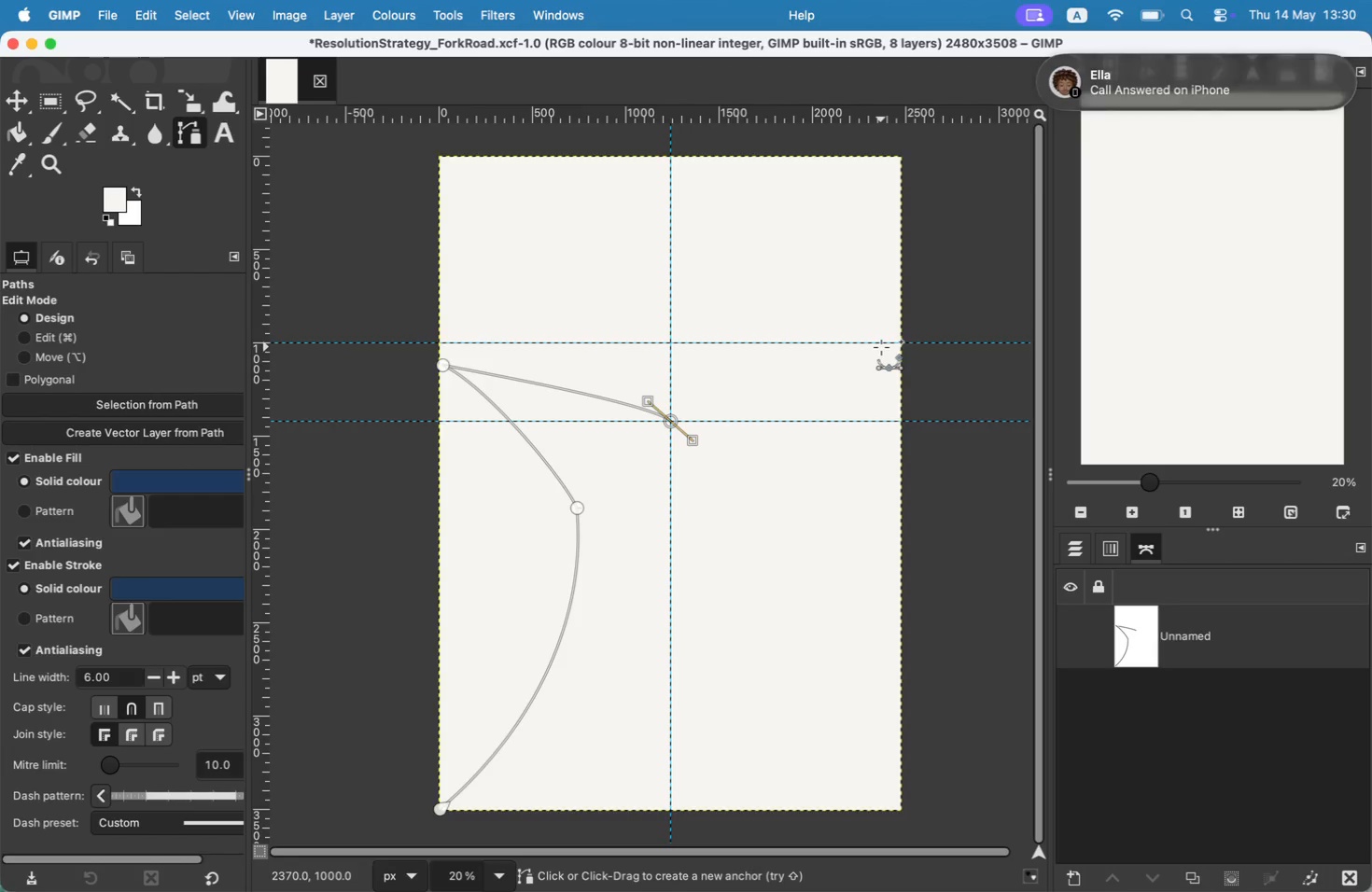 
key(Meta+CommandLeft)
 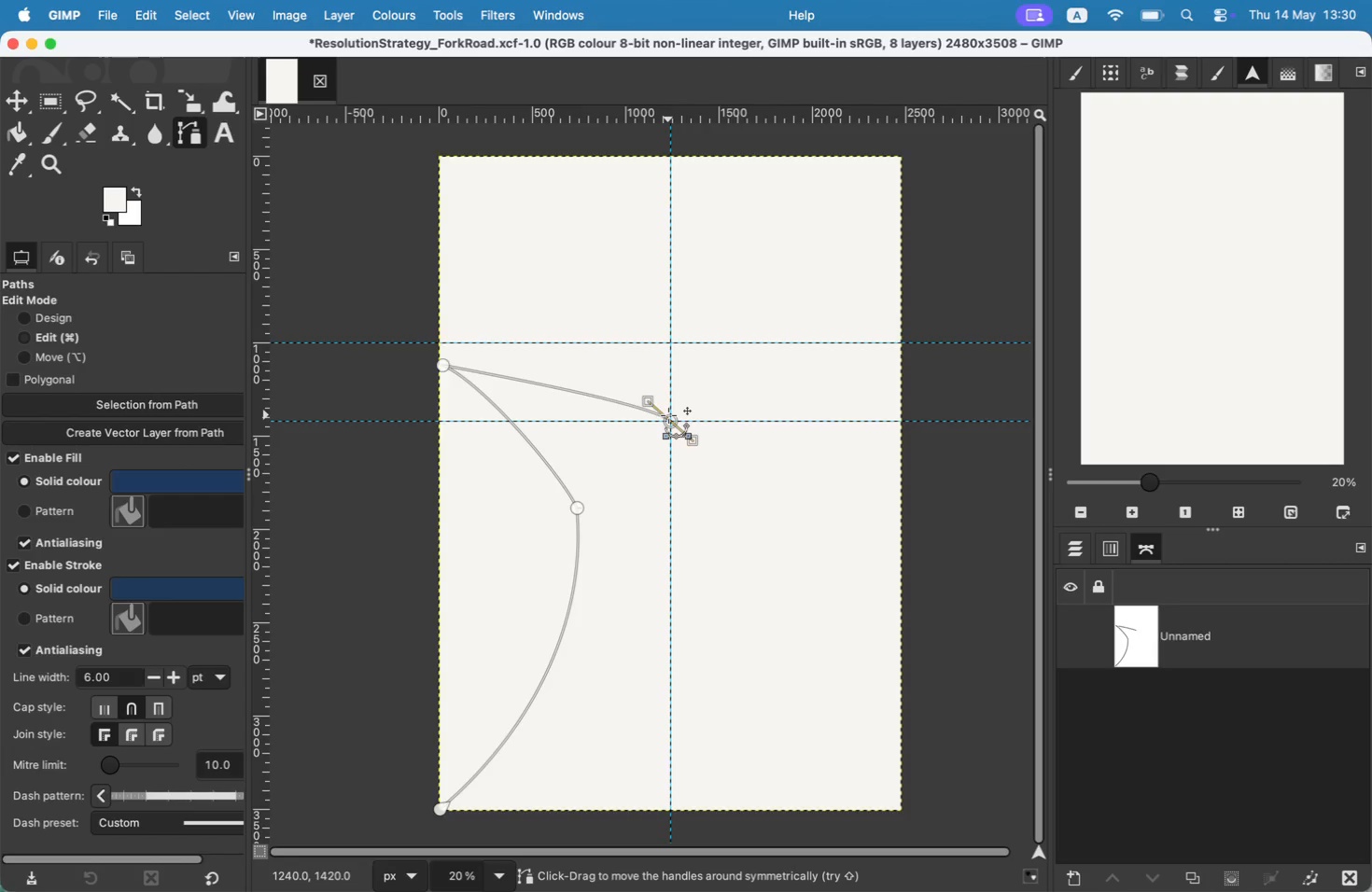 
key(Meta+Z)
 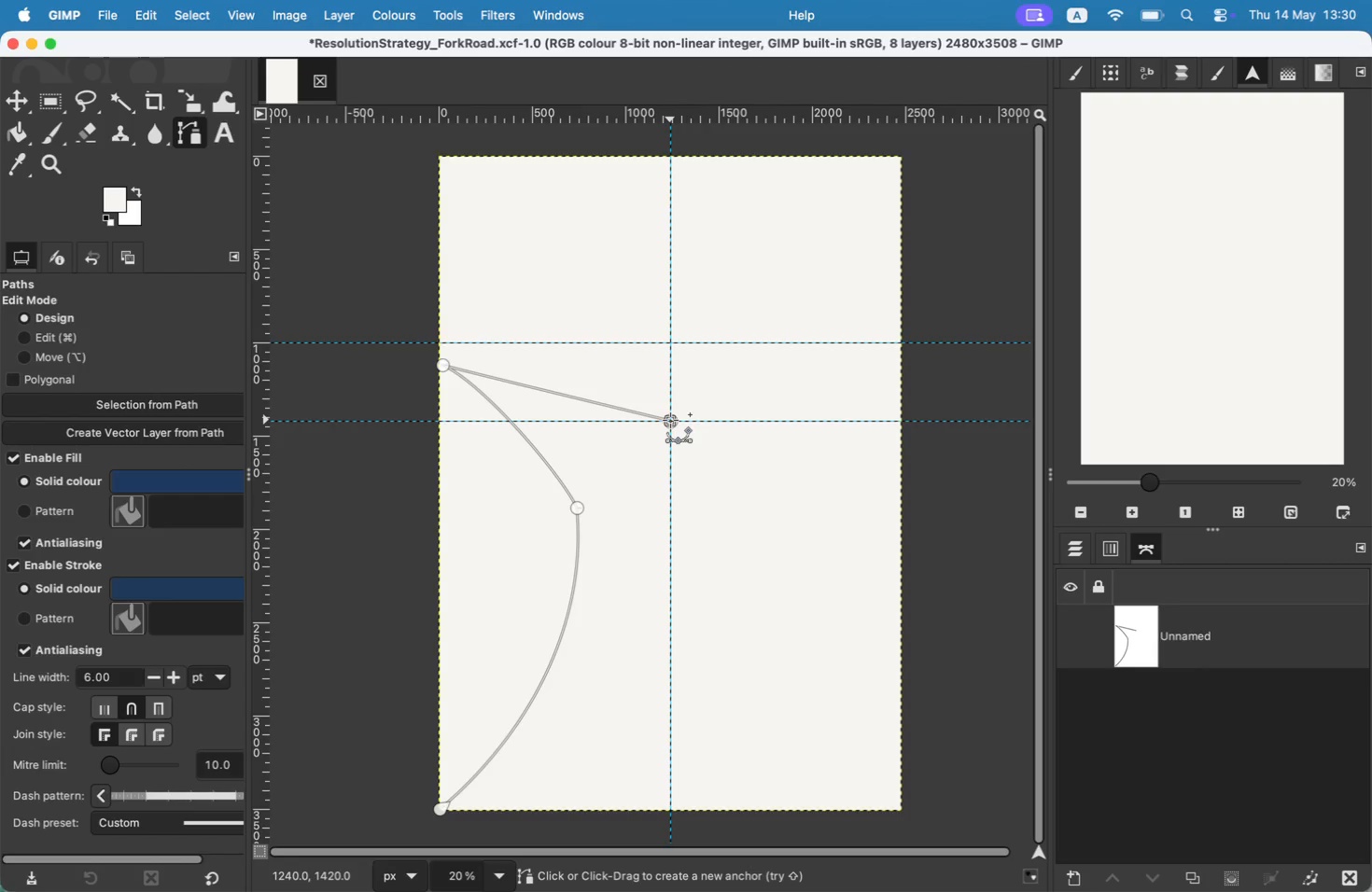 
left_click([670, 420])
 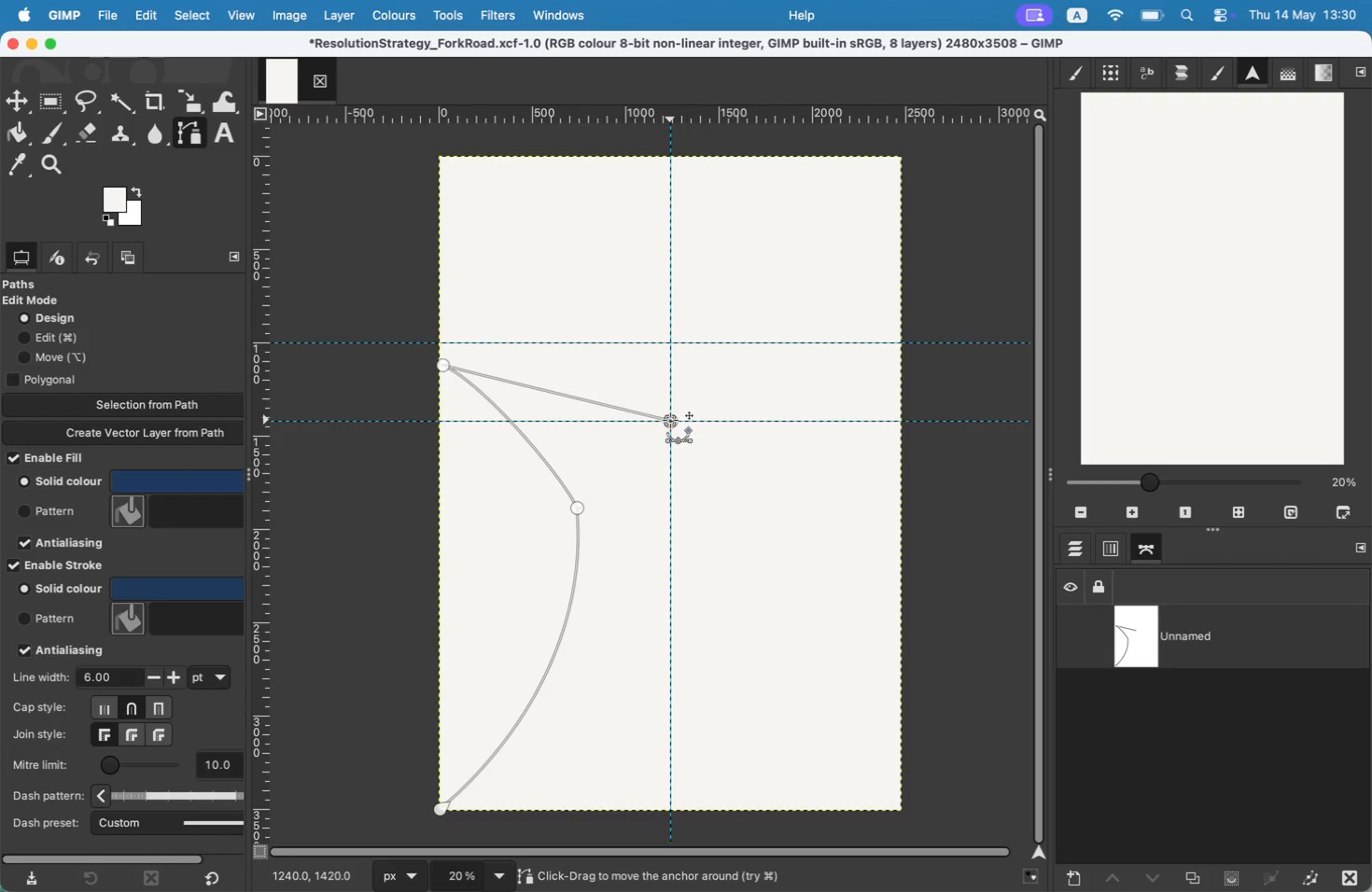 
key(Meta+CommandLeft)
 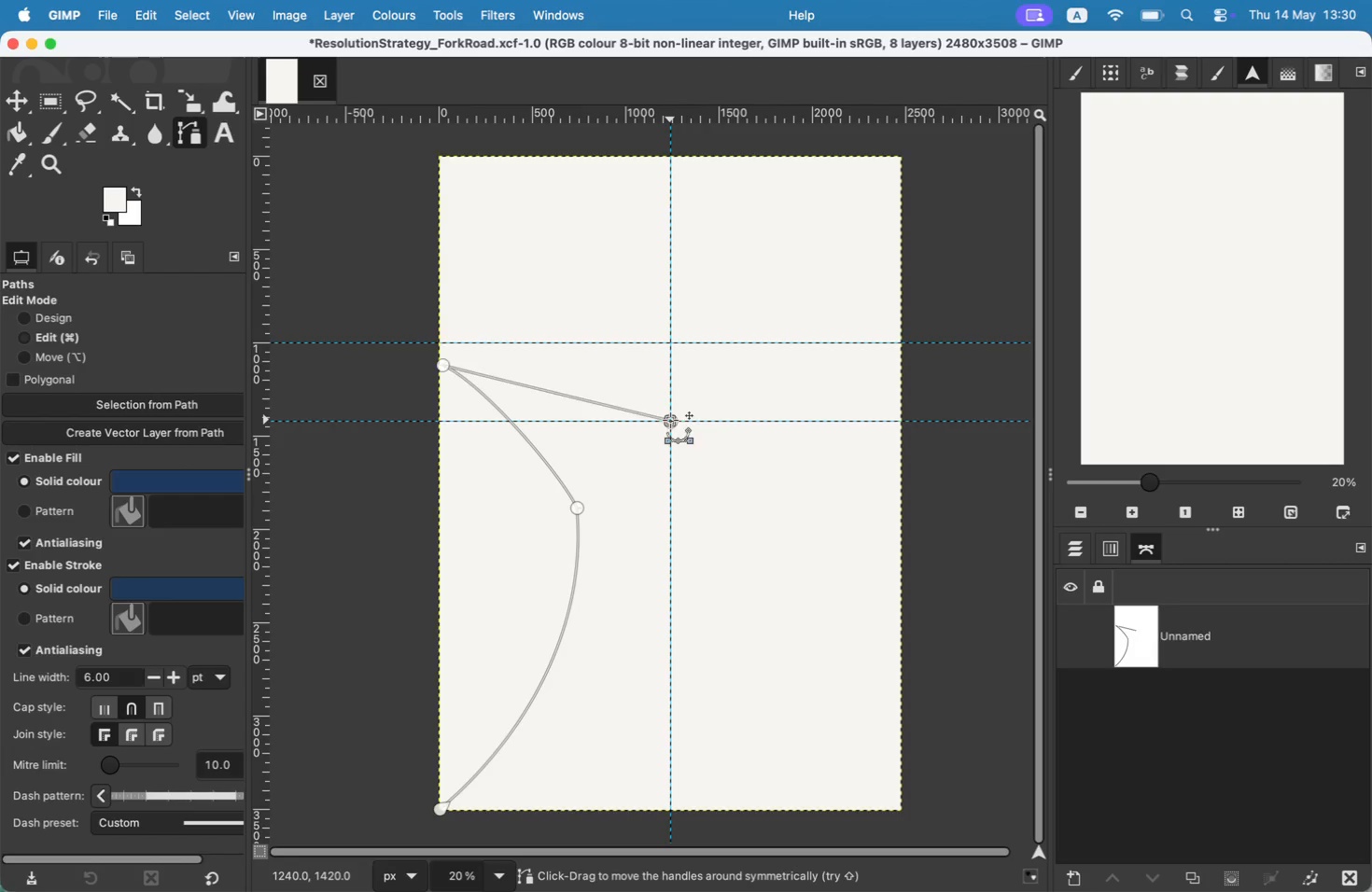 
key(Meta+Z)
 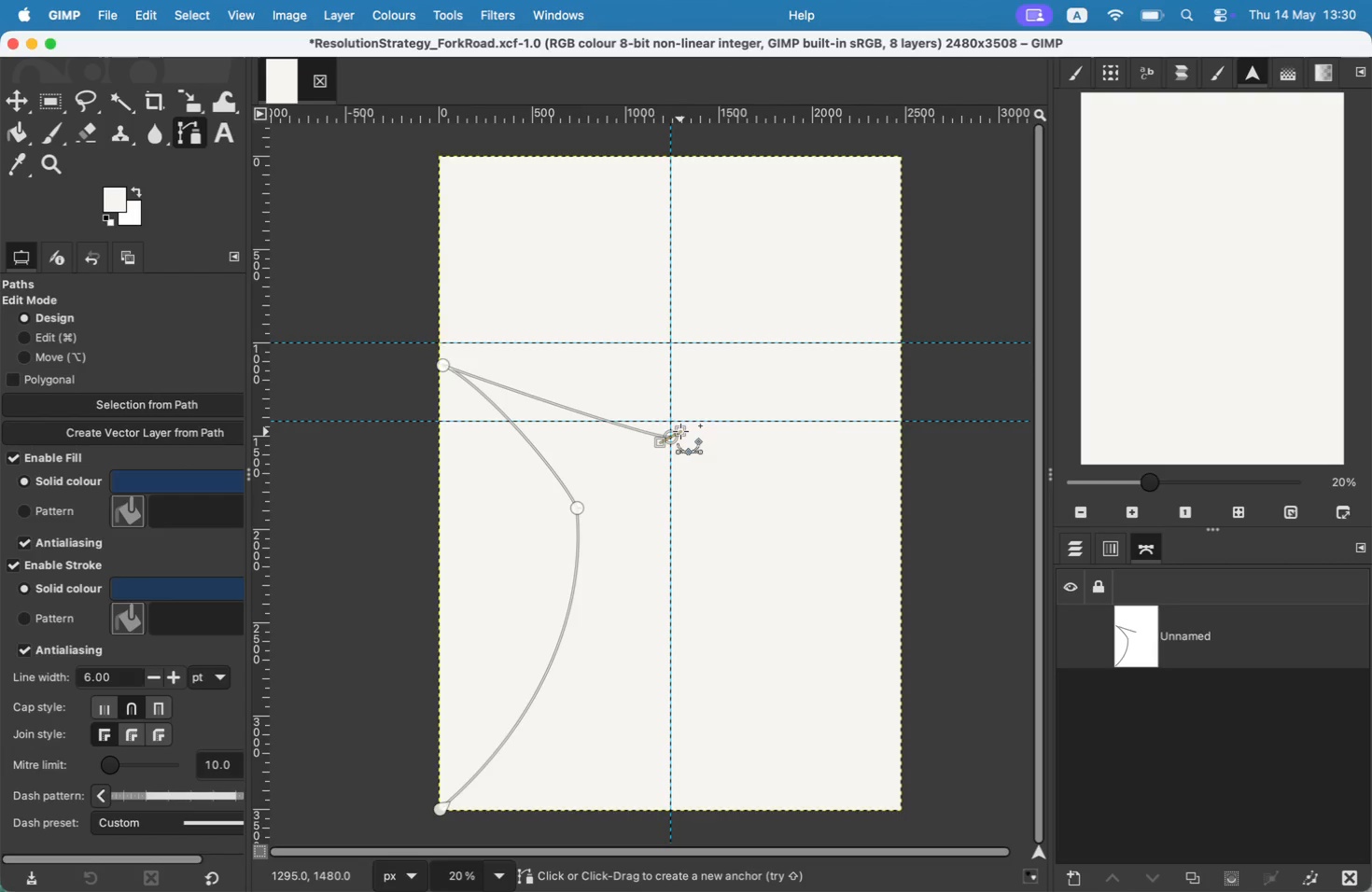 
left_click_drag(start_coordinate=[667, 437], to_coordinate=[678, 430])
 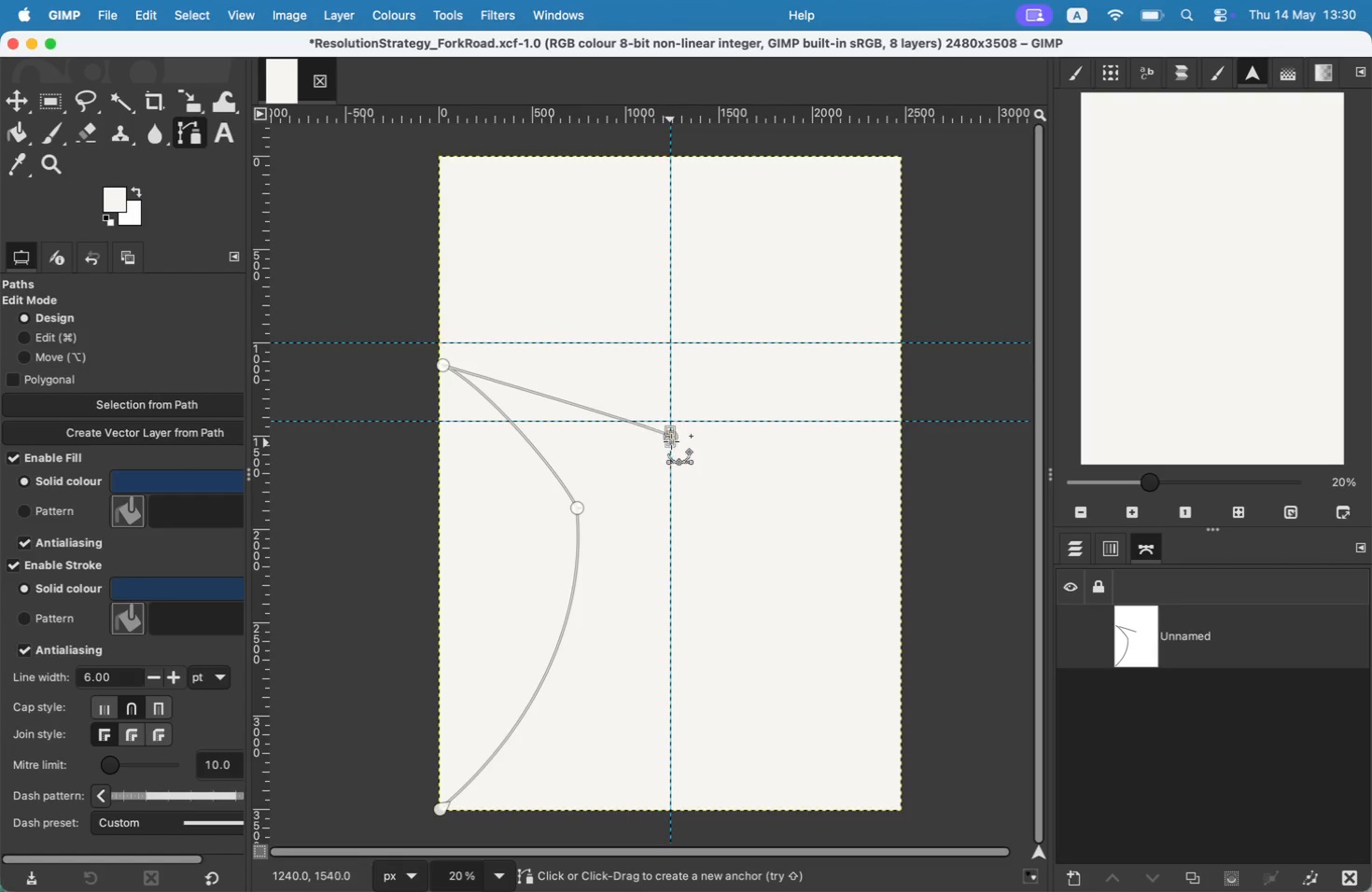 
key(Meta+CommandLeft)
 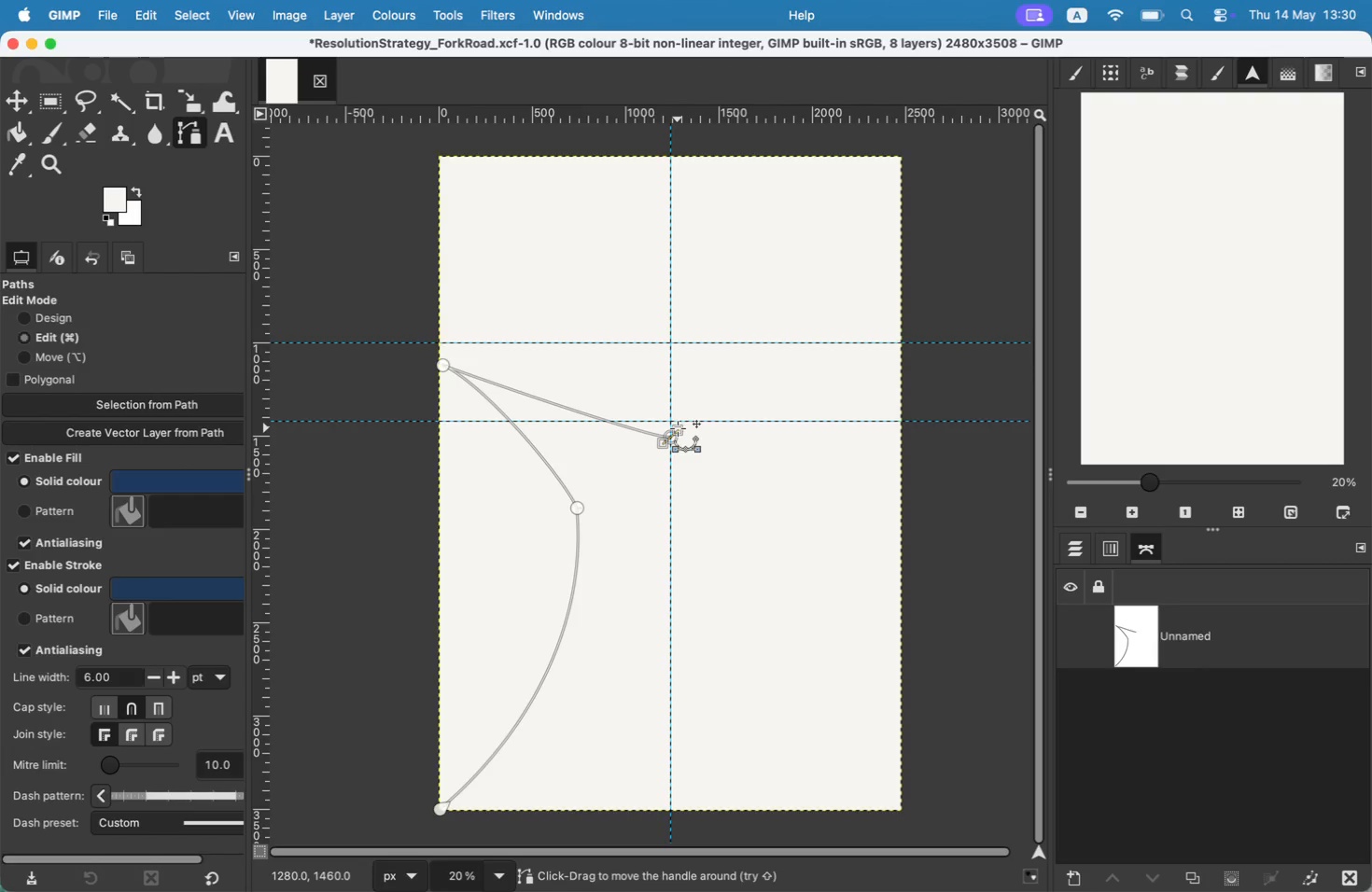 
key(Z)
 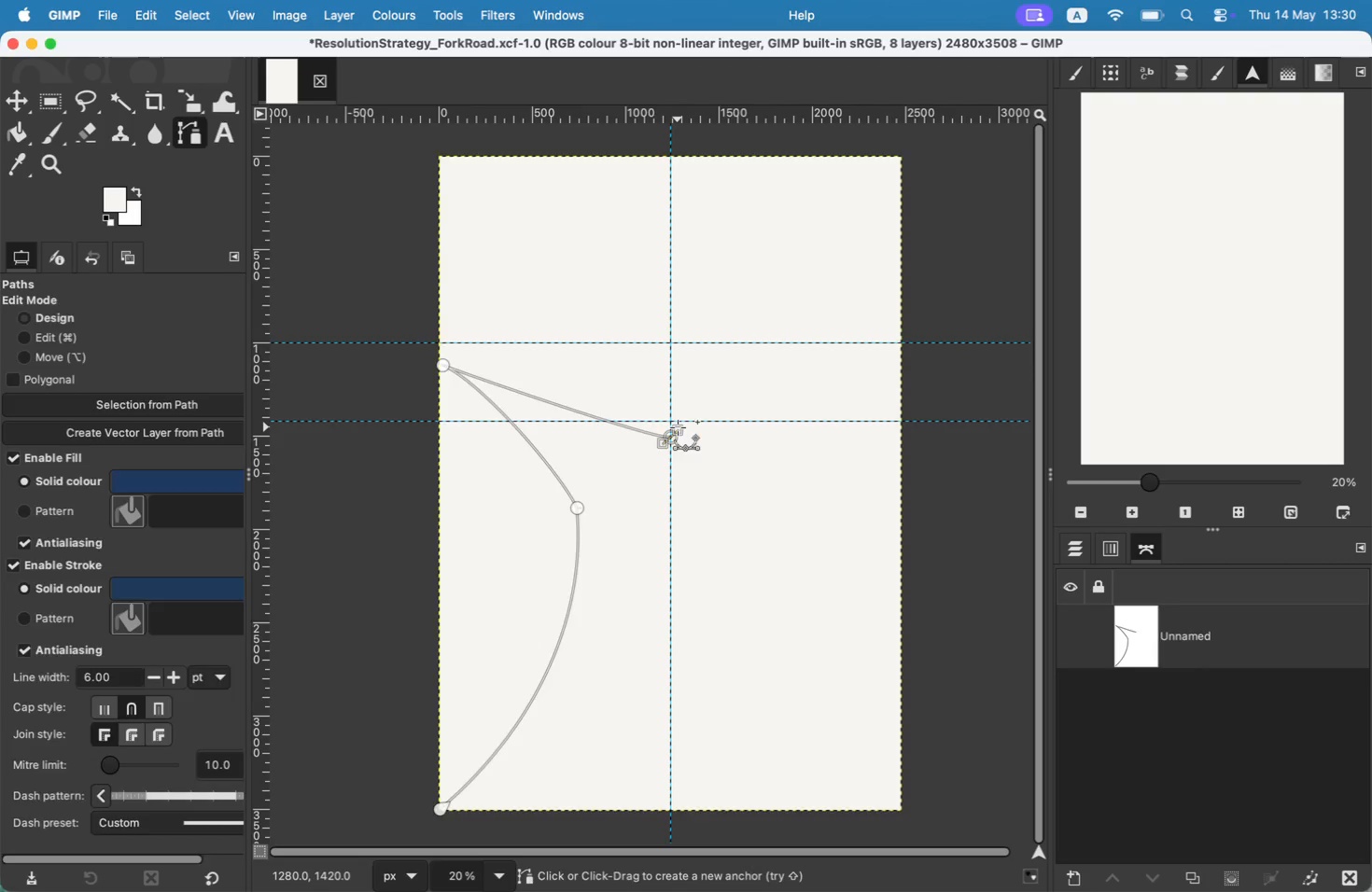 
key(Meta+CommandLeft)
 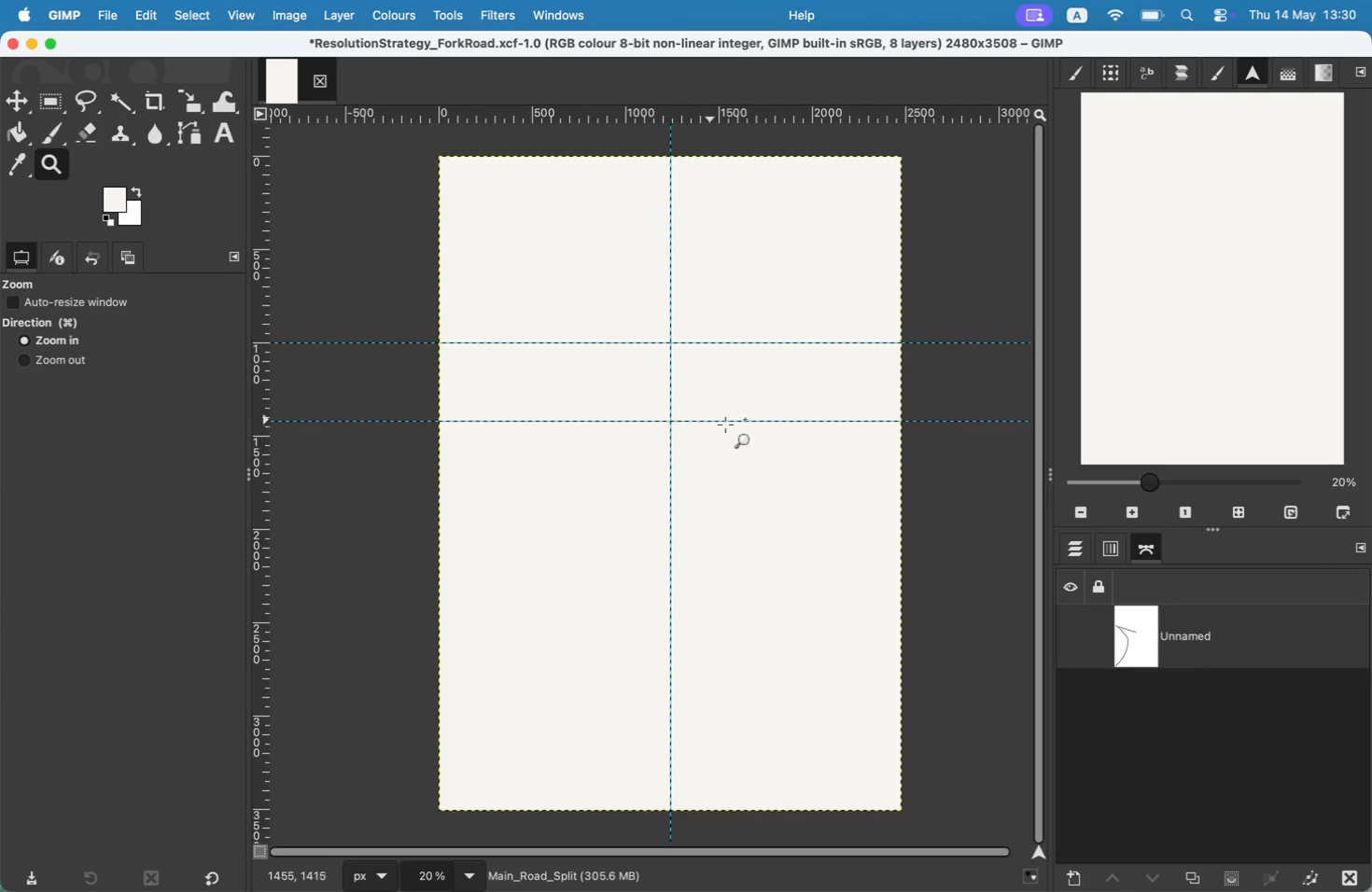 
left_click([1176, 634])
 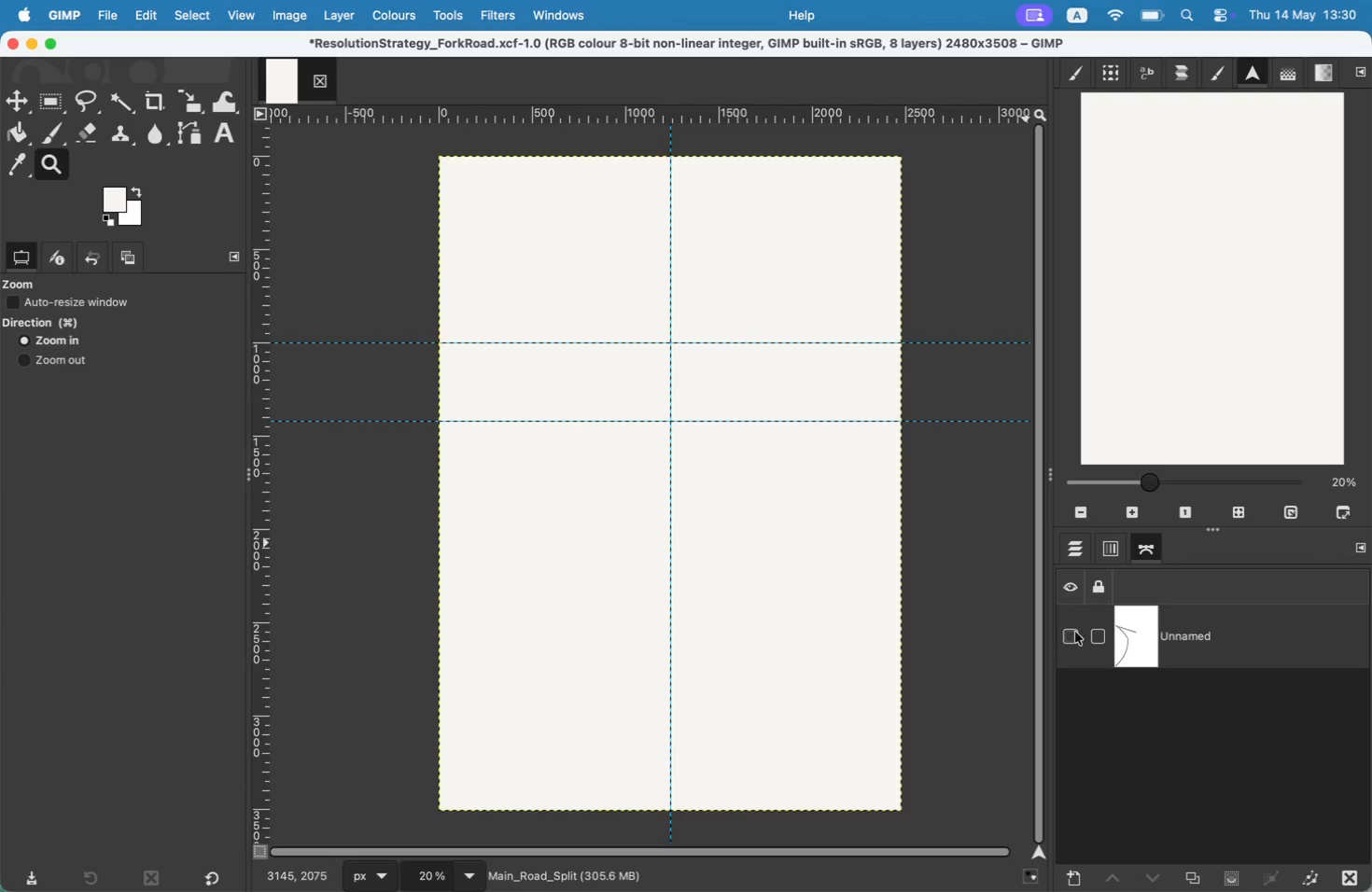 
left_click([1059, 630])
 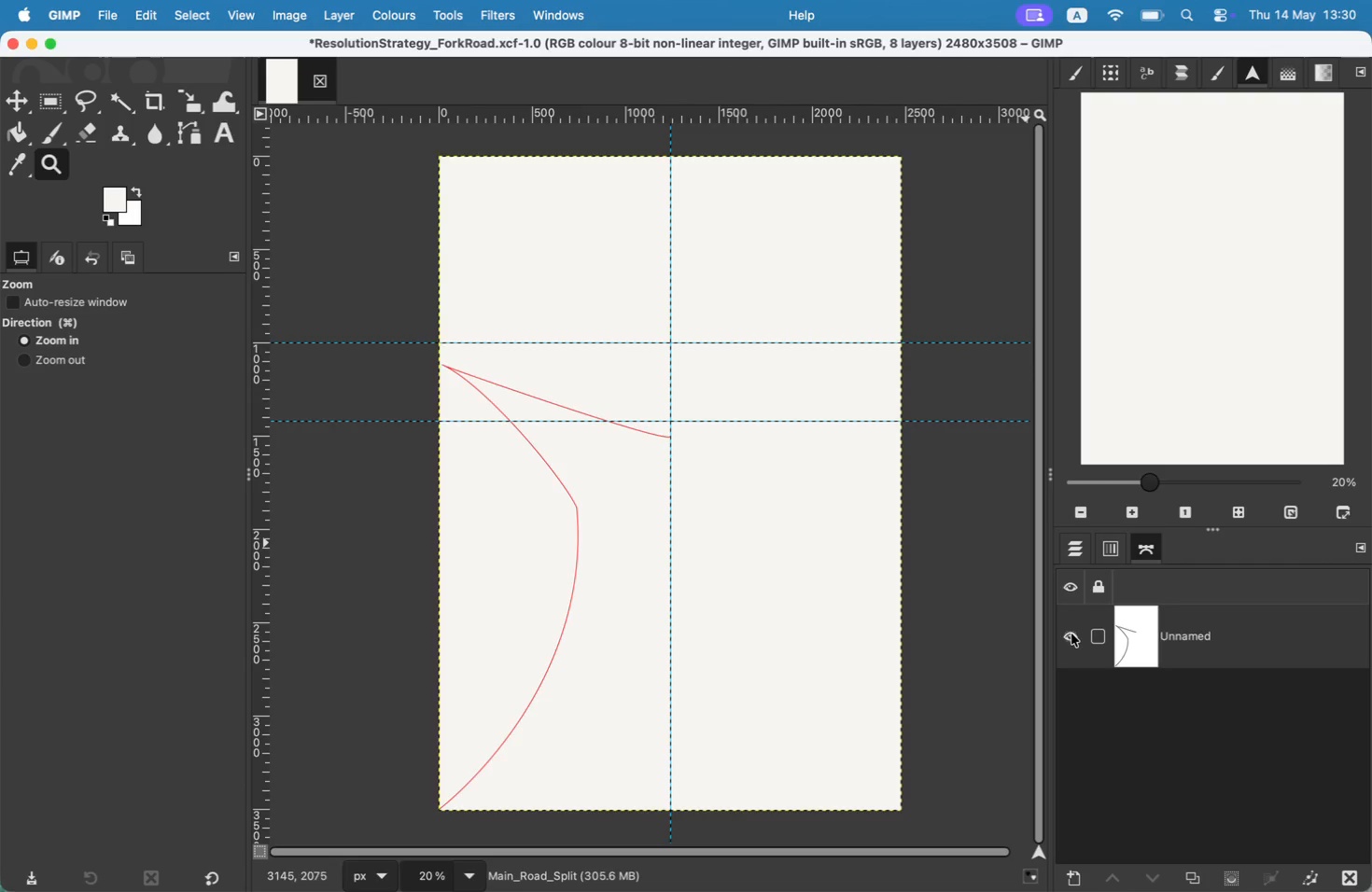 
key(Meta+Z)
 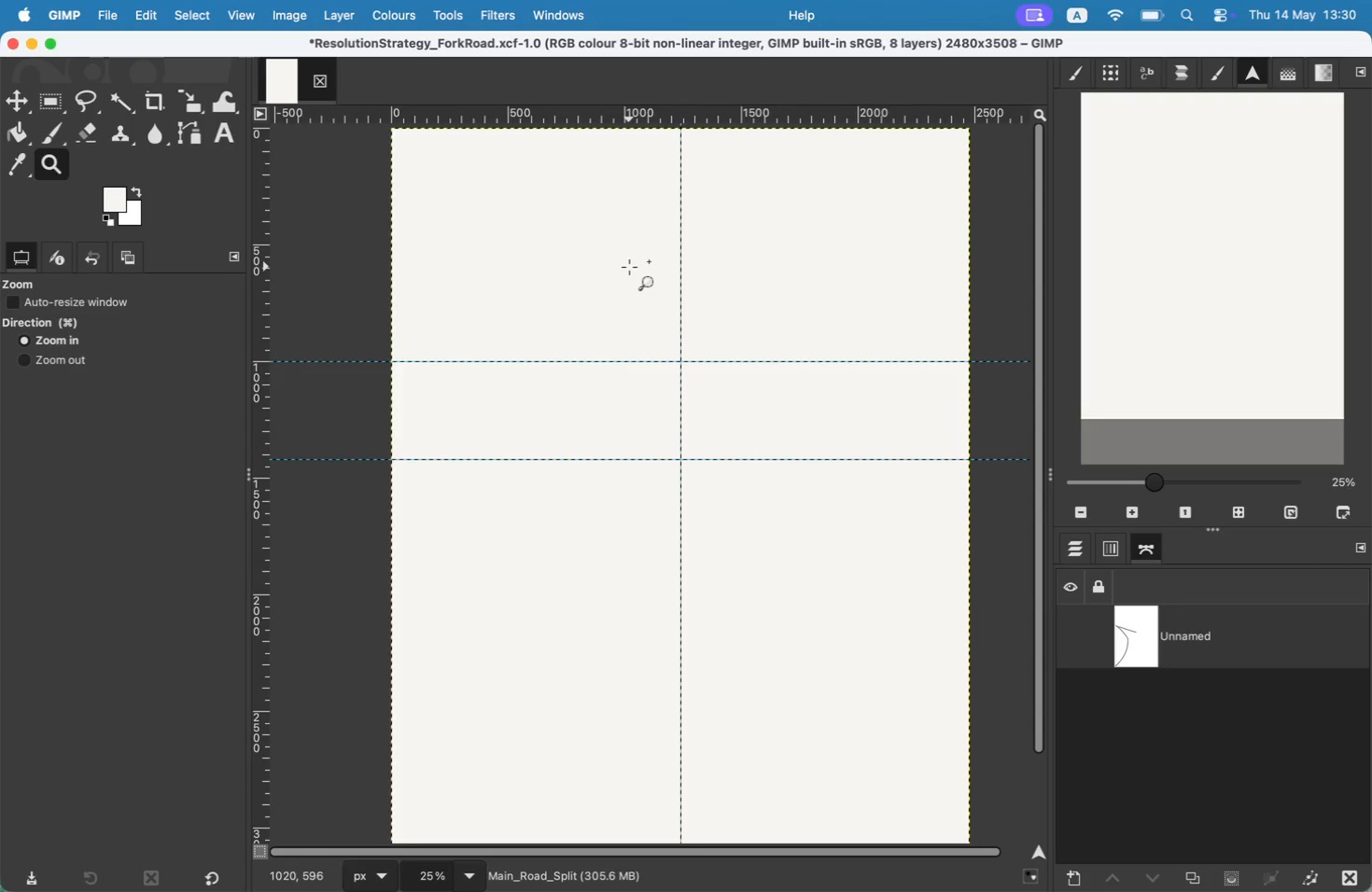 
hold_key(key=CommandLeft, duration=0.51)
 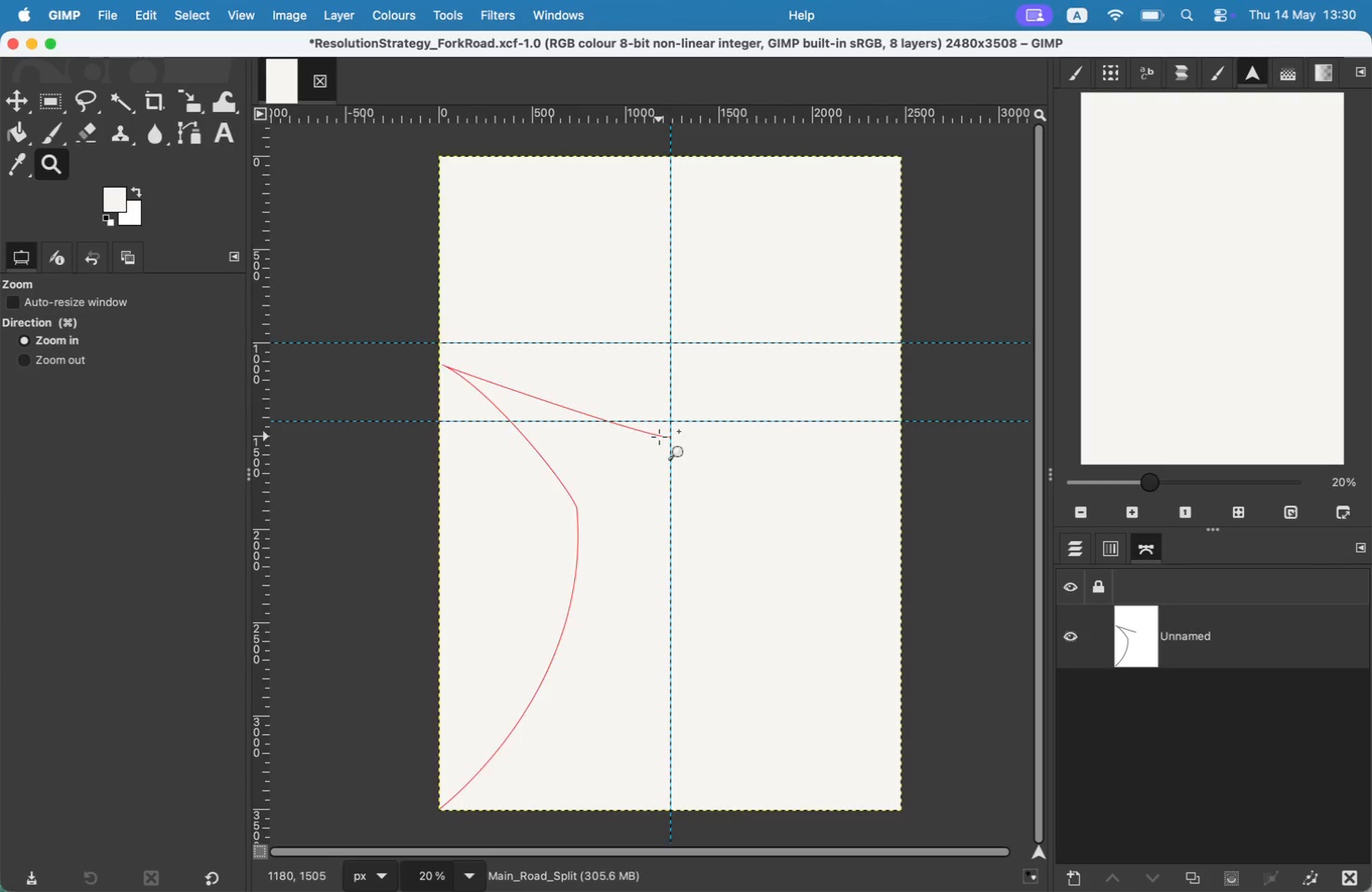 
key(Meta+Z)
 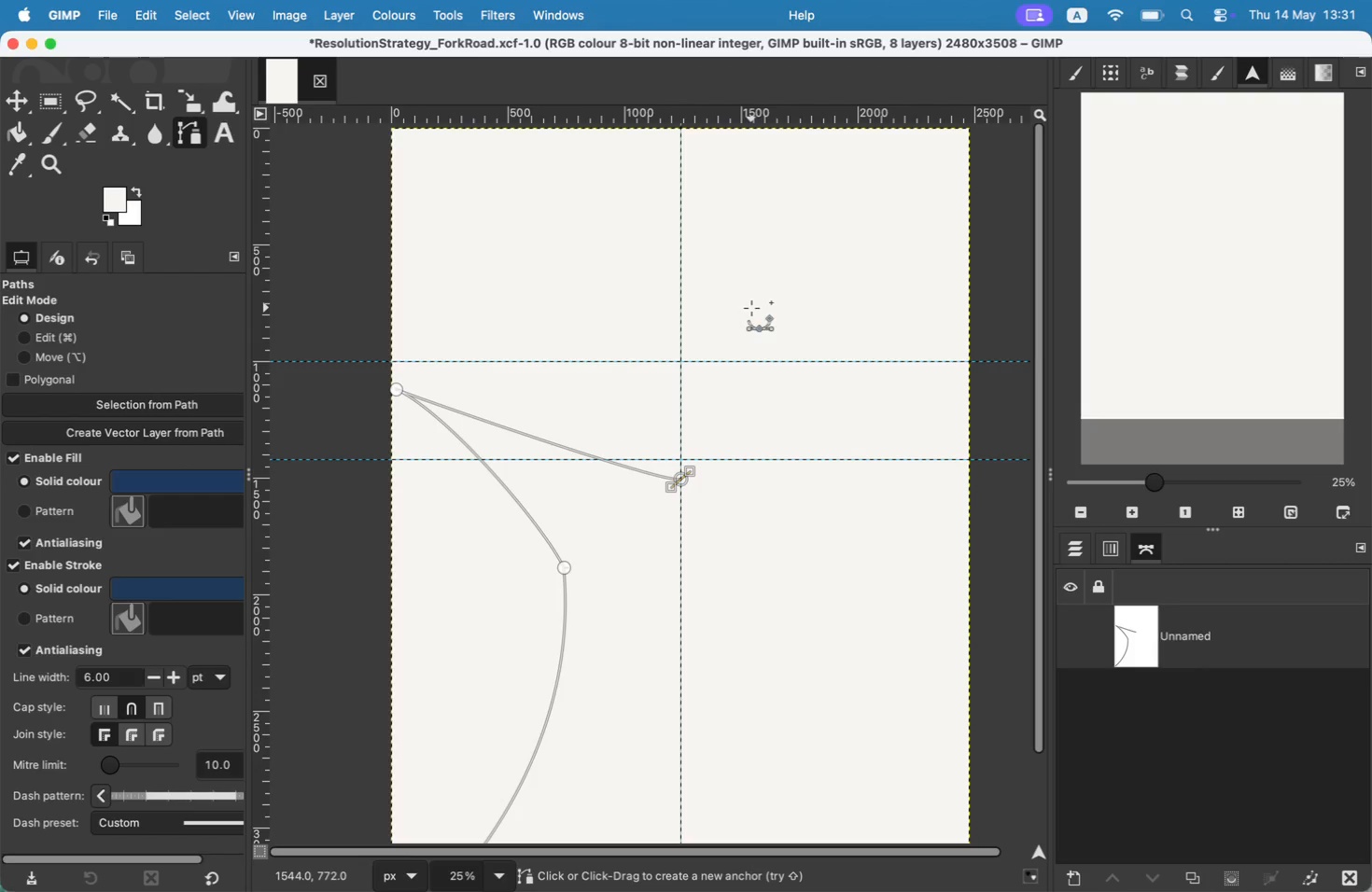 
key(Meta+CommandLeft)
 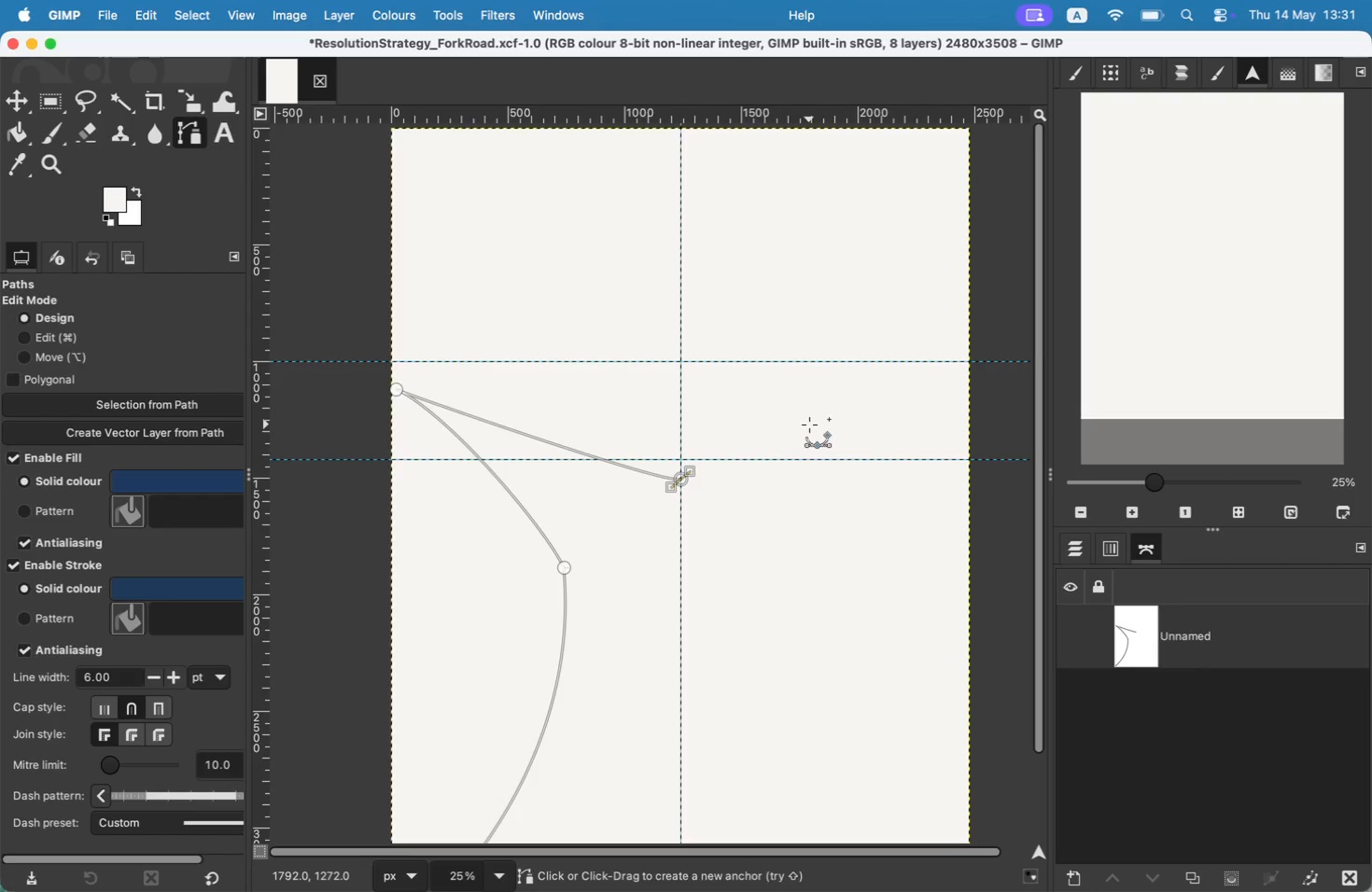 
key(Meta+Z)
 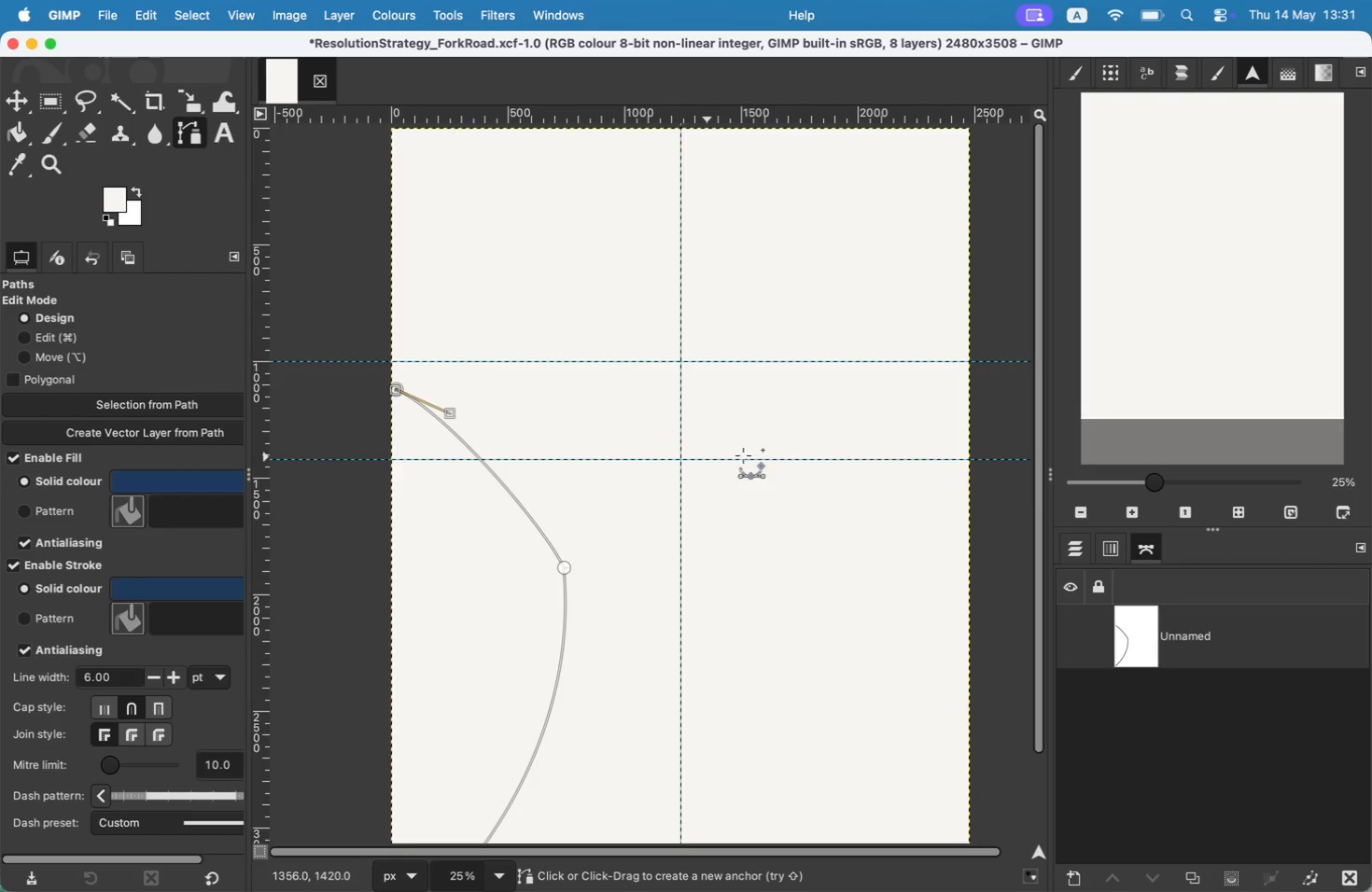 
left_click_drag(start_coordinate=[1162, 487], to_coordinate=[1154, 483])
 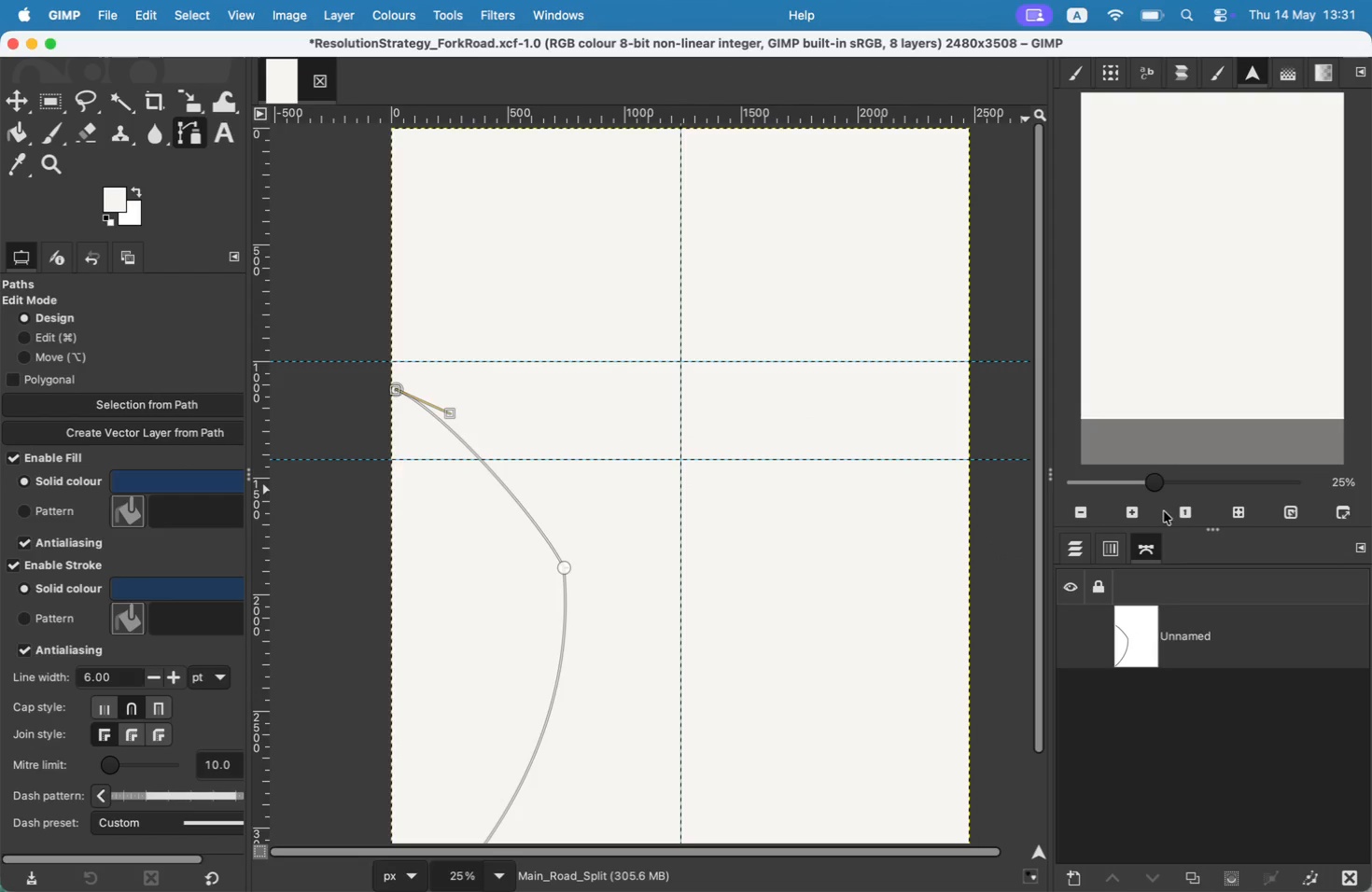 
left_click_drag(start_coordinate=[1152, 480], to_coordinate=[1156, 477])
 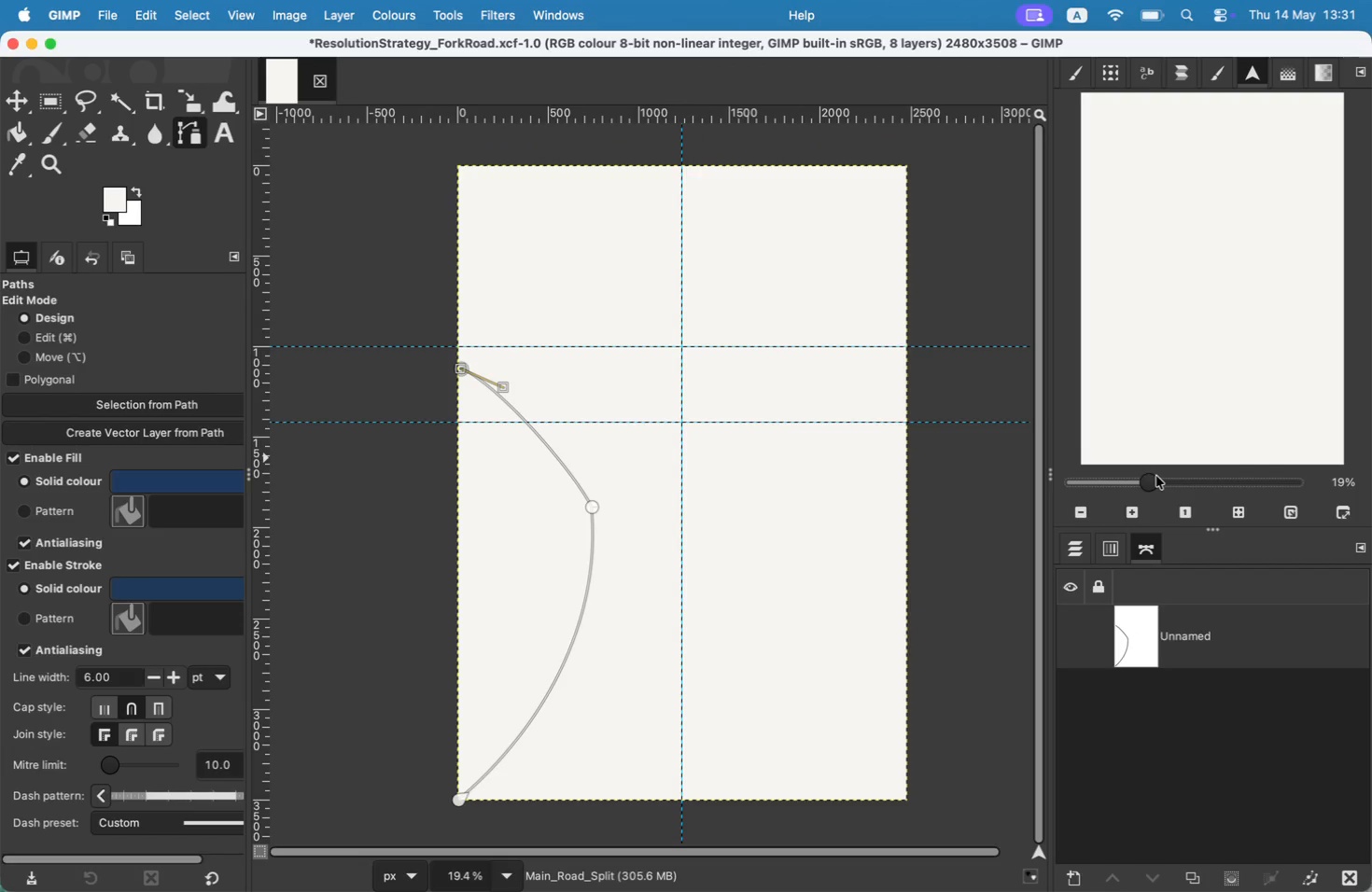 
left_click([1156, 476])
 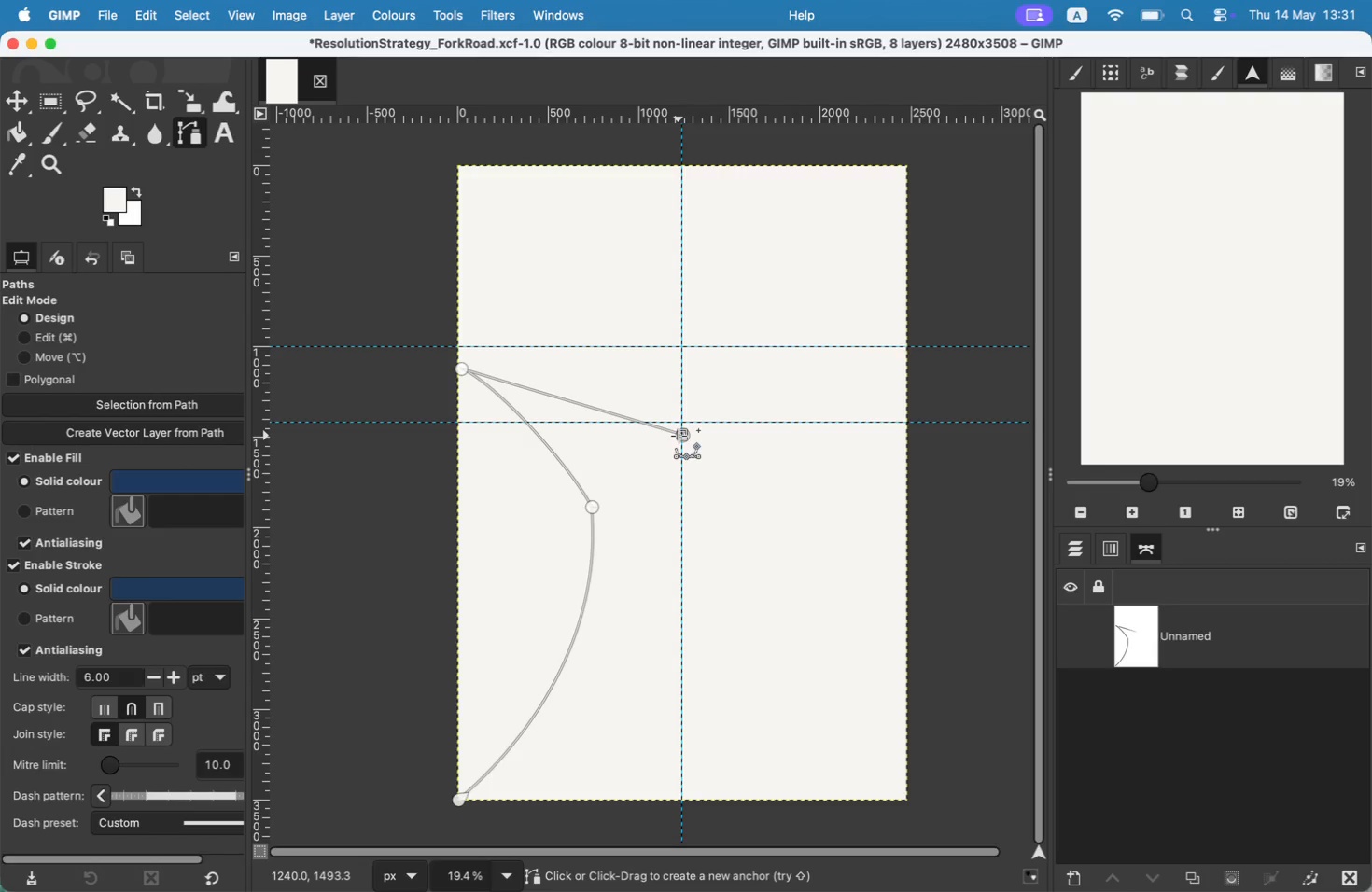 
wait(11.68)
 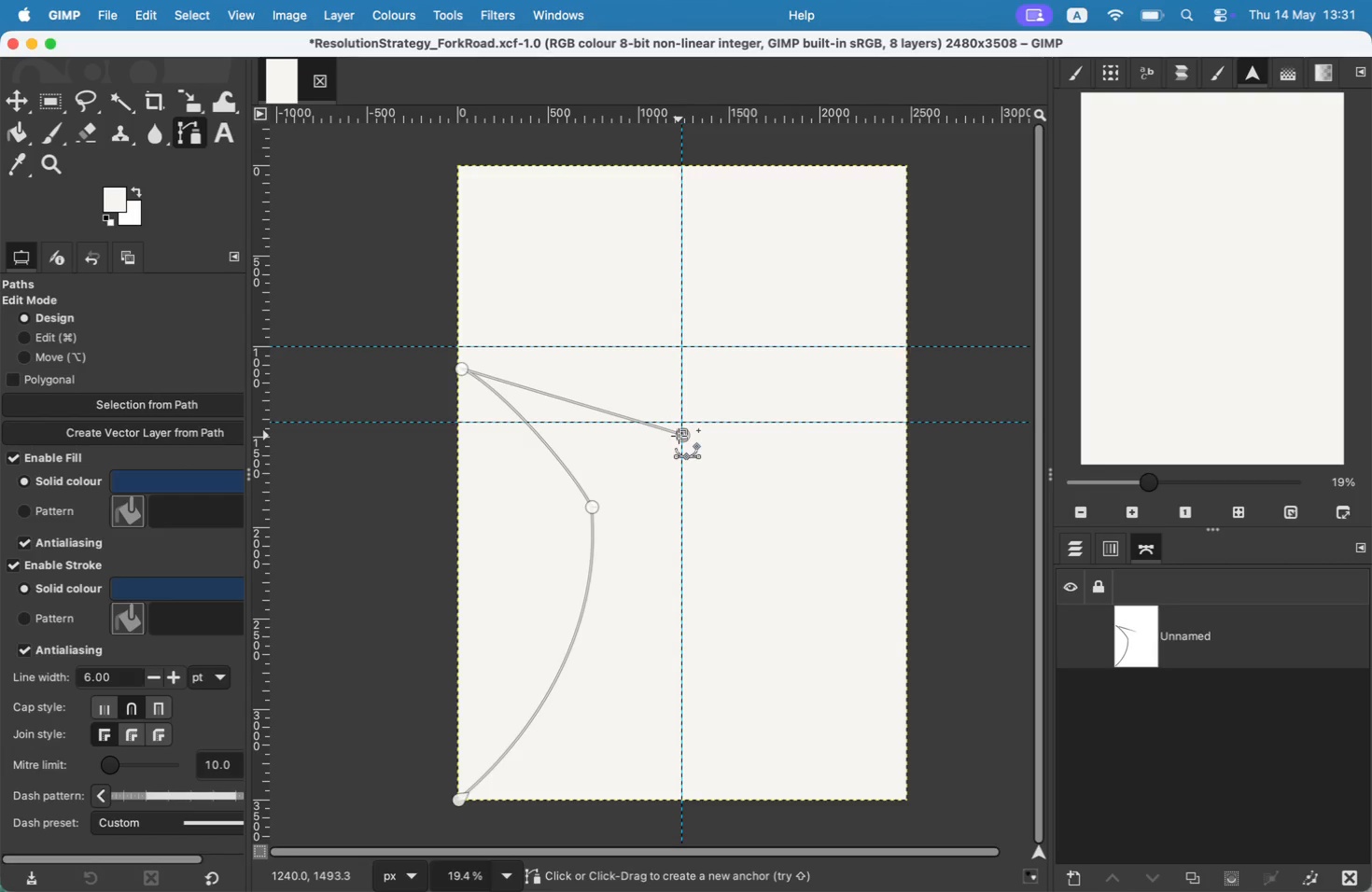 
key(Meta+CommandLeft)
 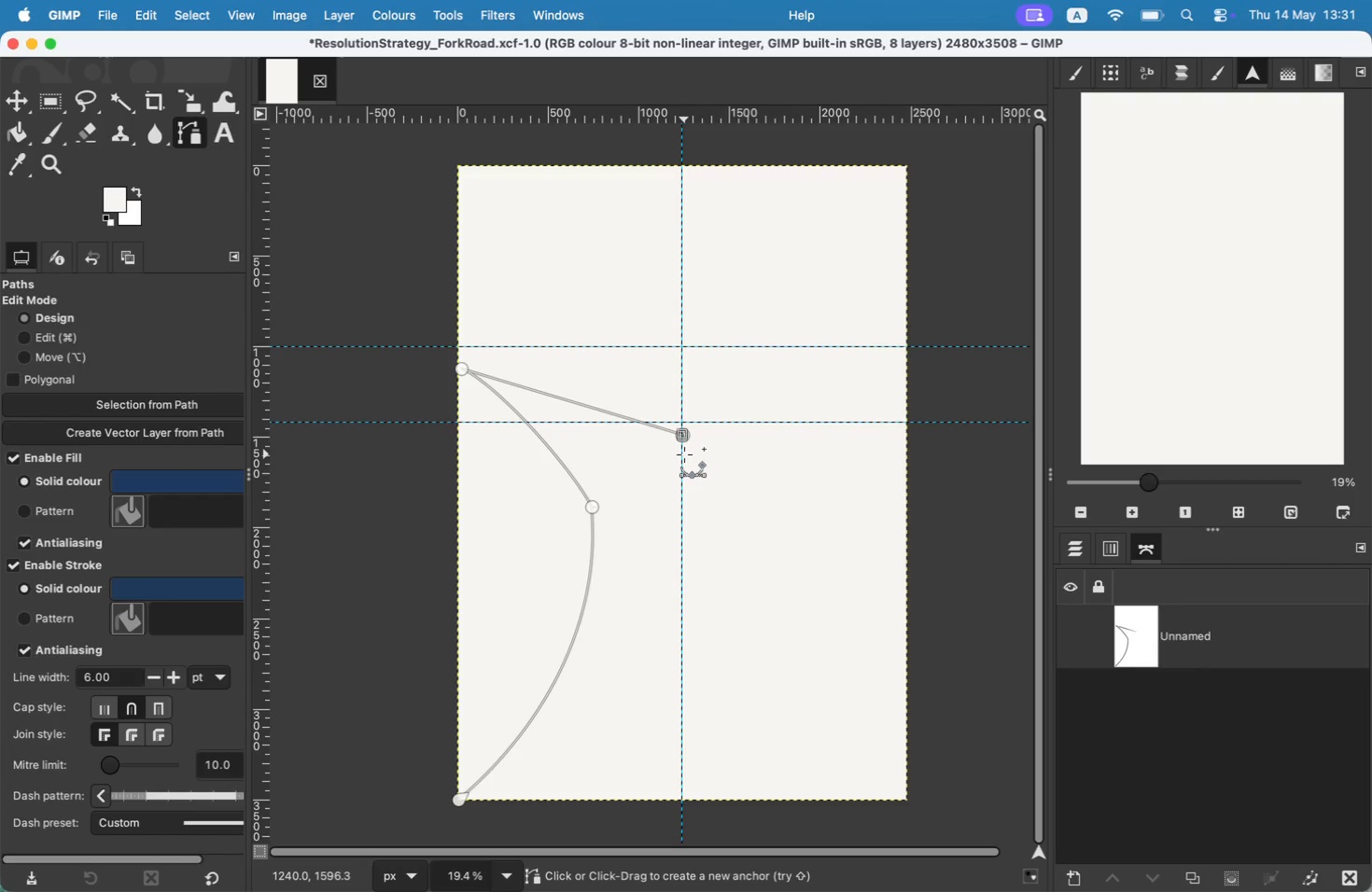 
key(Meta+CommandLeft)
 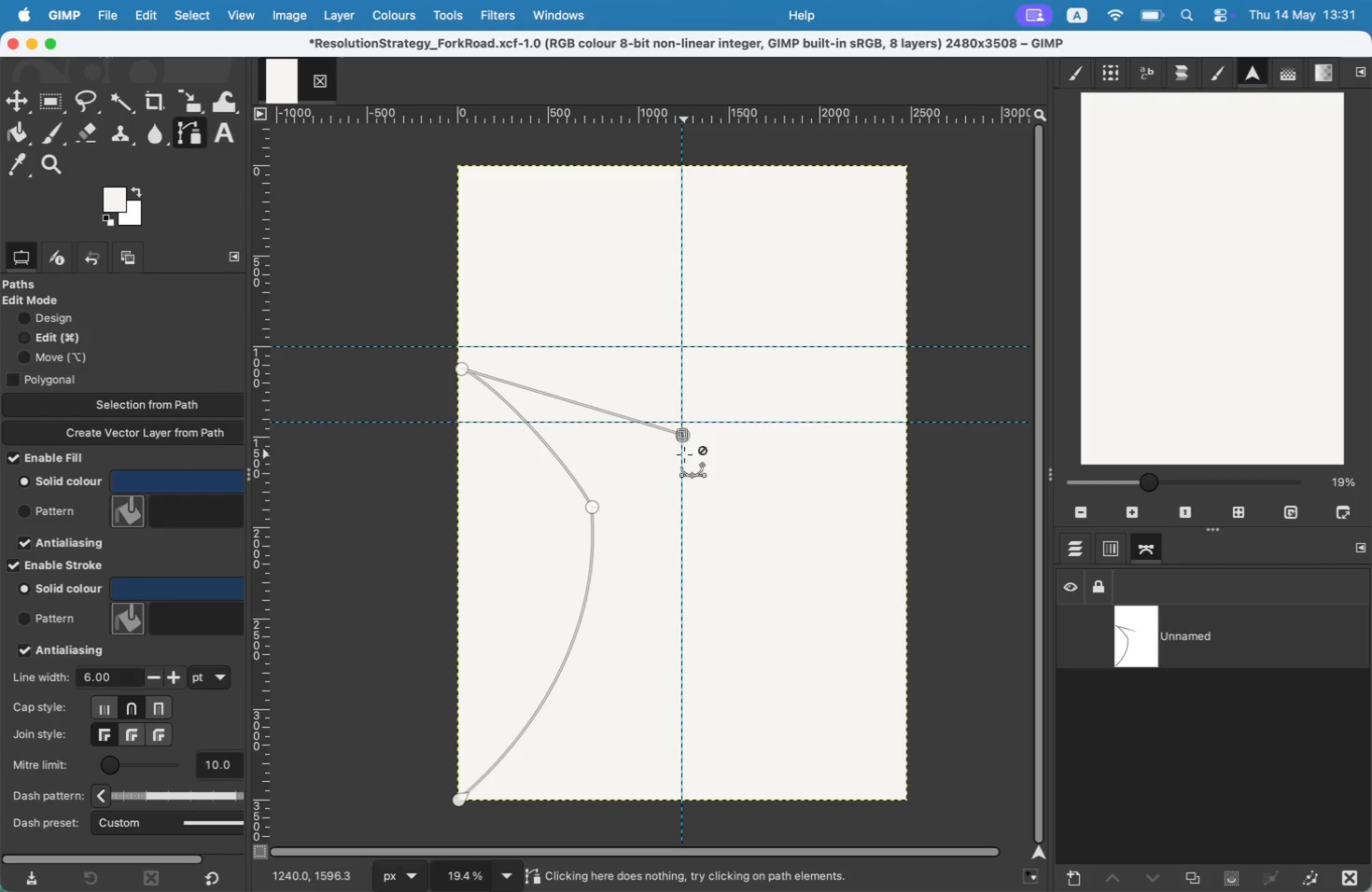 
key(Meta+Z)
 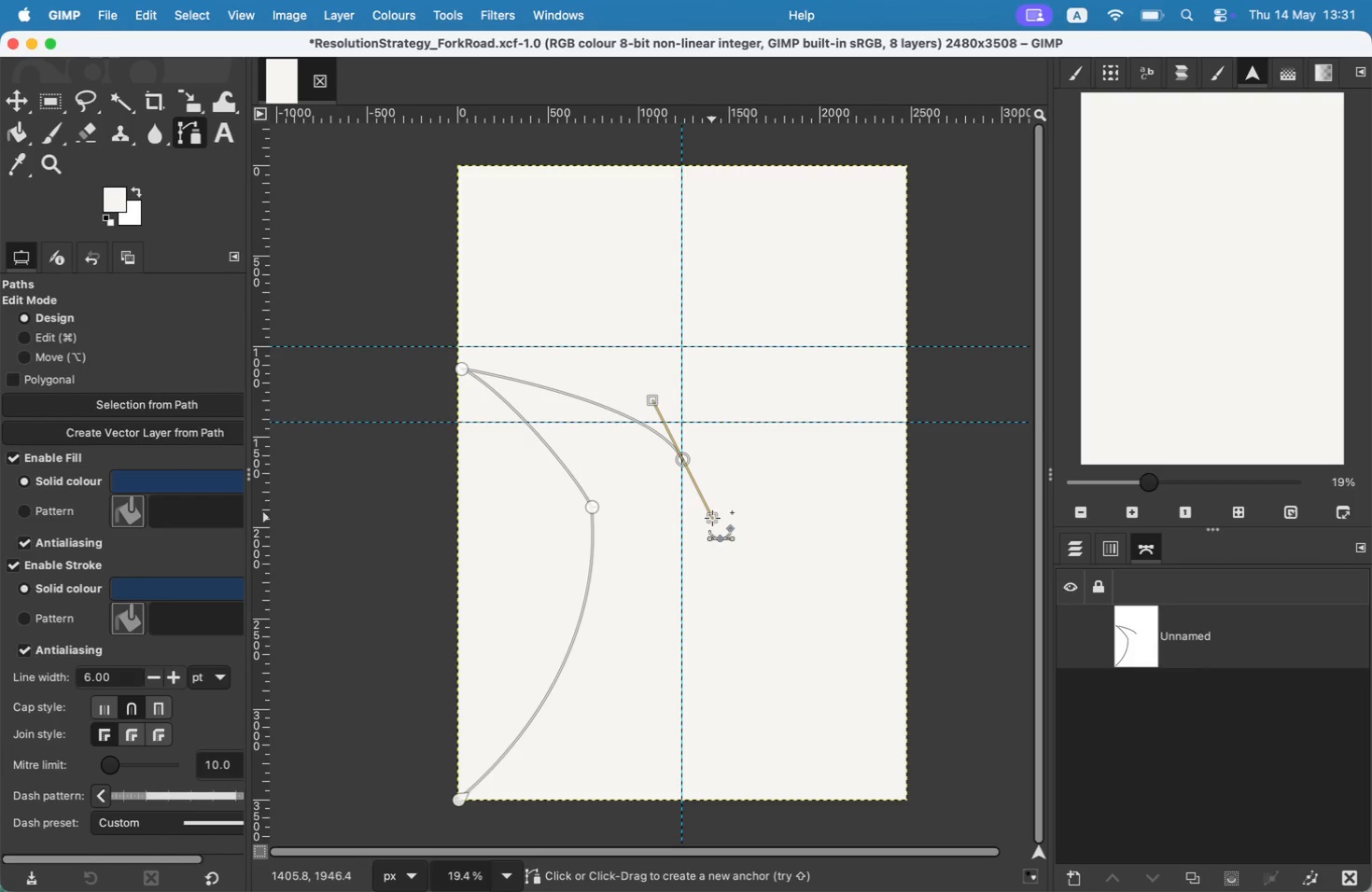 
left_click_drag(start_coordinate=[679, 459], to_coordinate=[711, 518])
 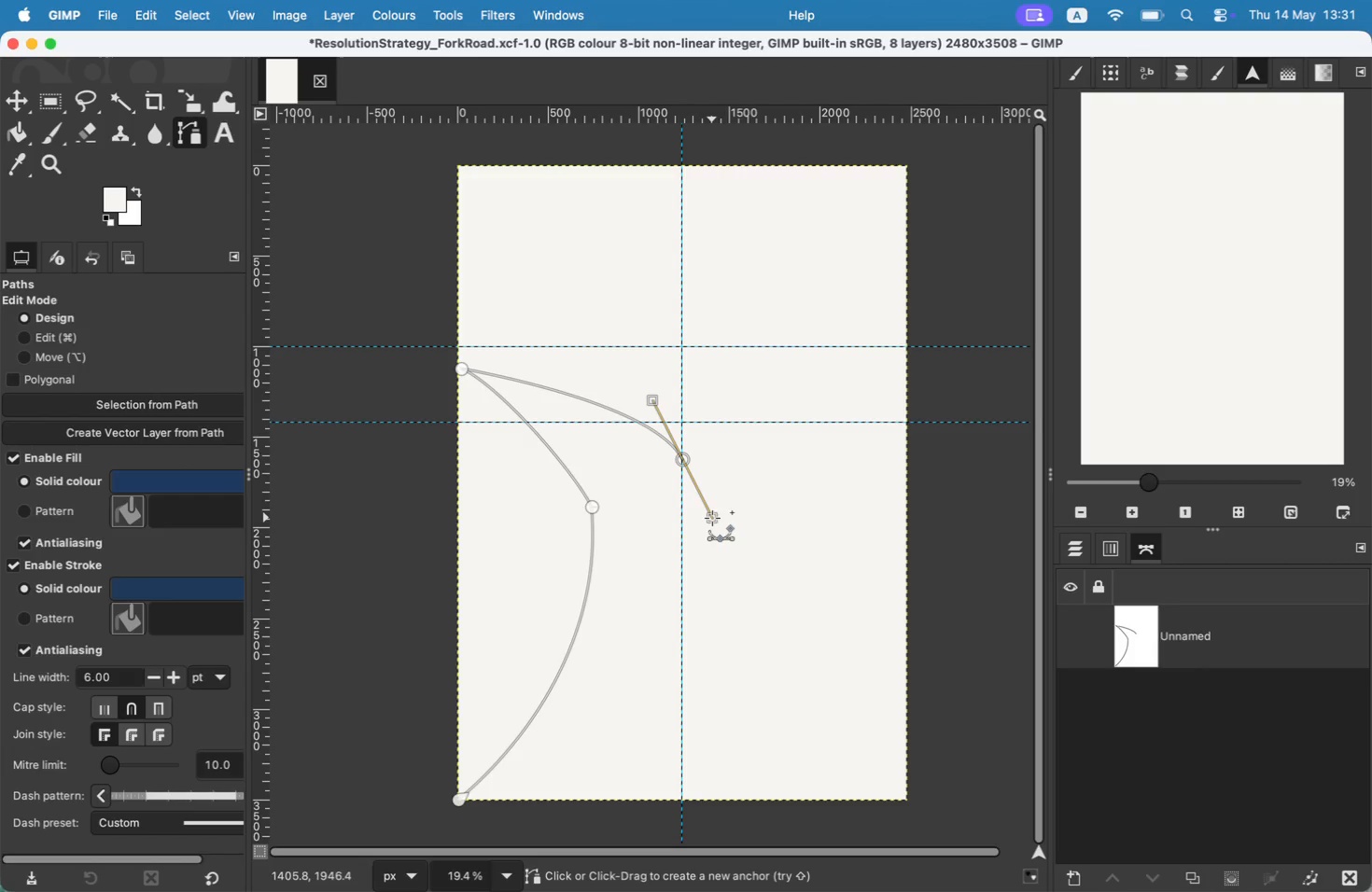 
left_click_drag(start_coordinate=[709, 518], to_coordinate=[684, 464])
 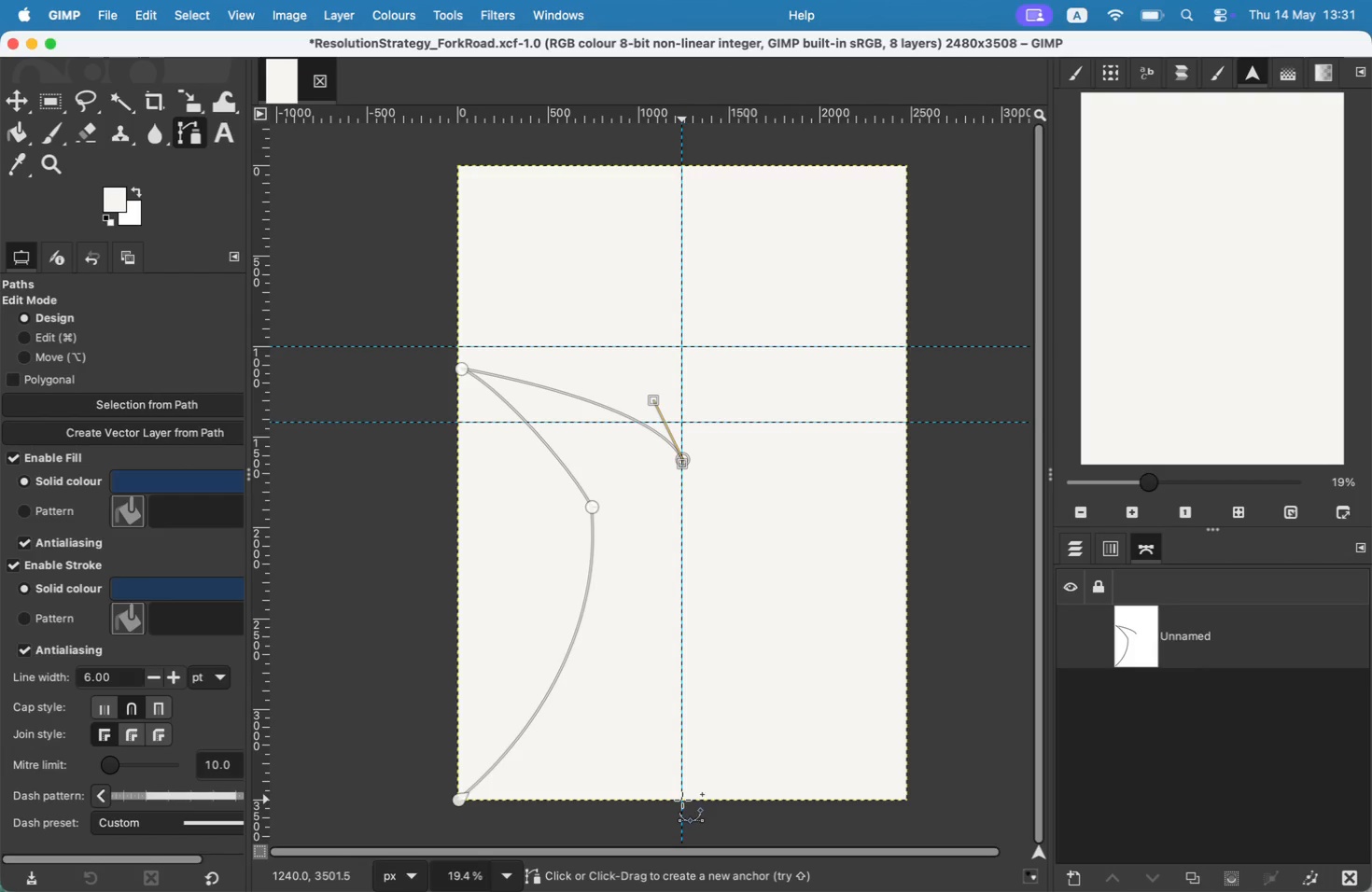 
left_click([680, 800])
 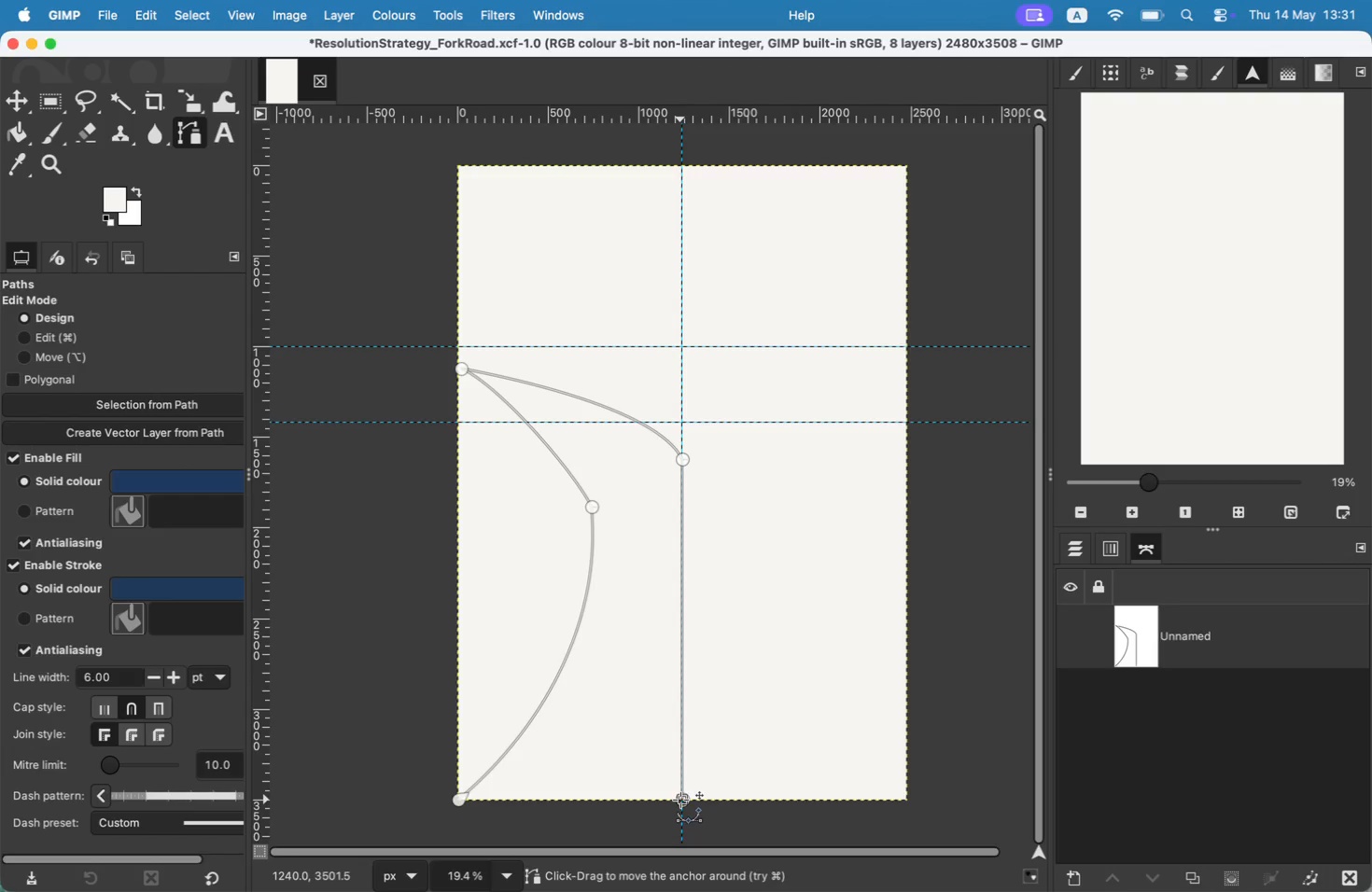 
left_click_drag(start_coordinate=[464, 370], to_coordinate=[463, 354])
 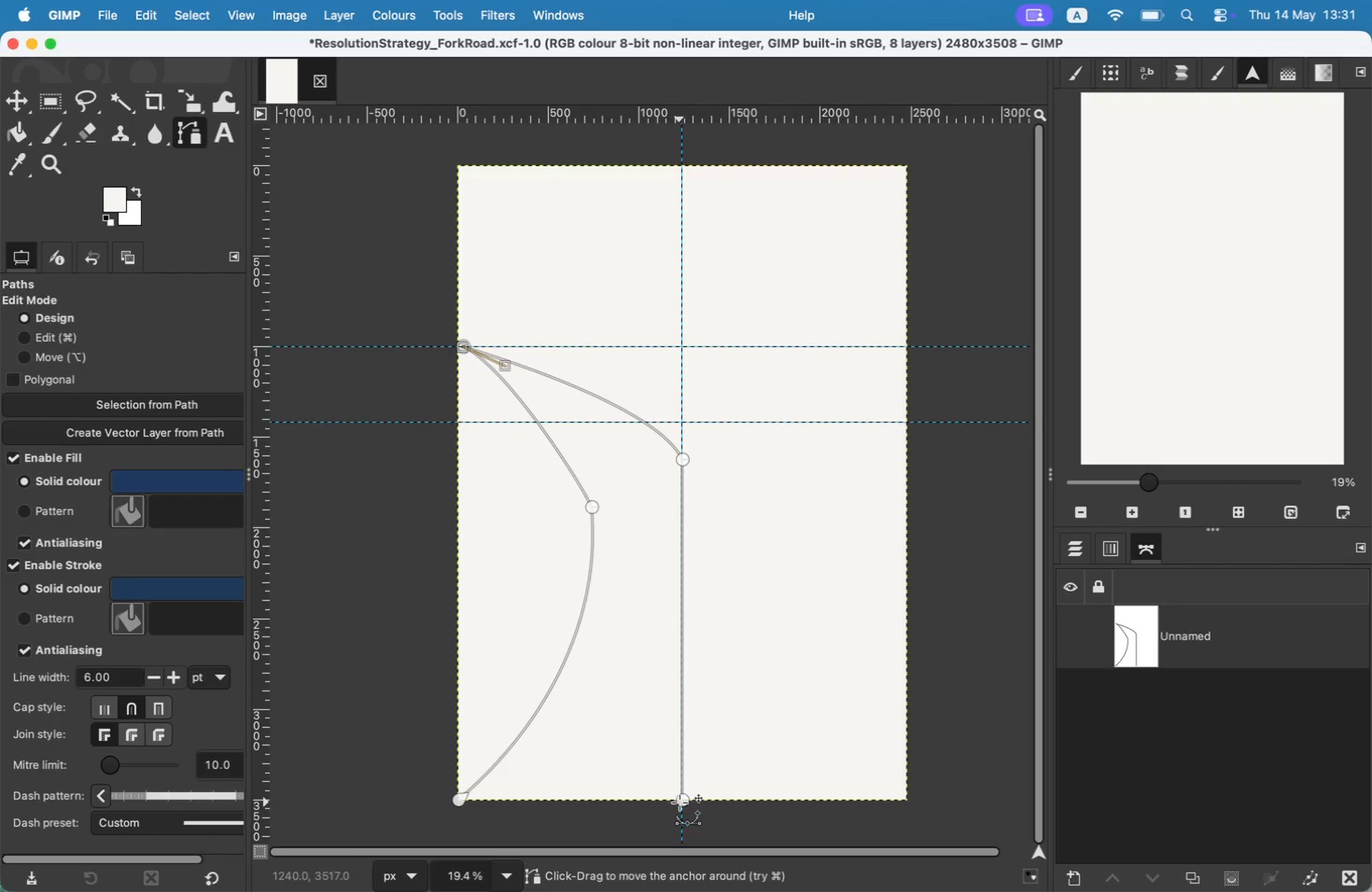 
left_click([459, 801])
 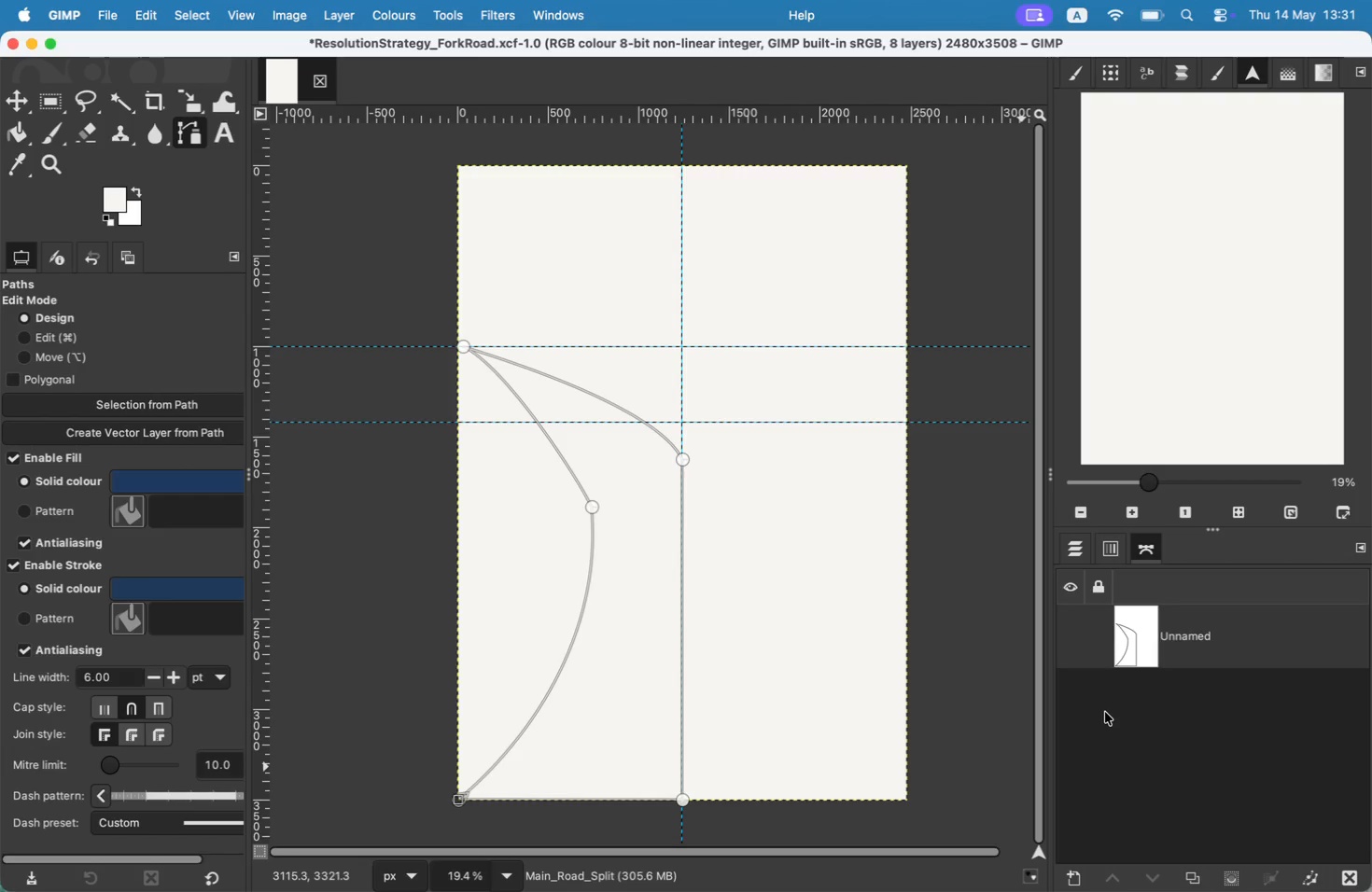 
left_click([680, 459])
 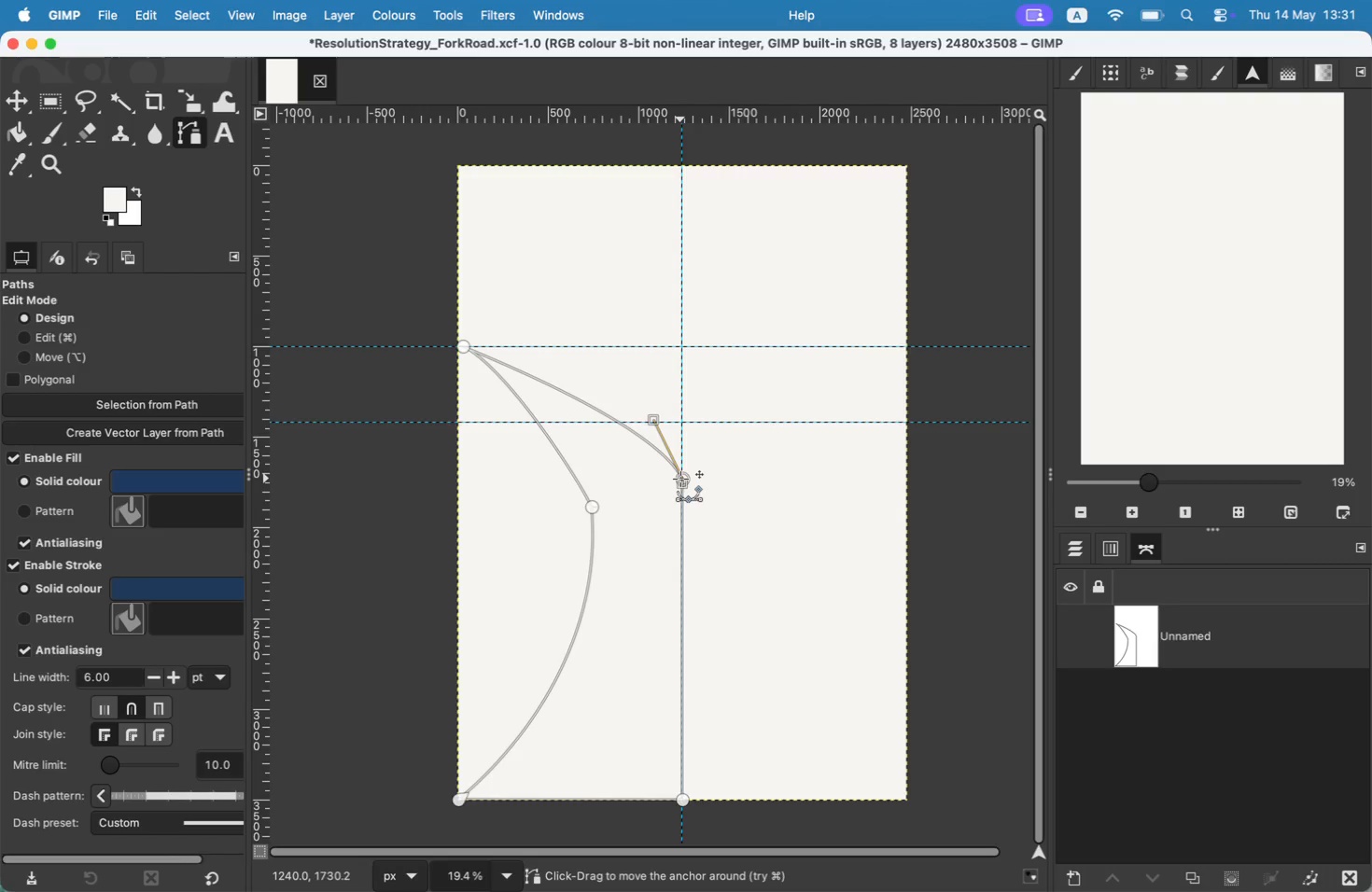 
left_click_drag(start_coordinate=[681, 459], to_coordinate=[680, 479])
 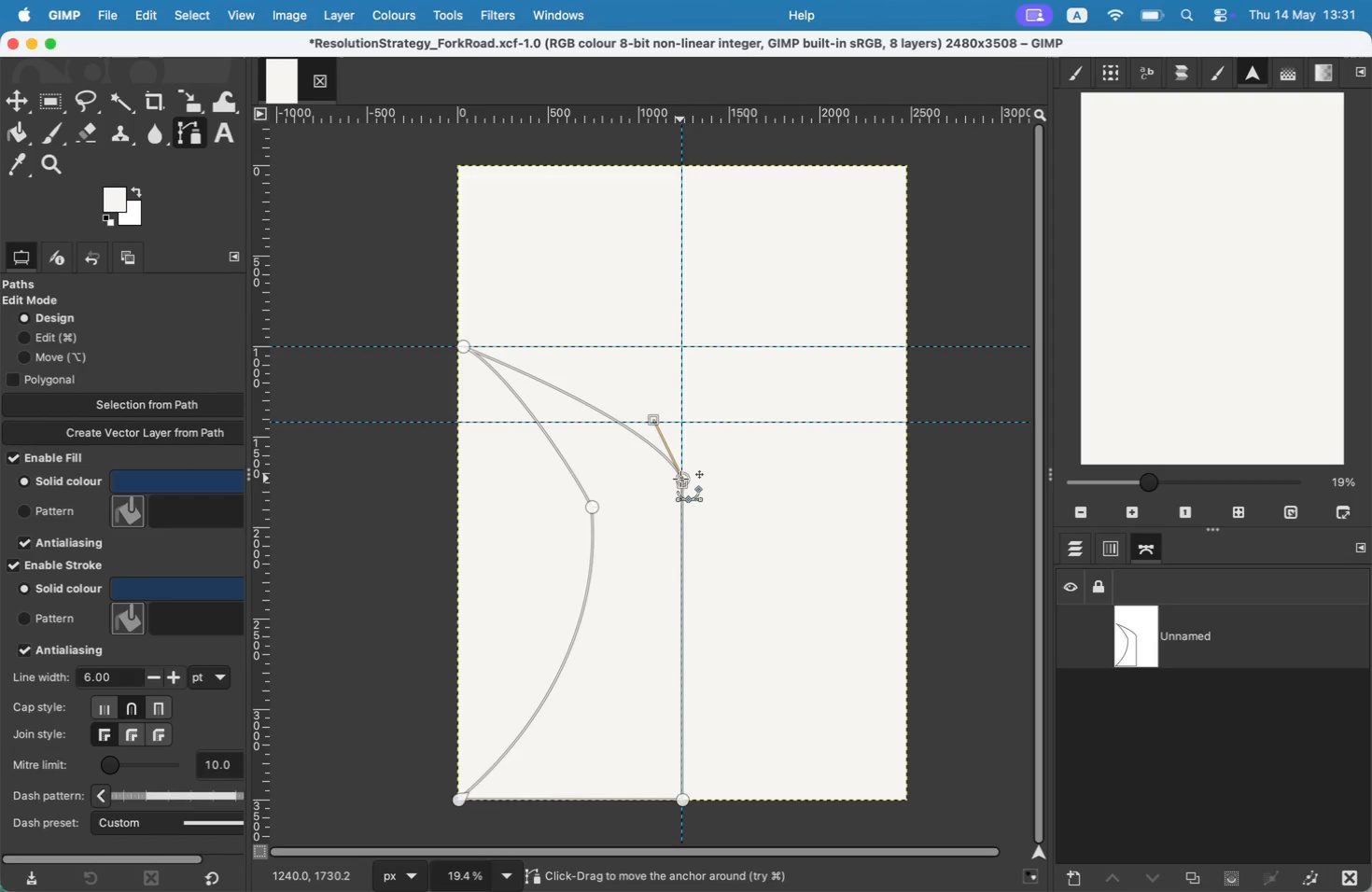 
right_click([1183, 630])
 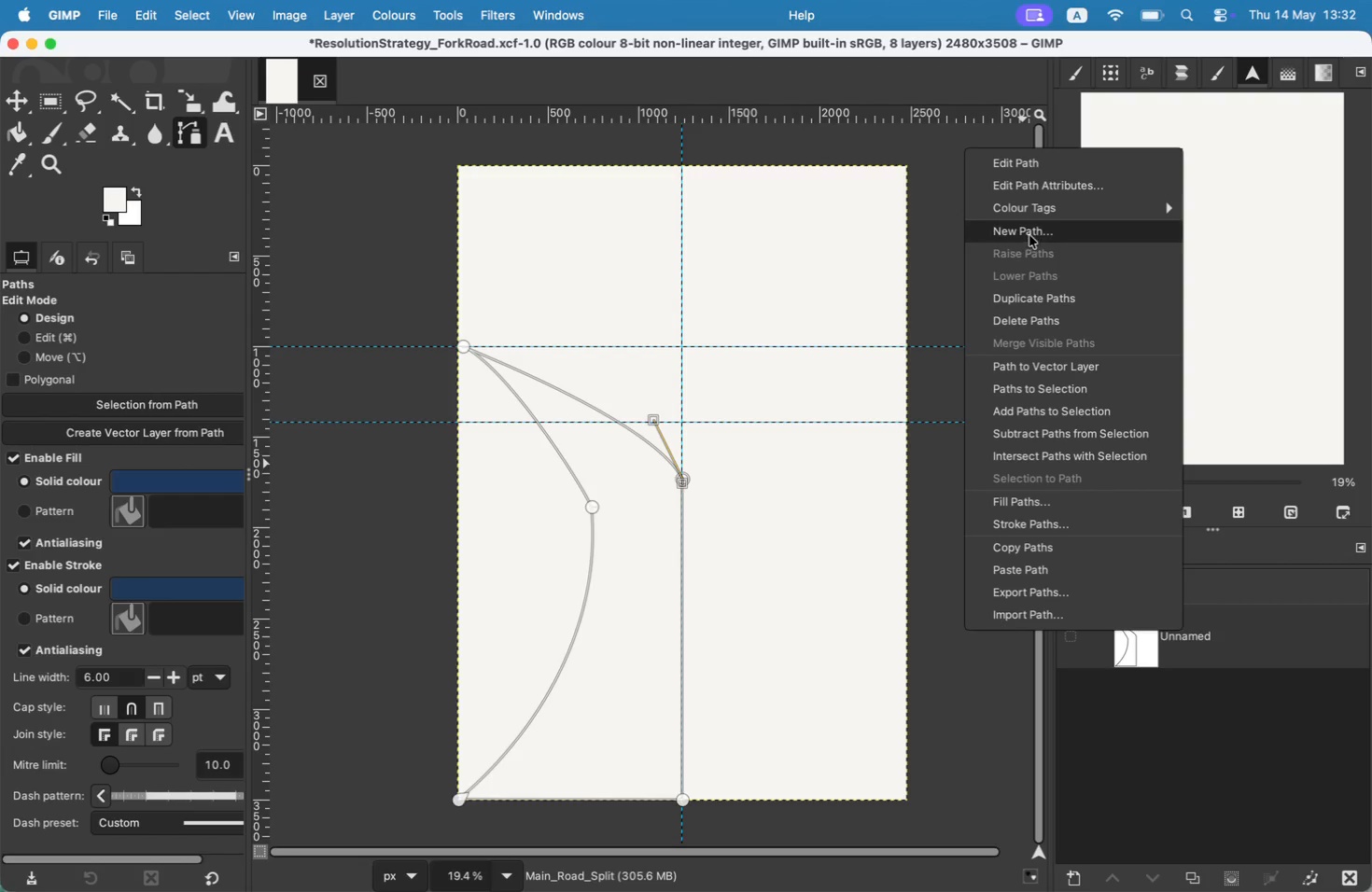 
double_click([1185, 634])
 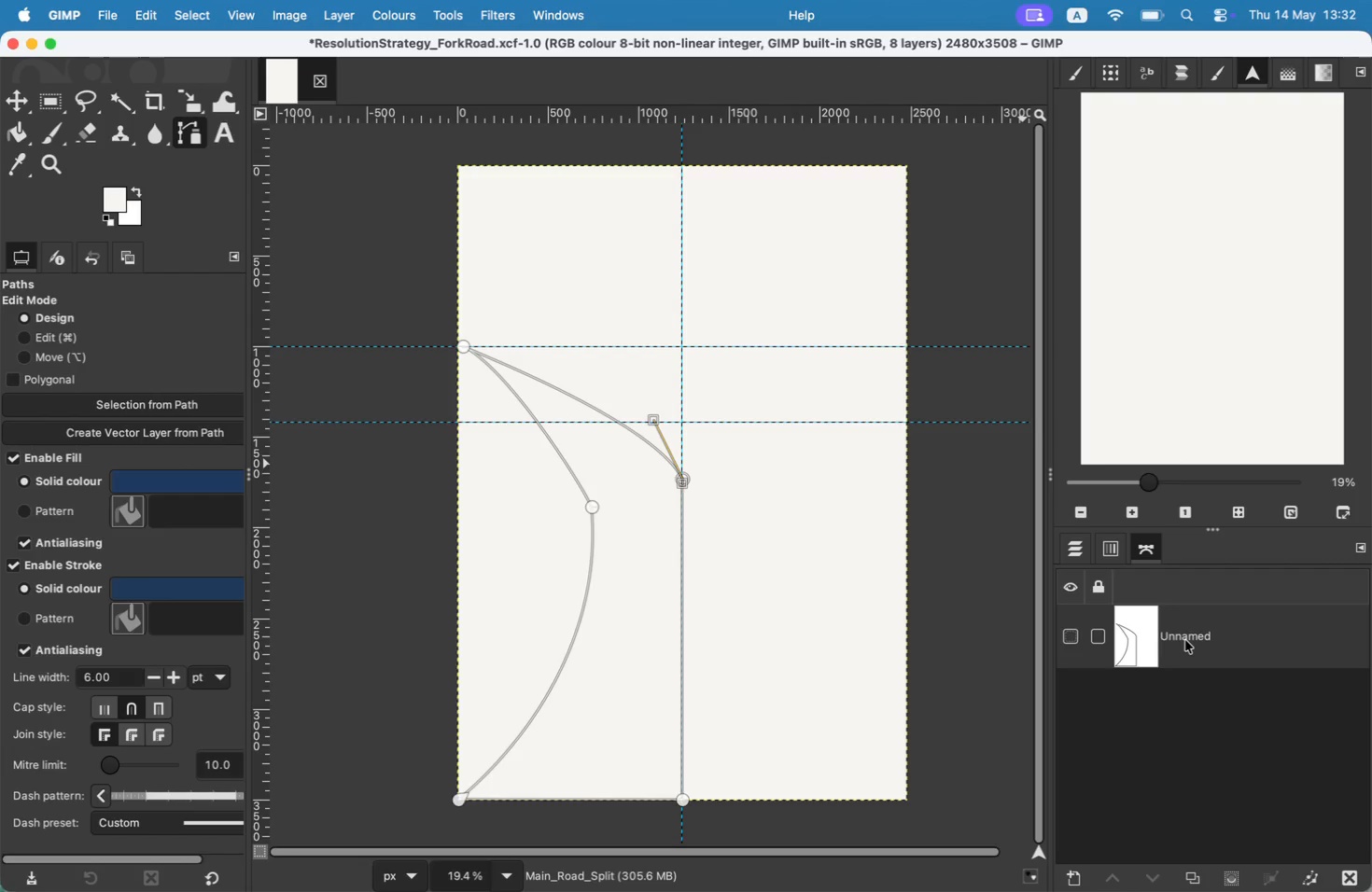 
double_click([1185, 637])
 